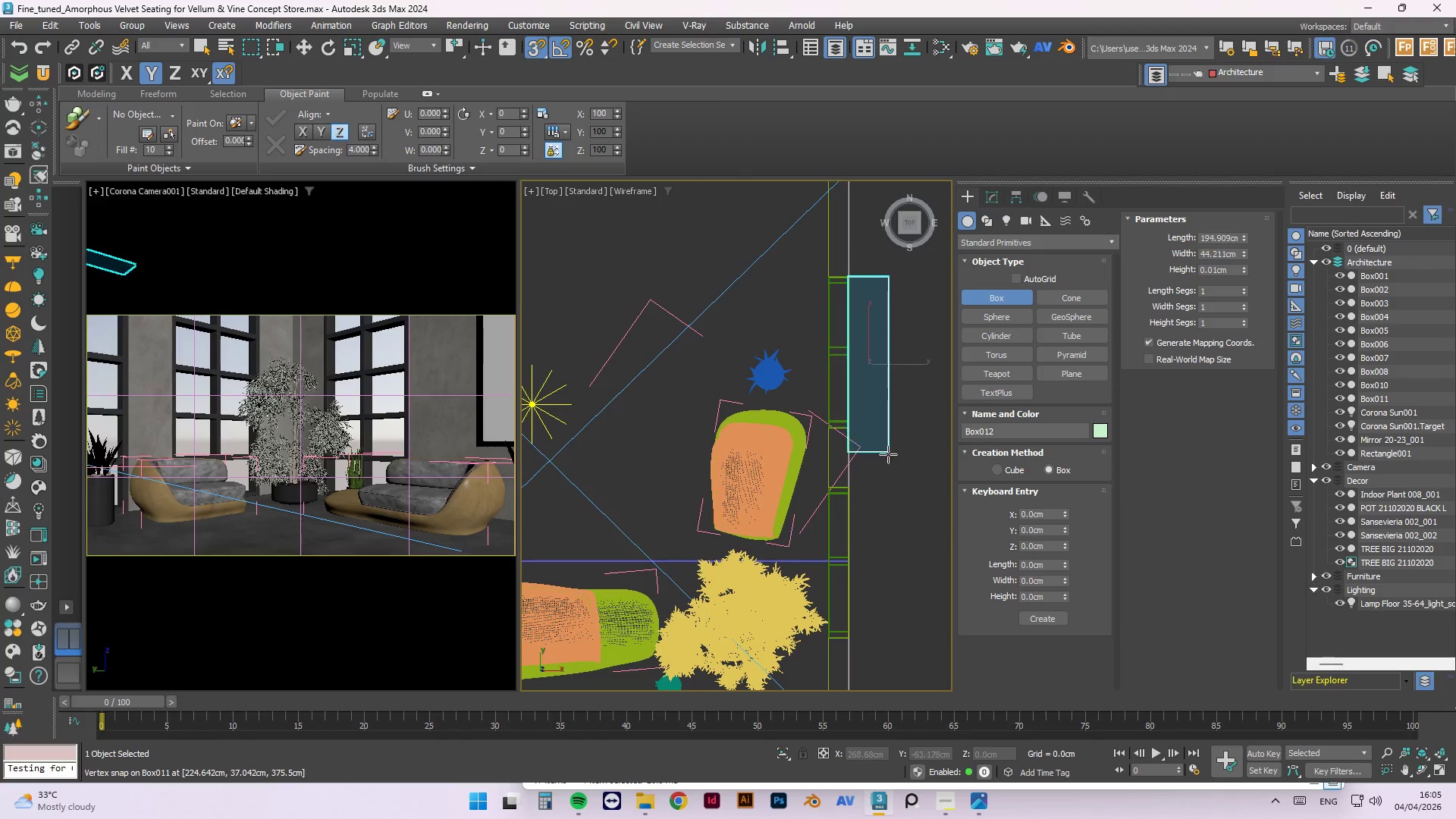 
scroll: coordinate [883, 486], scroll_direction: up, amount: 5.0
 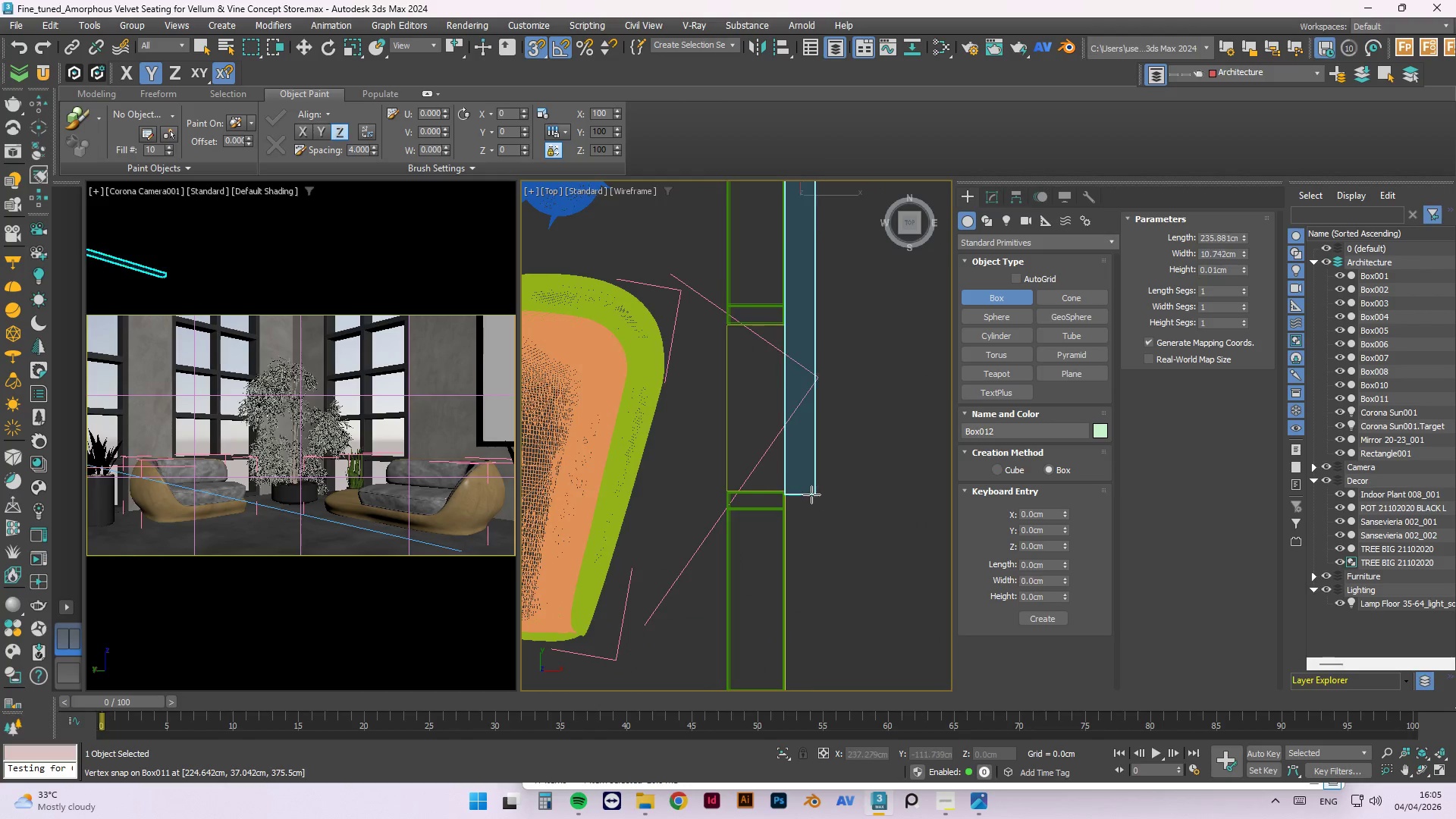 
scroll: coordinate [799, 412], scroll_direction: down, amount: 1.0
 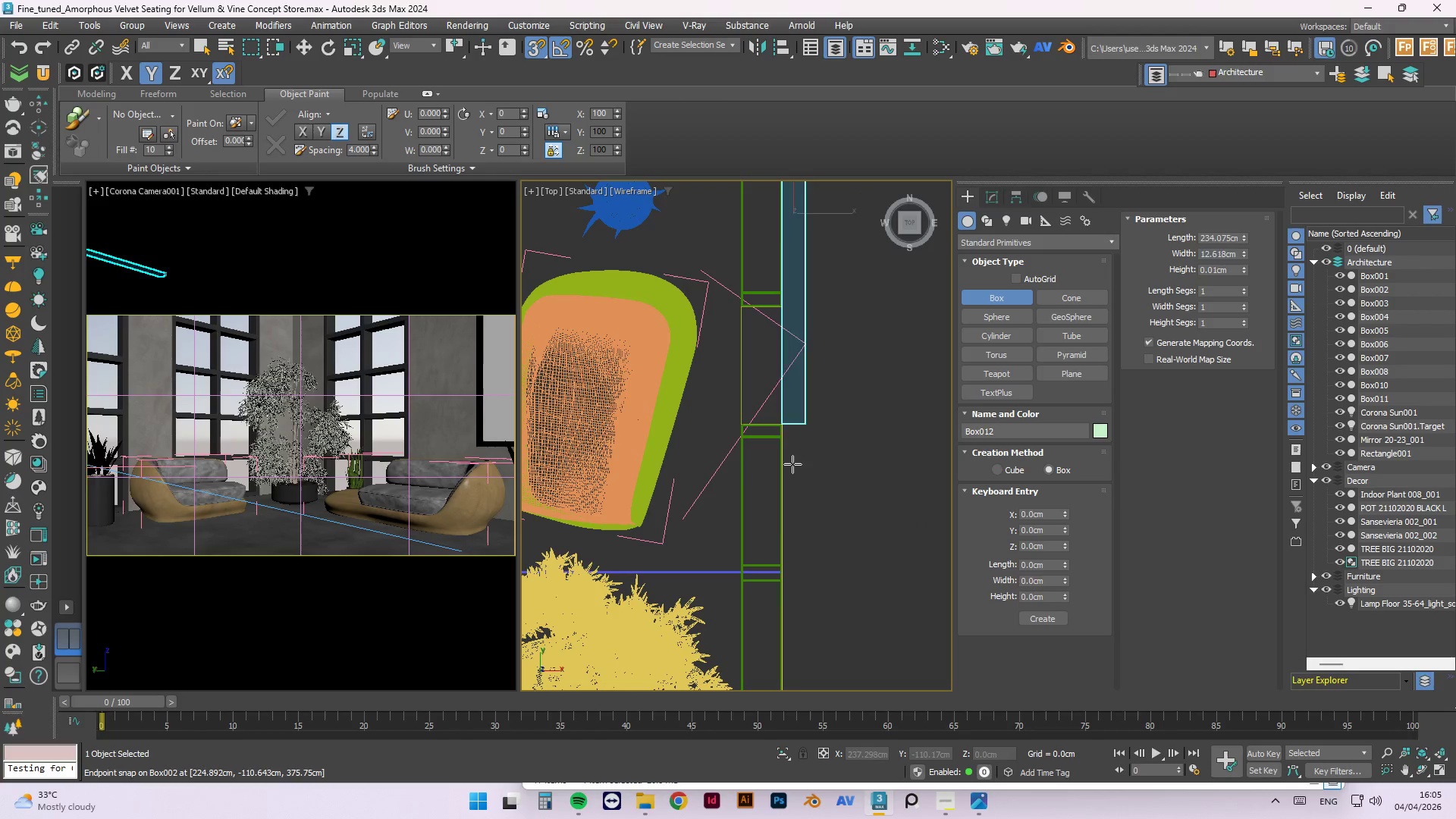 
scroll: coordinate [743, 502], scroll_direction: up, amount: 13.0
 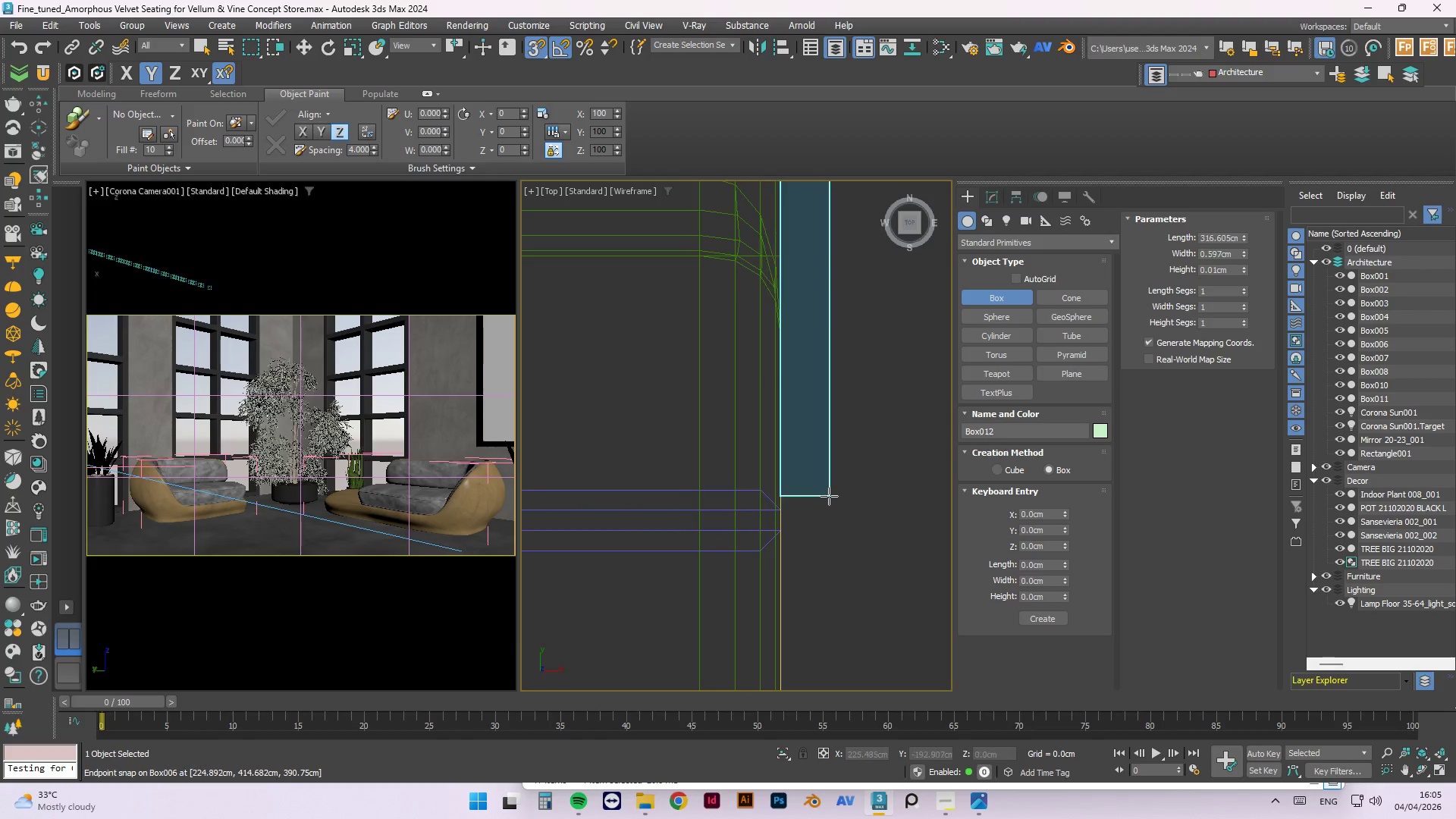 
scroll: coordinate [815, 513], scroll_direction: down, amount: 7.0
 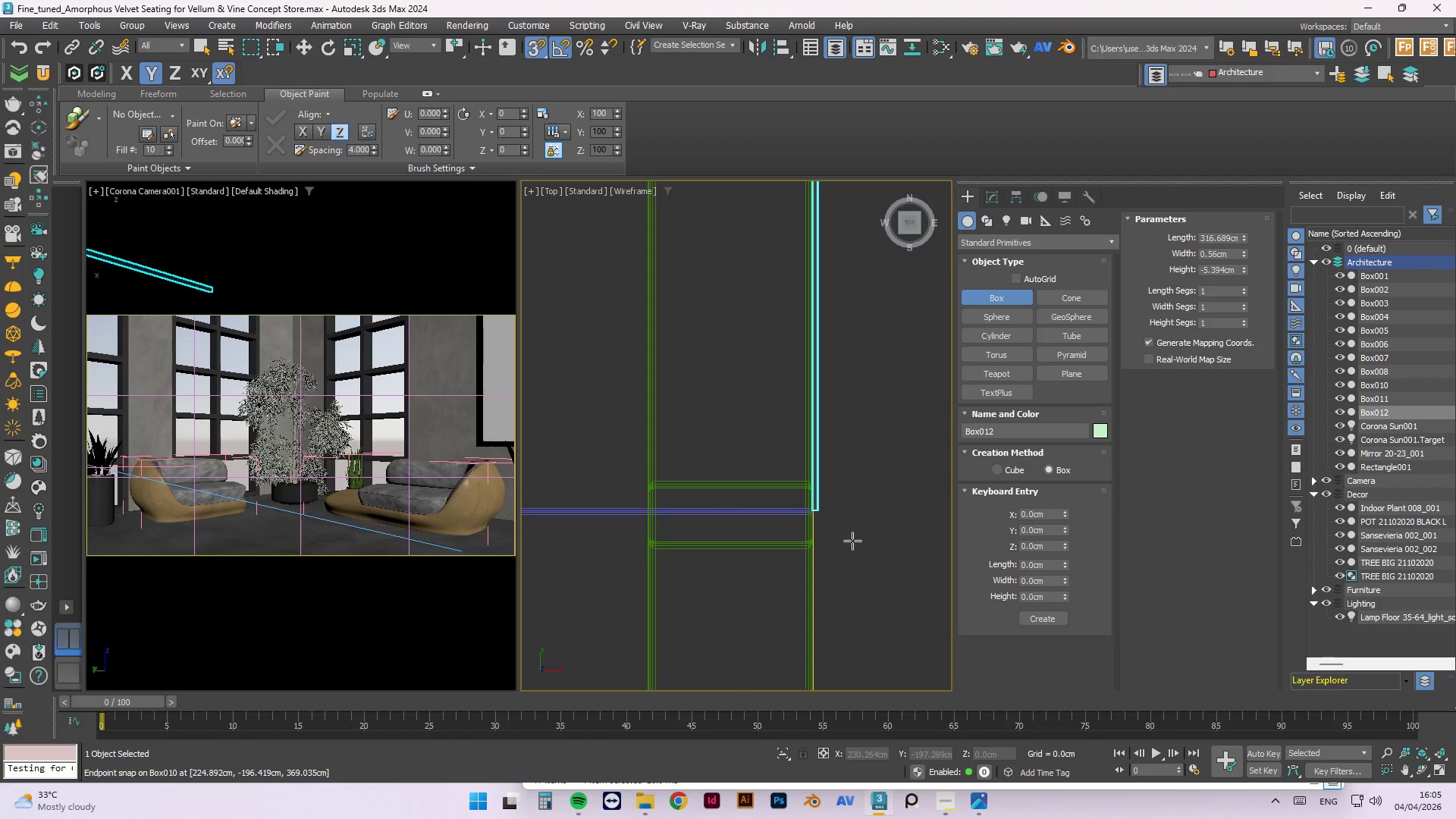 
hold_key(key=AltLeft, duration=1.5)
 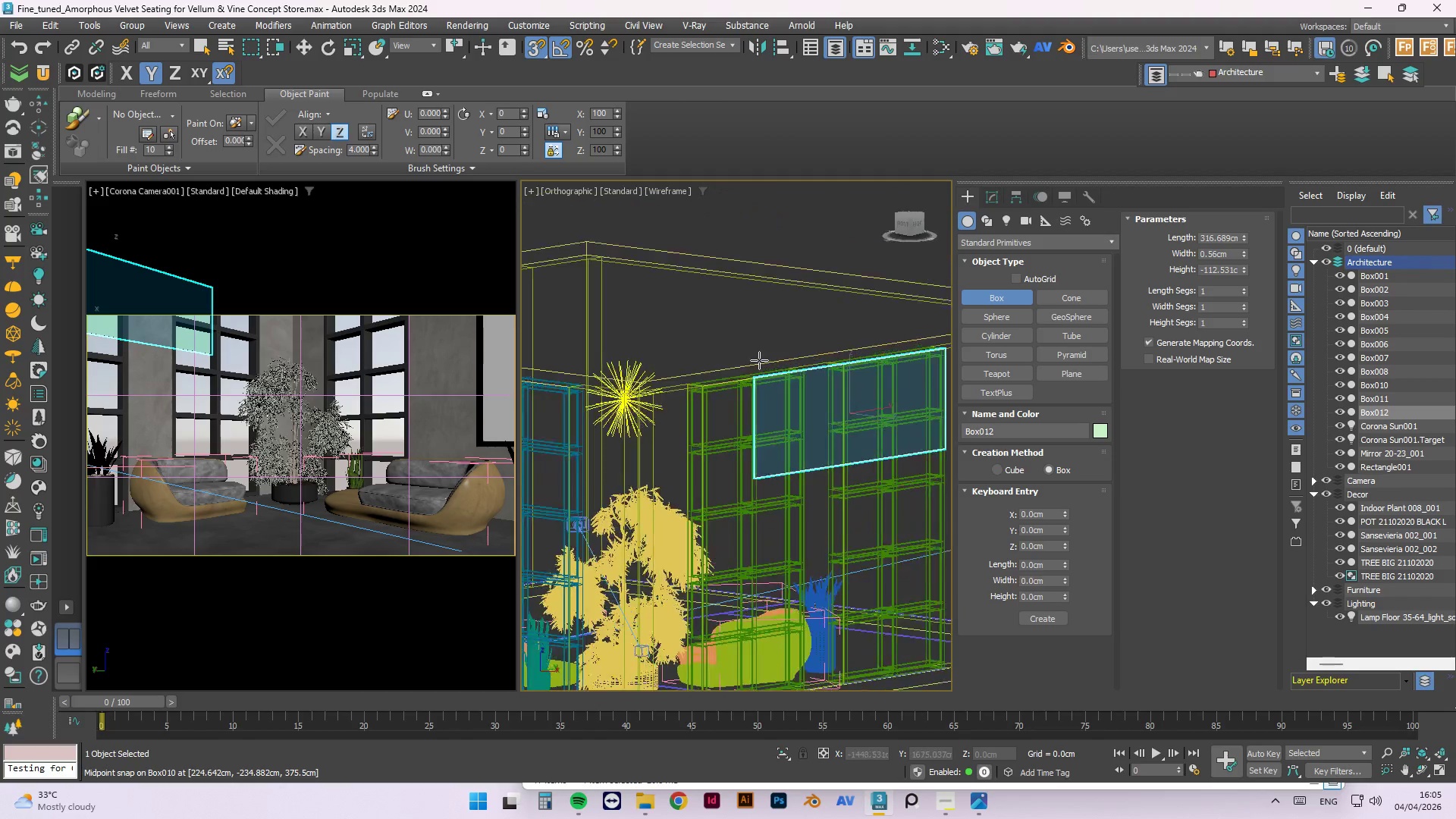 
scroll: coordinate [857, 612], scroll_direction: down, amount: 7.0
 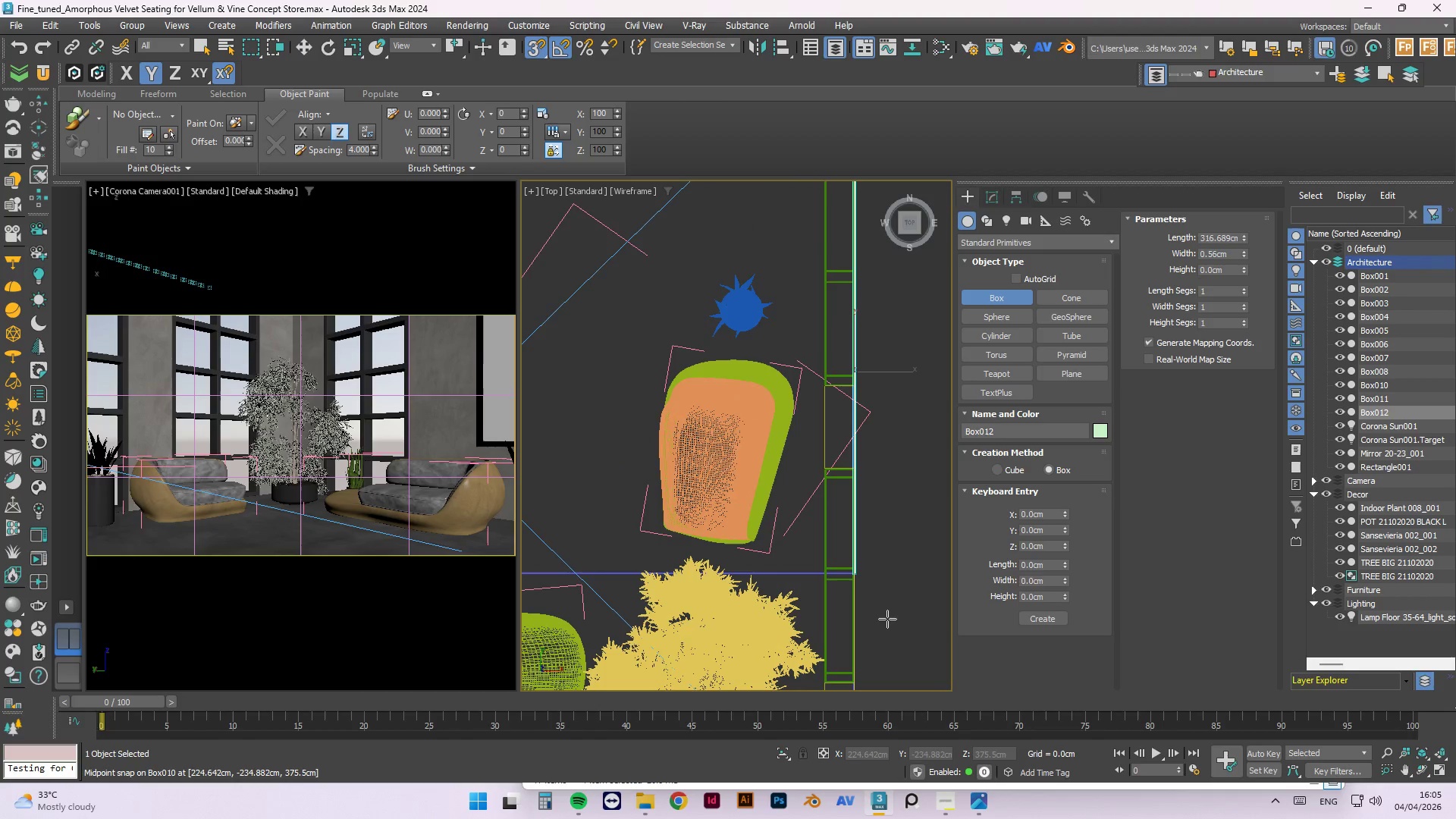 
hold_key(key=AltLeft, duration=1.53)
 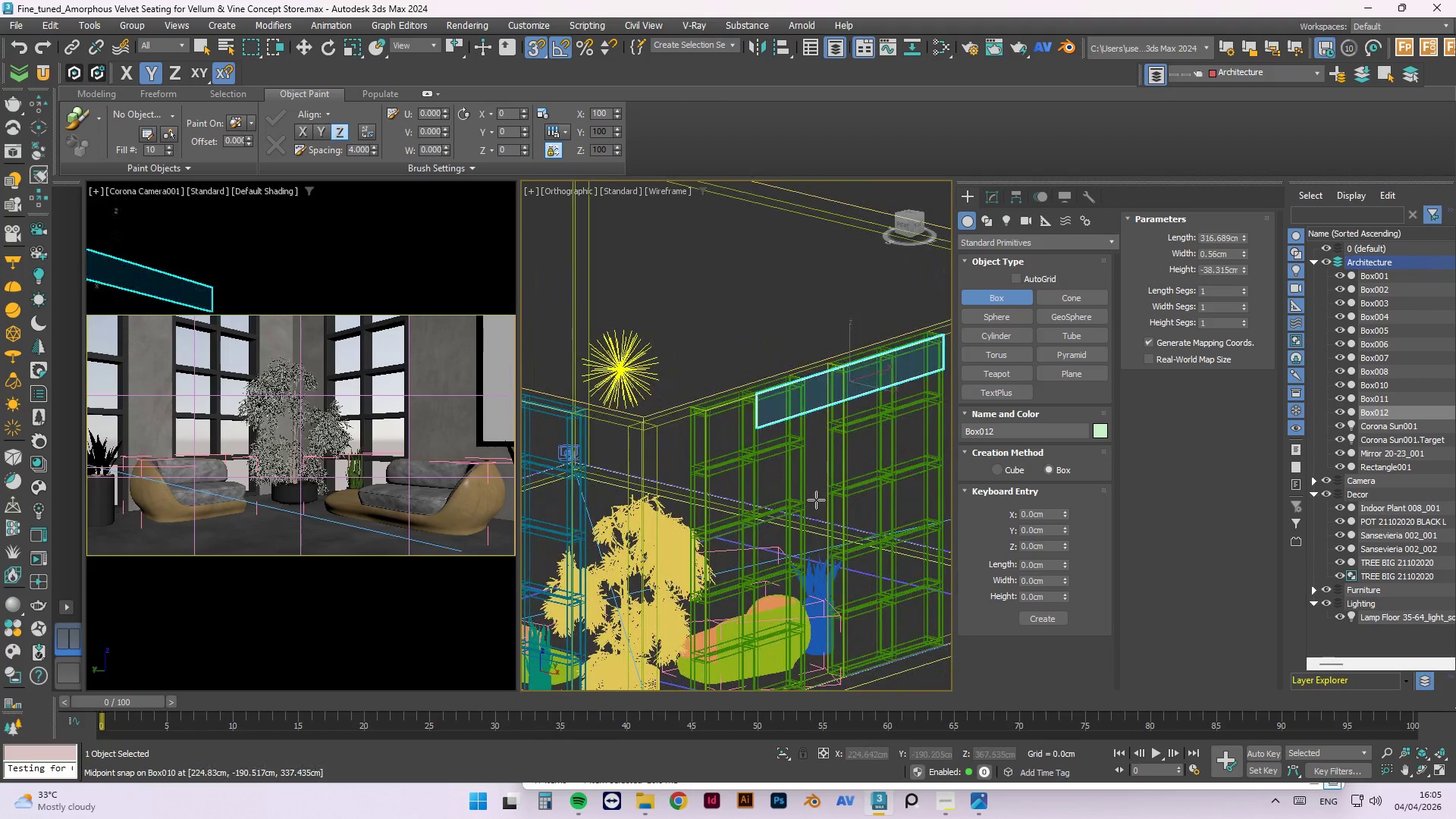 
scroll: coordinate [817, 492], scroll_direction: down, amount: 2.0
 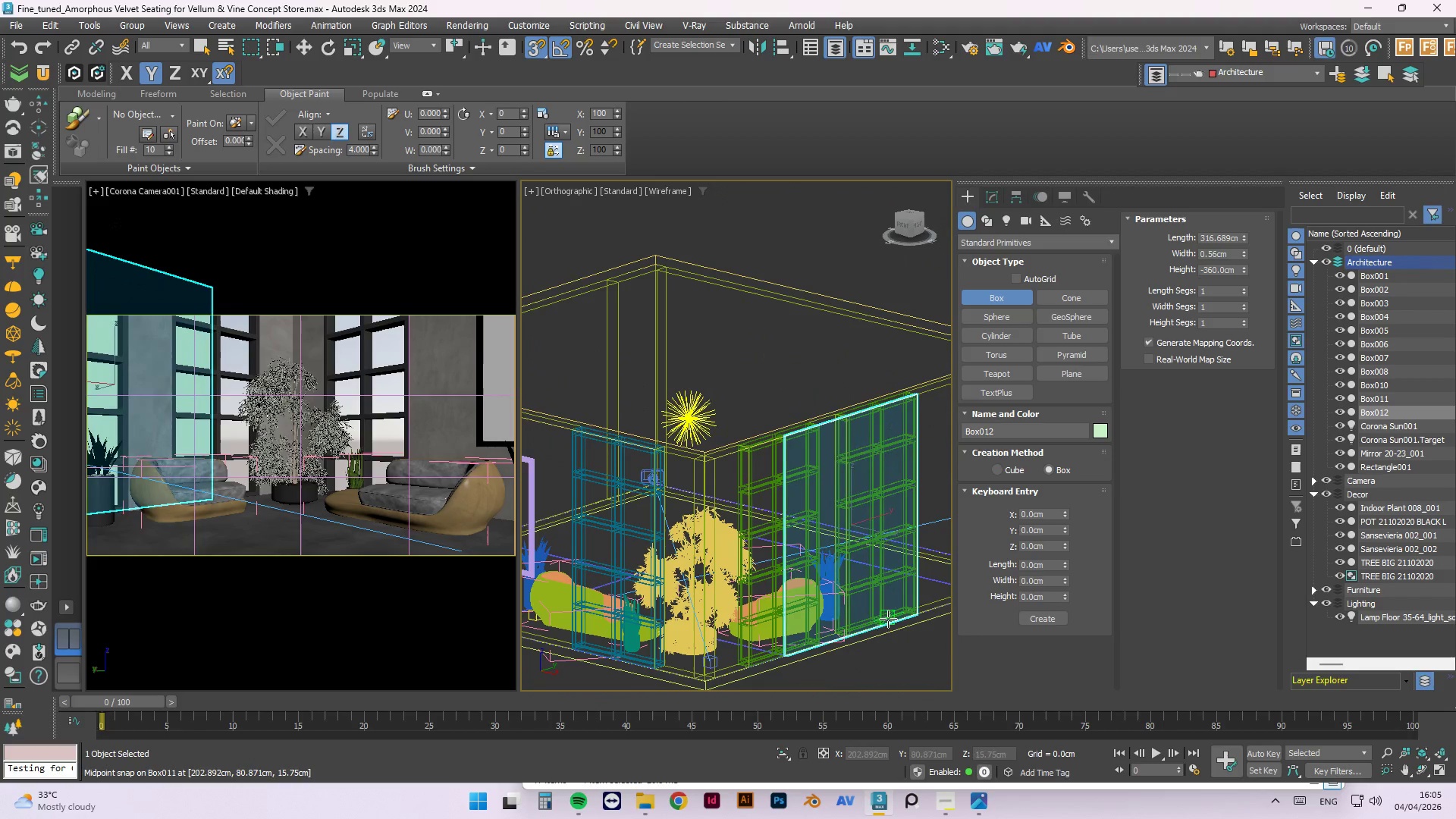 
scroll: coordinate [890, 565], scroll_direction: up, amount: 8.0
 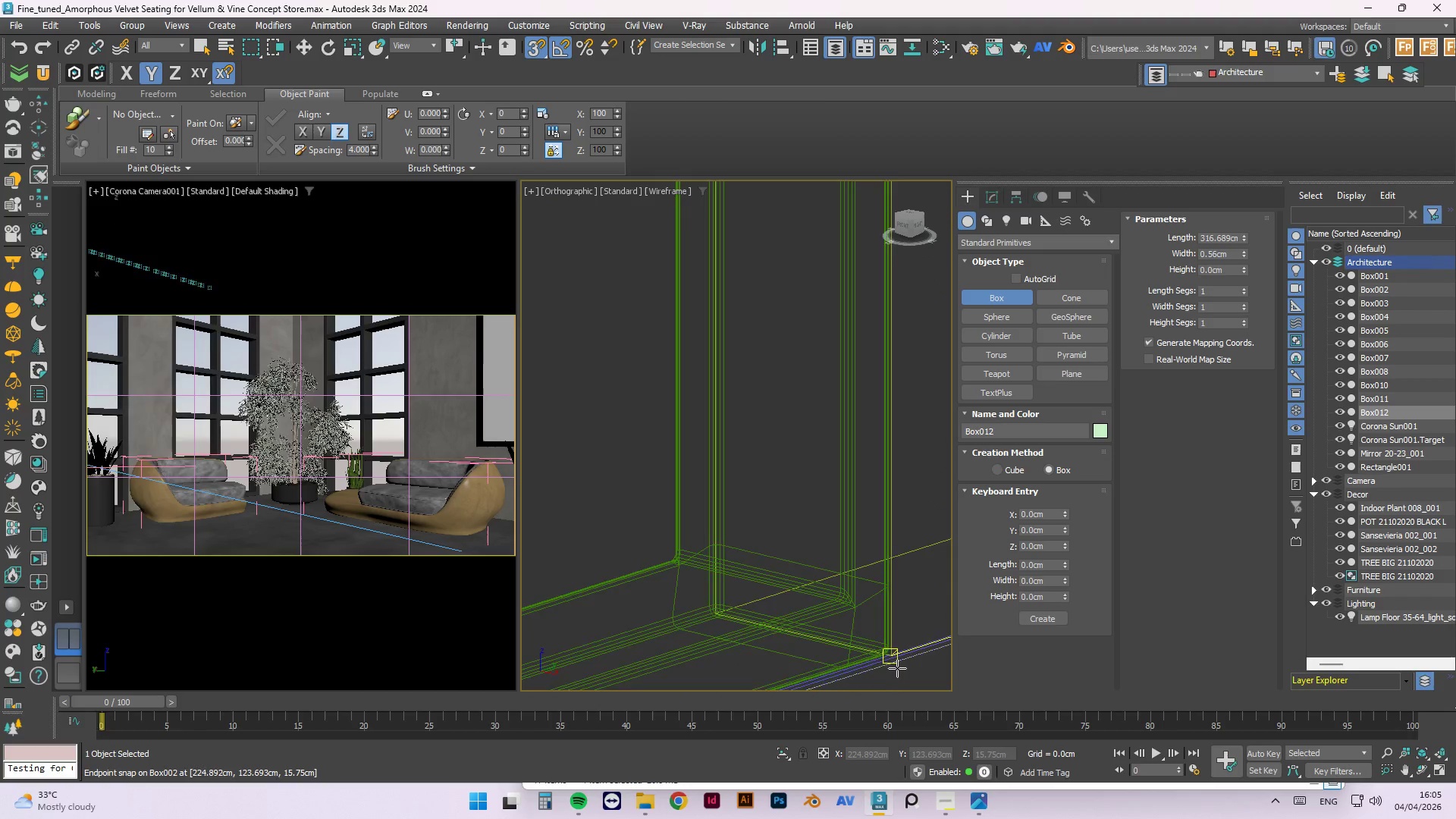 
left_click([897, 667])
 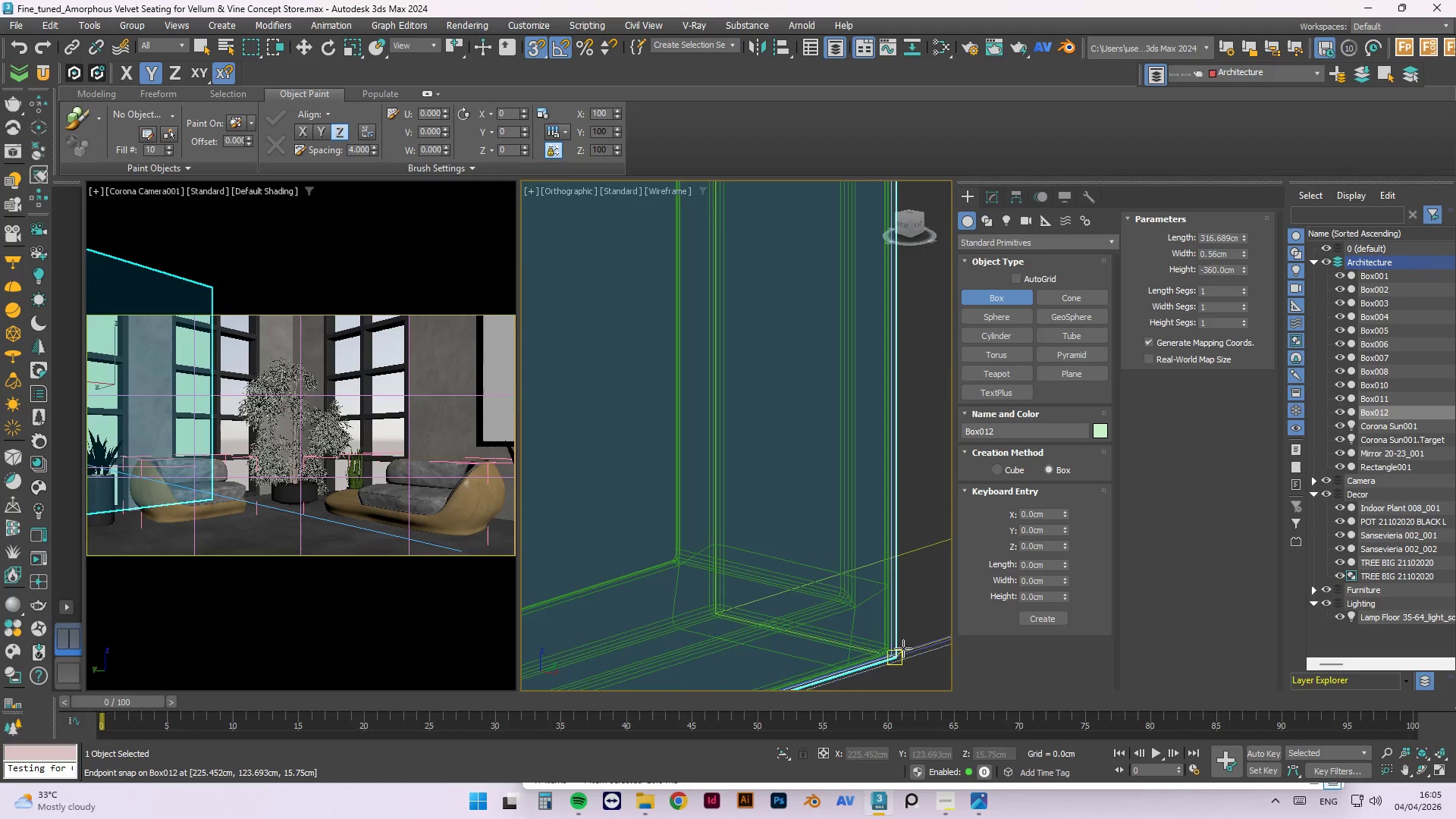 
scroll: coordinate [907, 605], scroll_direction: down, amount: 8.0
 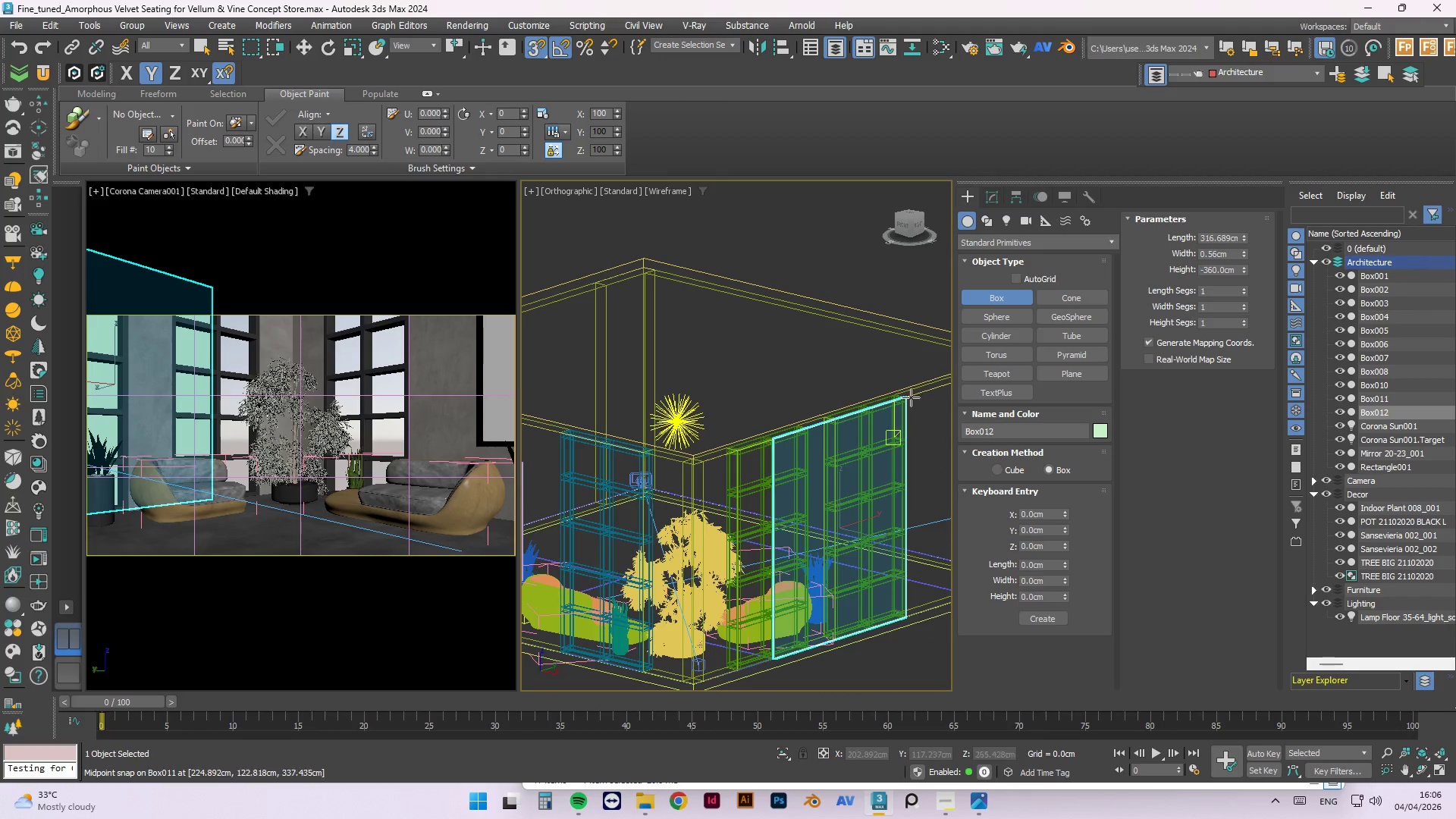 
key(Escape)
 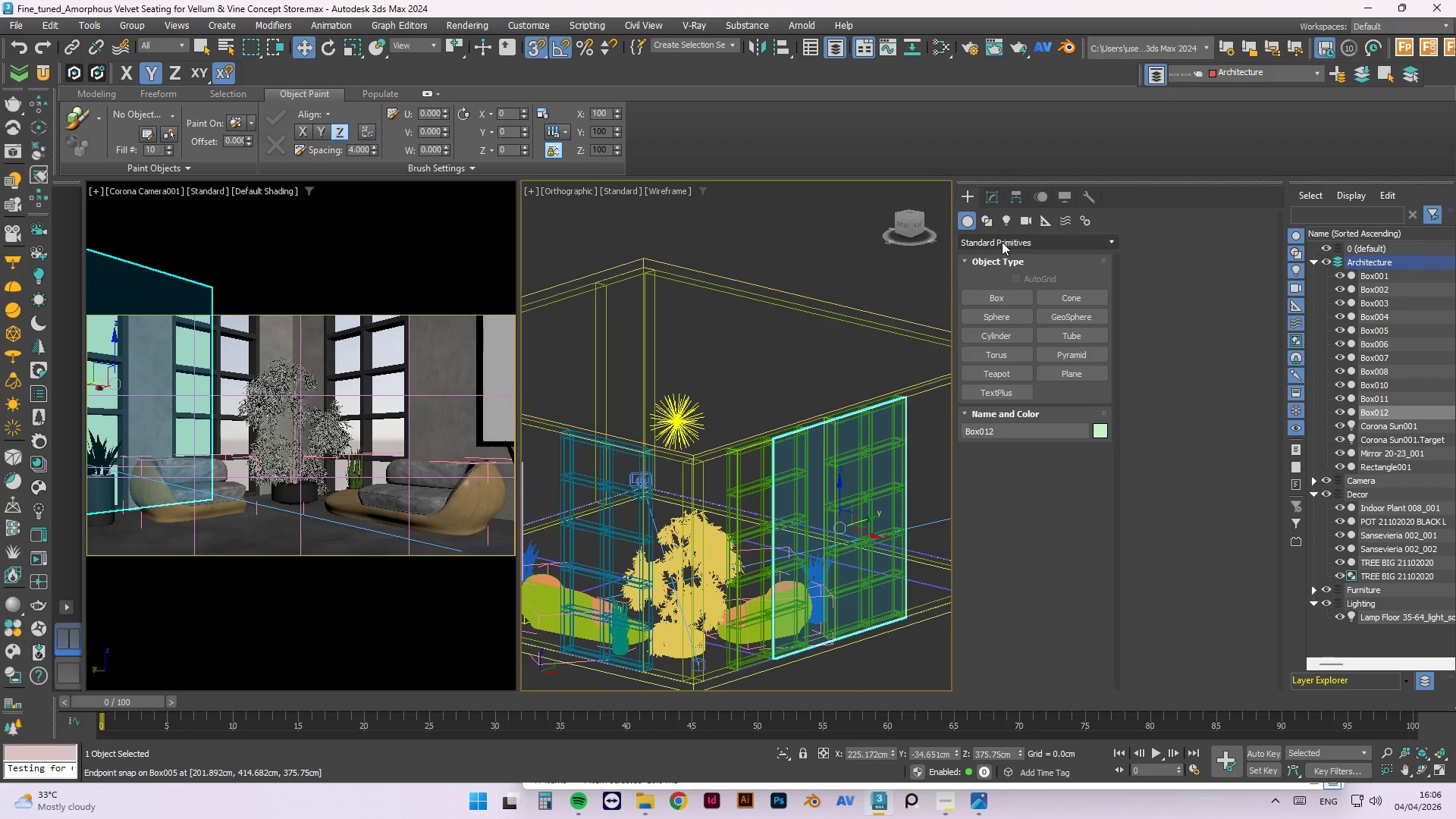 
left_click([987, 199])
 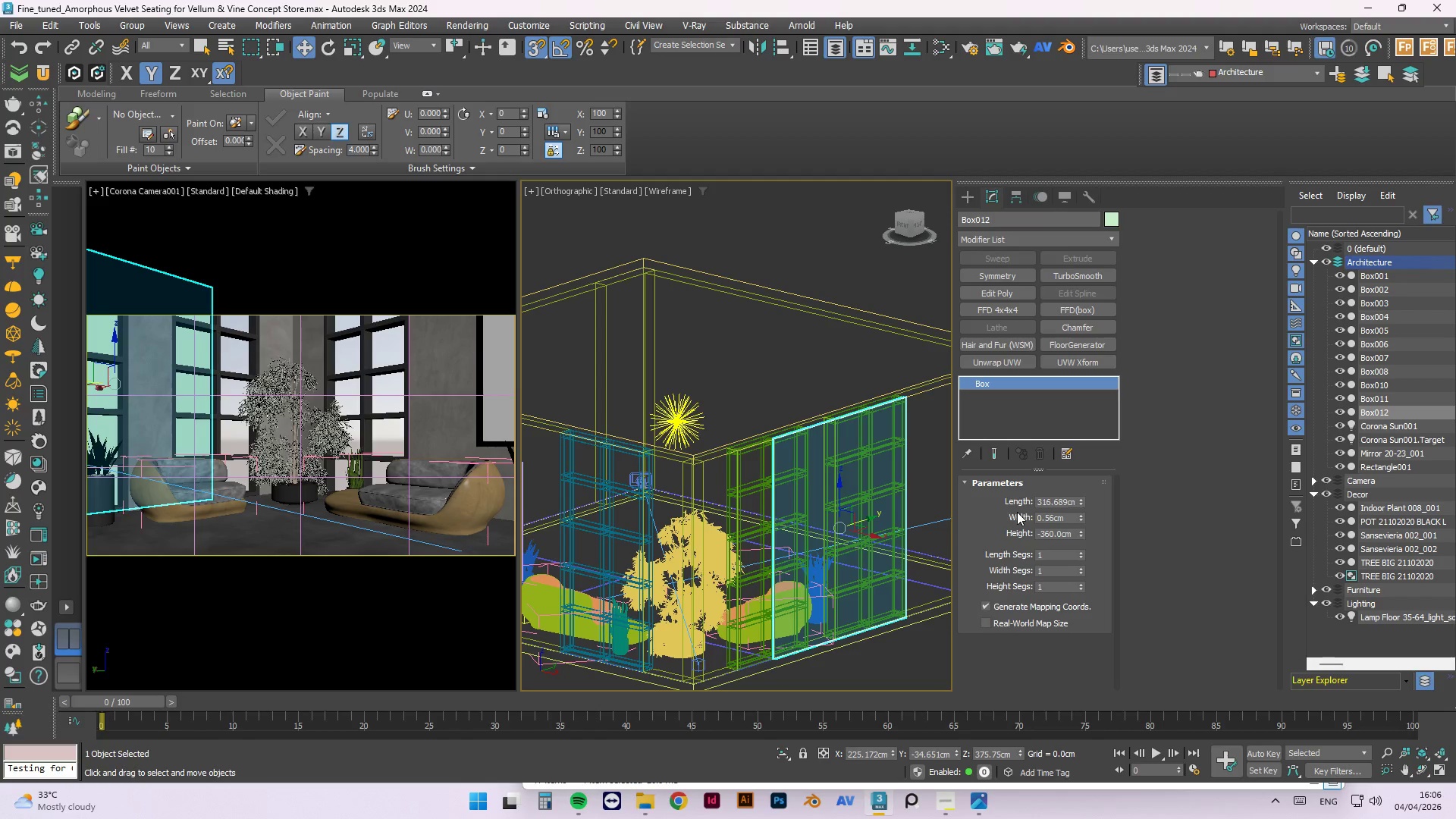 
left_click([1021, 624])
 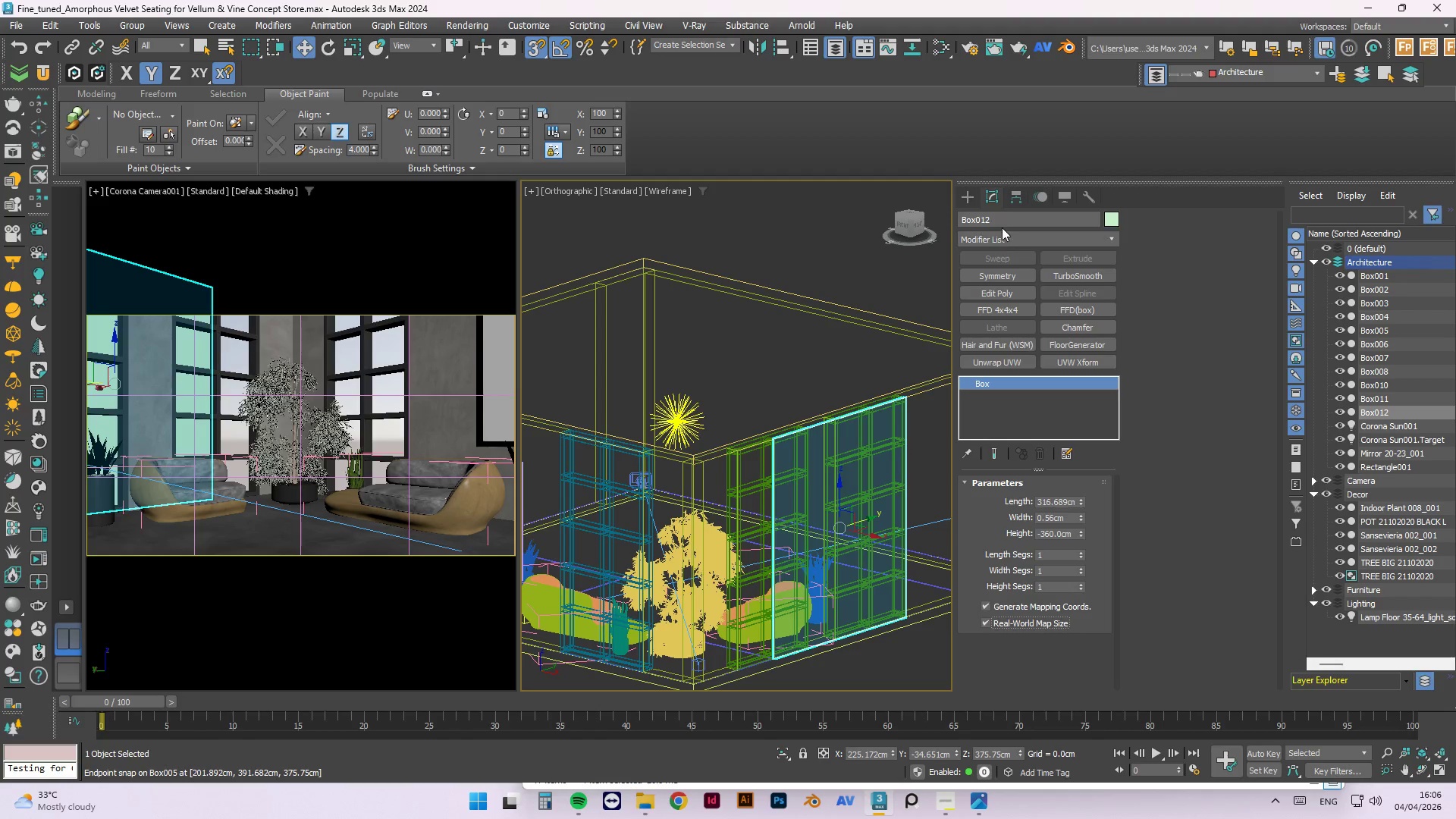 
left_click([1016, 290])
 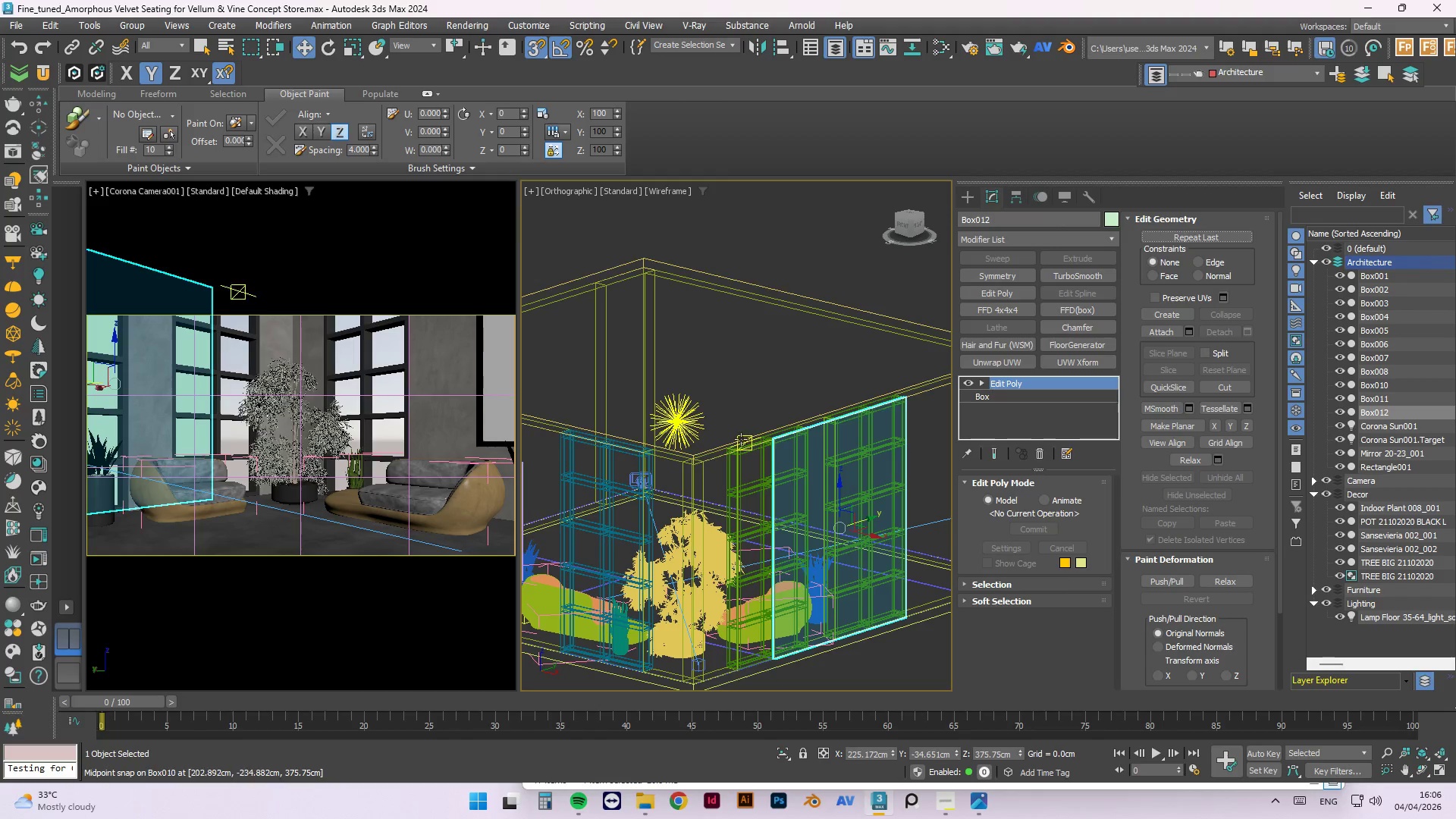 
key(Alt+AltLeft)
 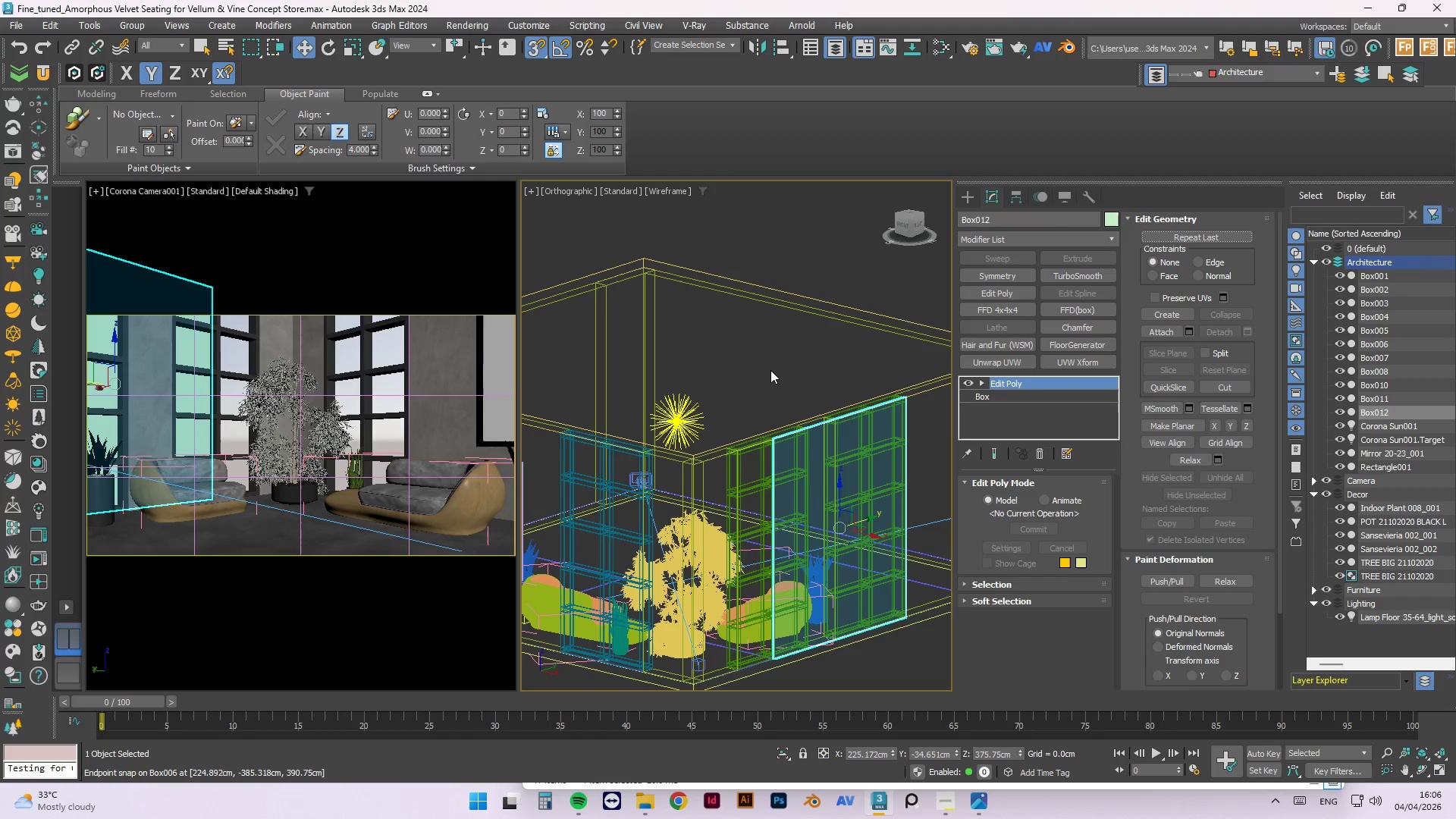 
key(1)
 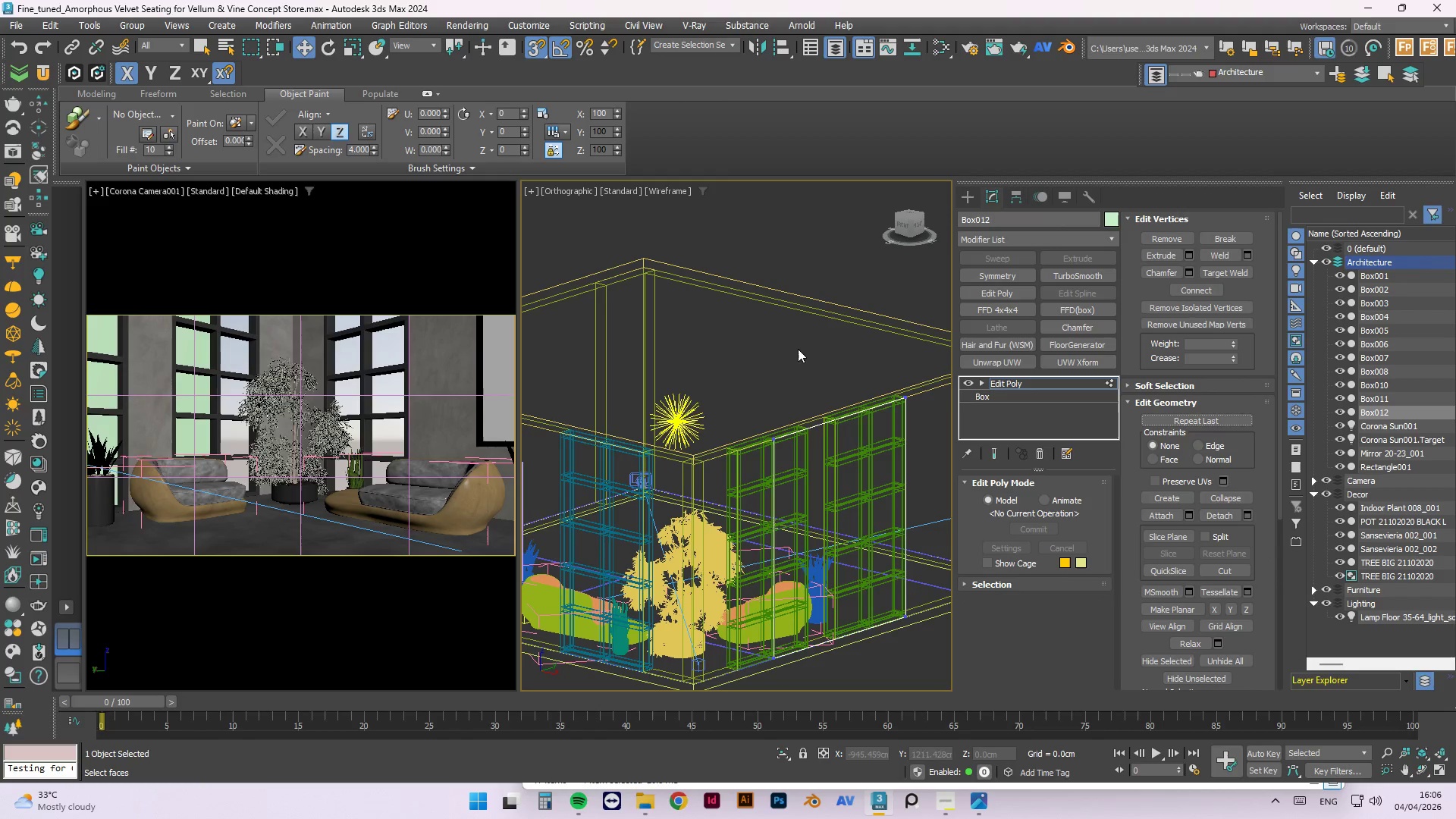 
left_click_drag(start_coordinate=[798, 348], to_coordinate=[742, 692])
 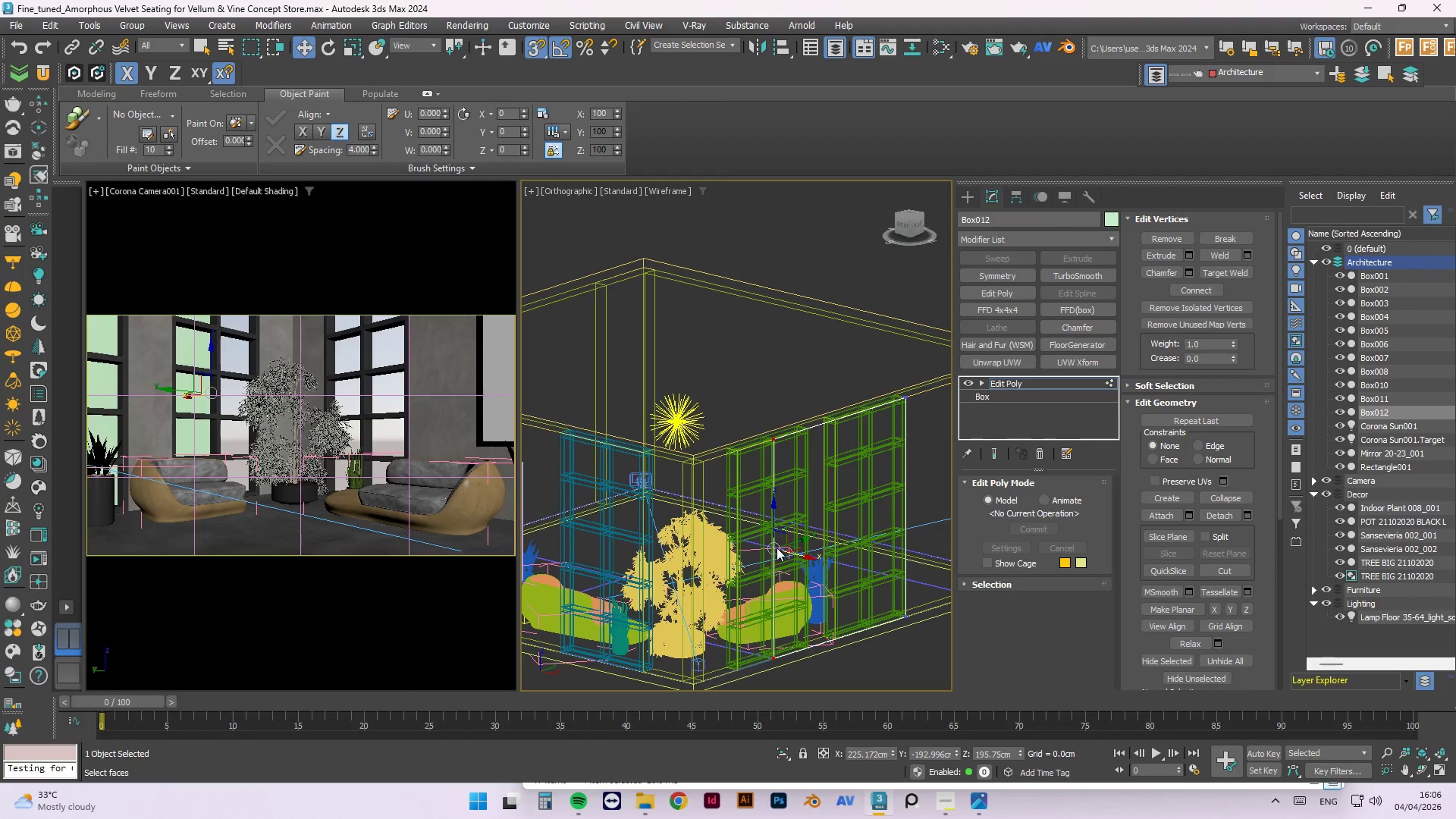 
scroll: coordinate [781, 547], scroll_direction: up, amount: 3.0
 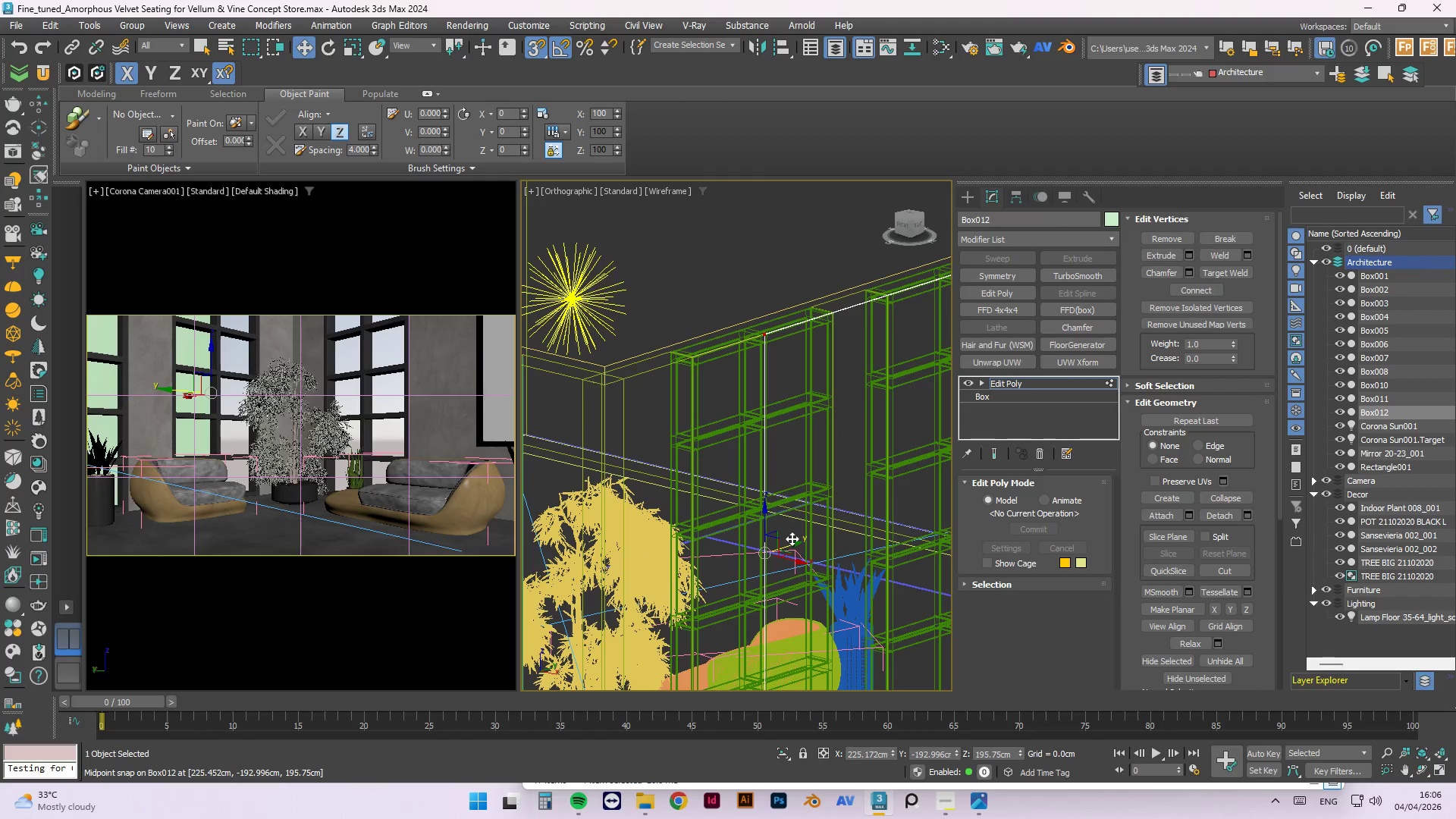 
key(S)
 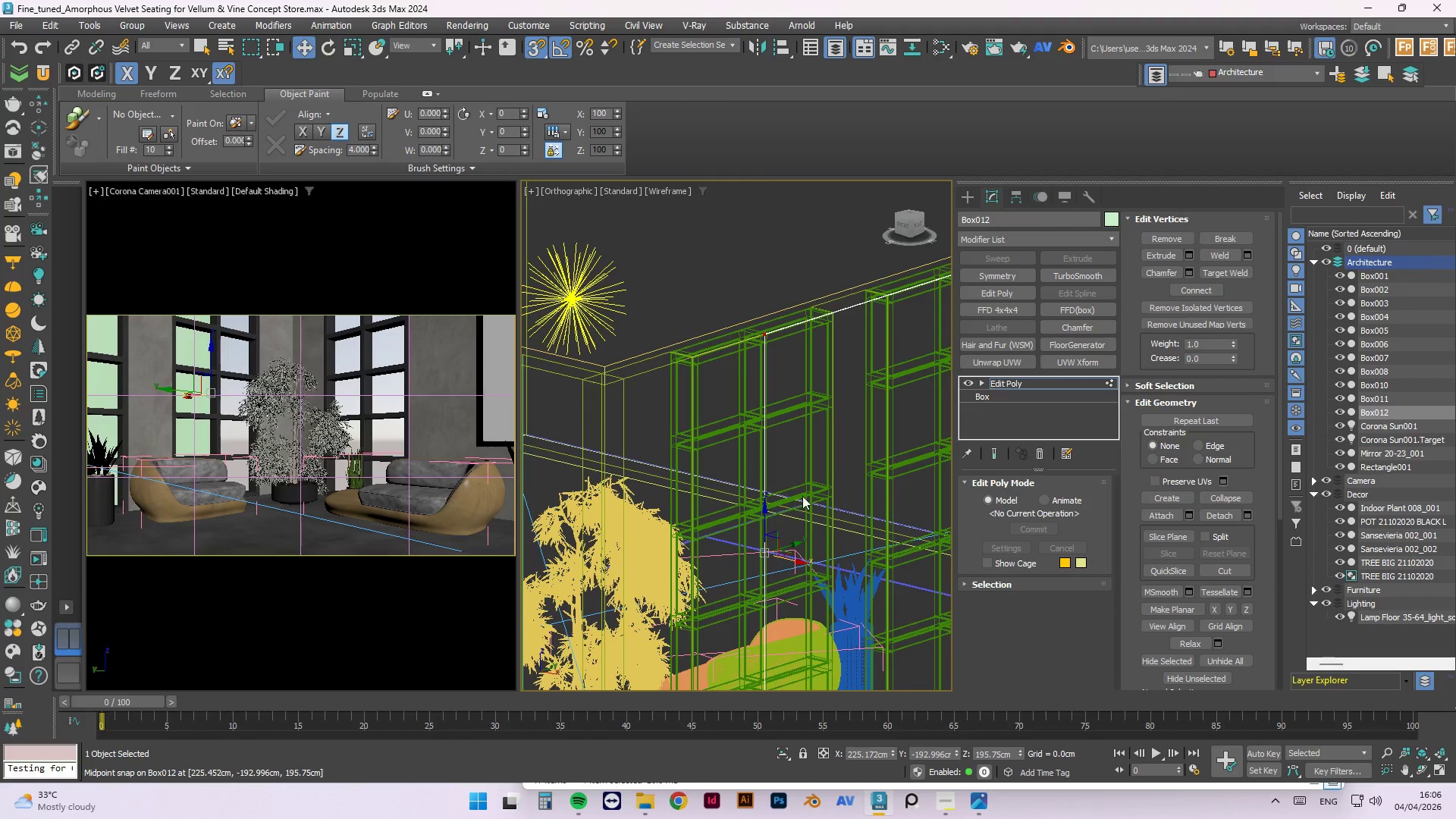 
scroll: coordinate [805, 491], scroll_direction: down, amount: 1.0
 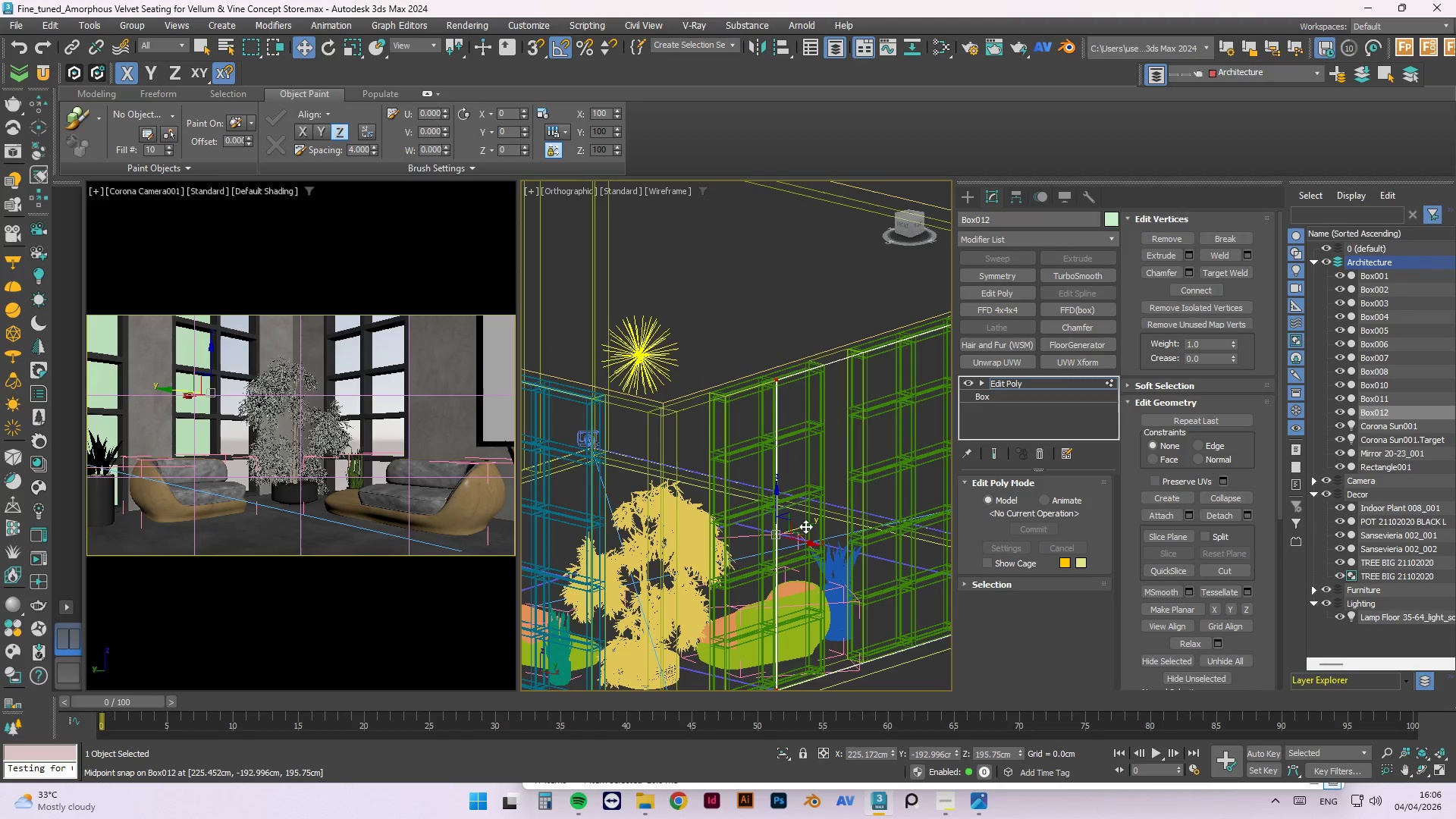 
left_click_drag(start_coordinate=[805, 526], to_coordinate=[679, 418])
 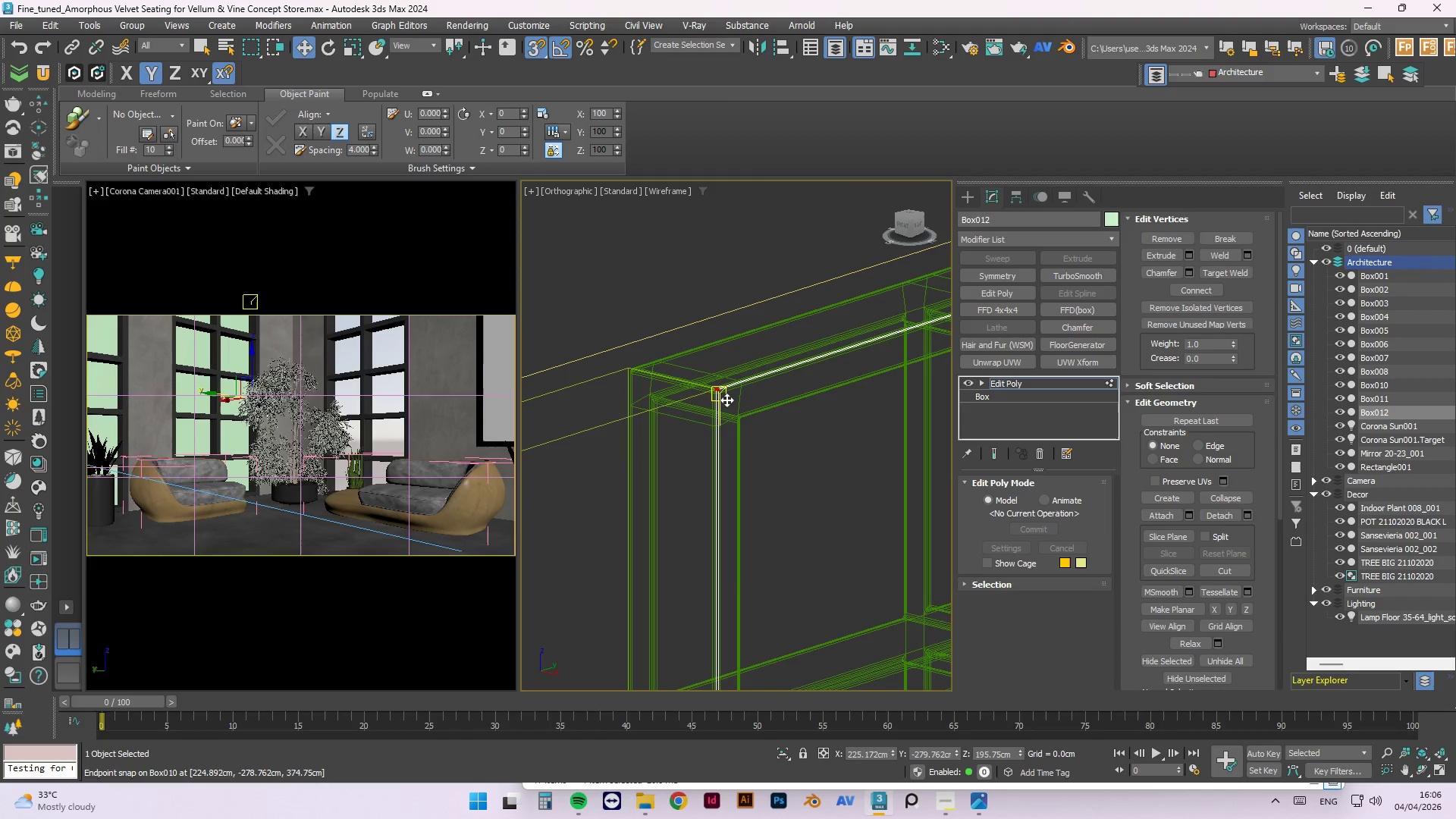 
key(S)
 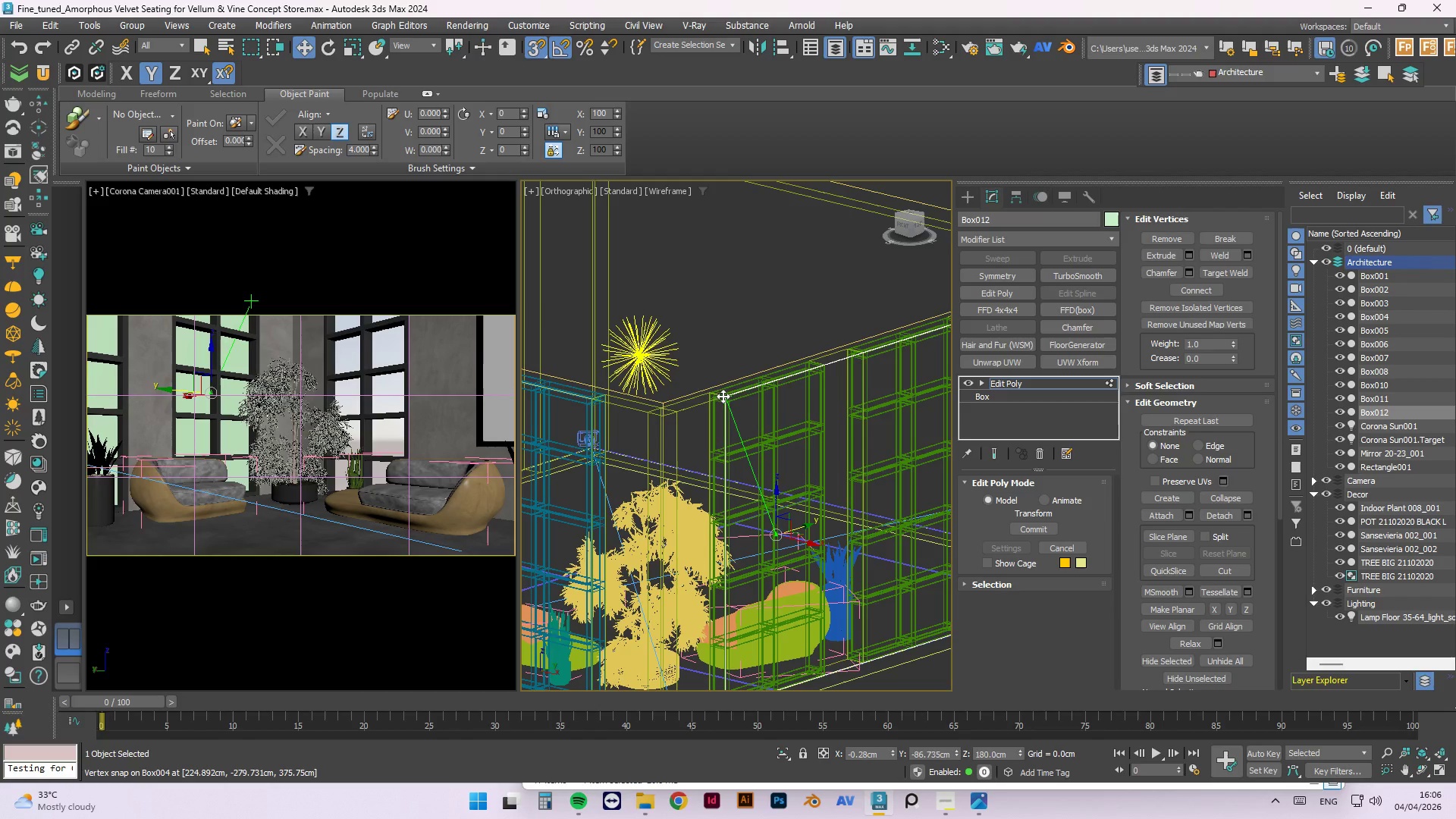 
scroll: coordinate [711, 392], scroll_direction: up, amount: 10.0
 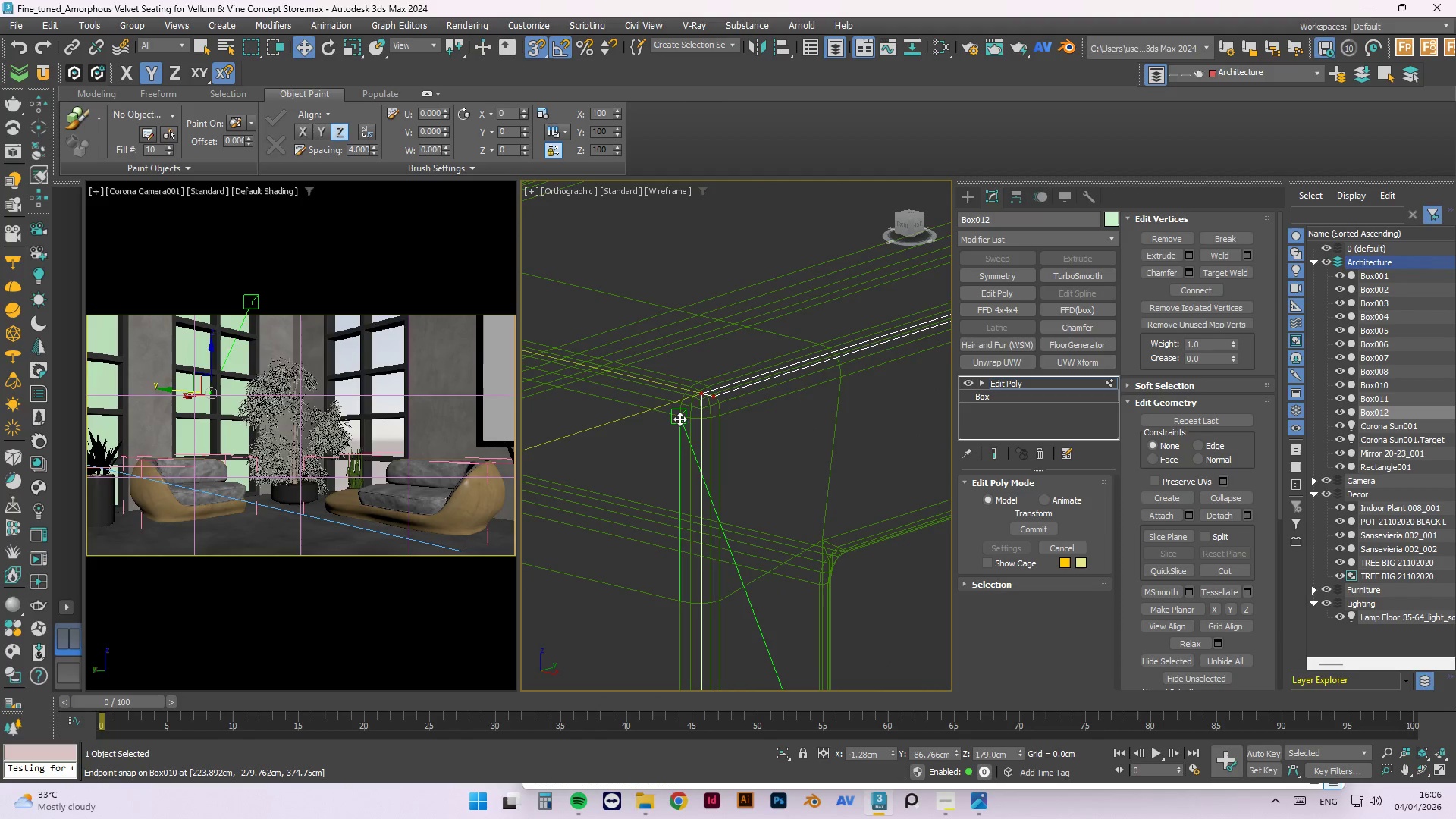 
scroll: coordinate [795, 330], scroll_direction: down, amount: 14.0
 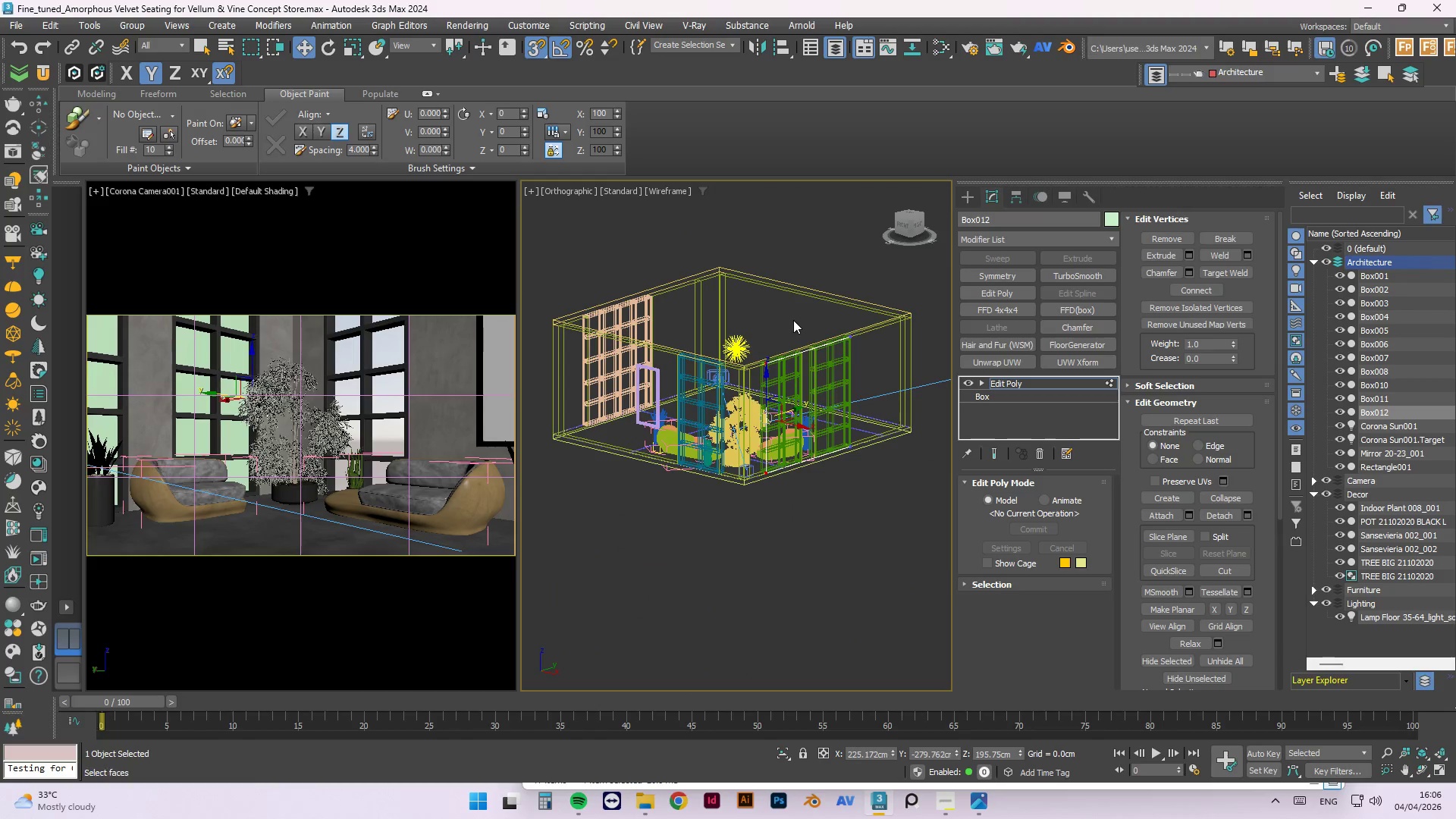 
key(M)
 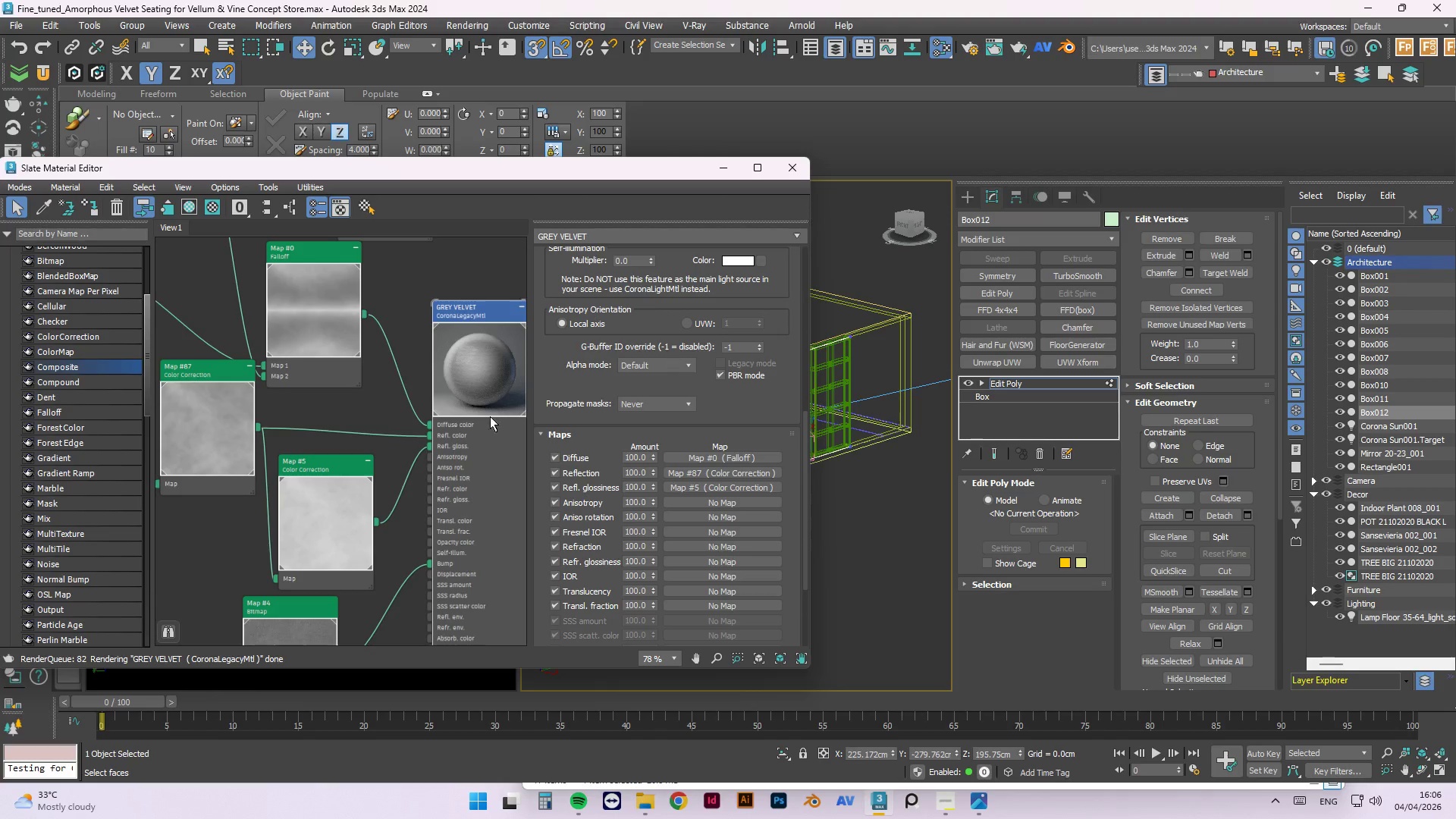 
scroll: coordinate [386, 509], scroll_direction: down, amount: 5.0
 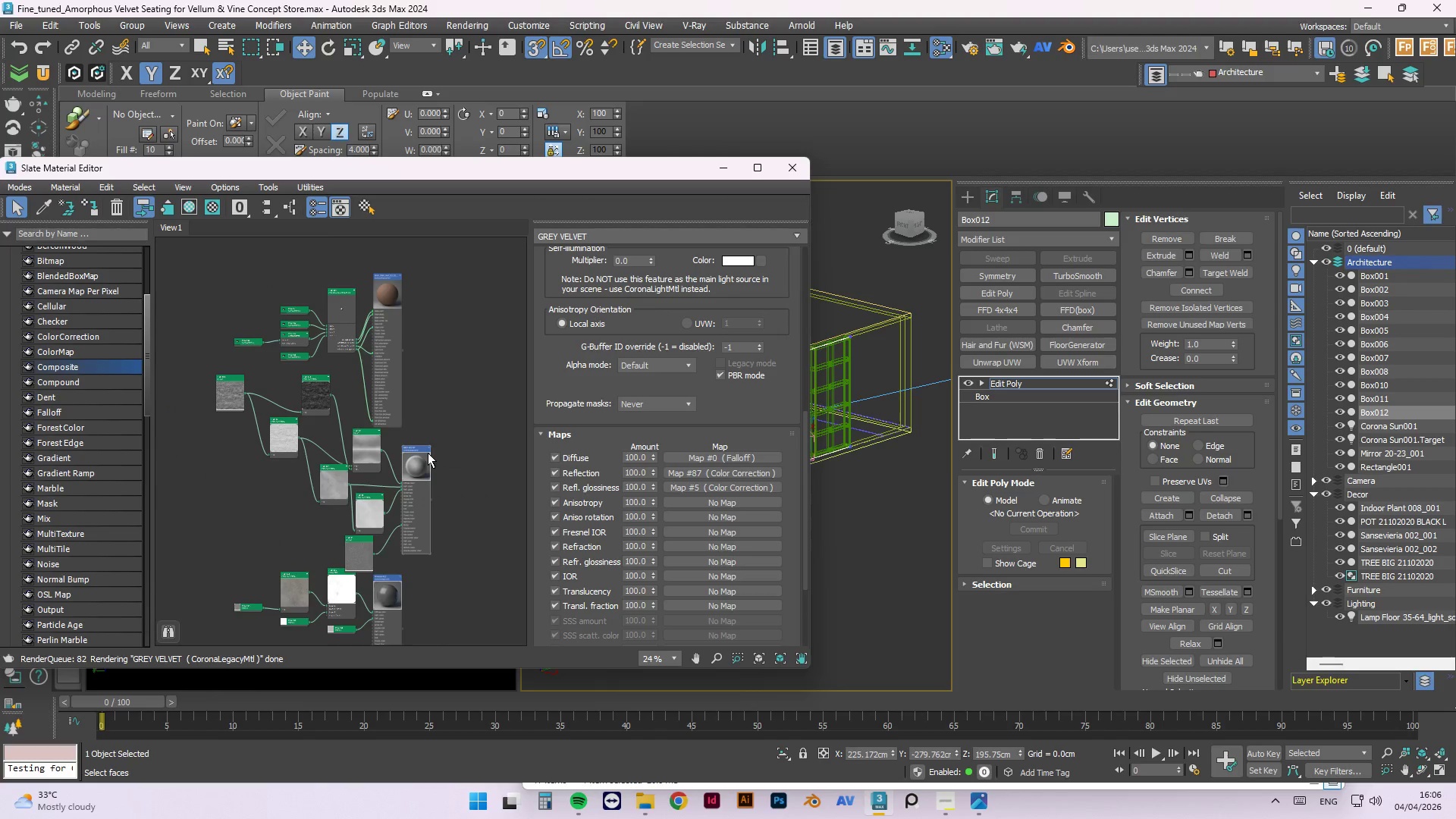 
scroll: coordinate [418, 463], scroll_direction: up, amount: 14.0
 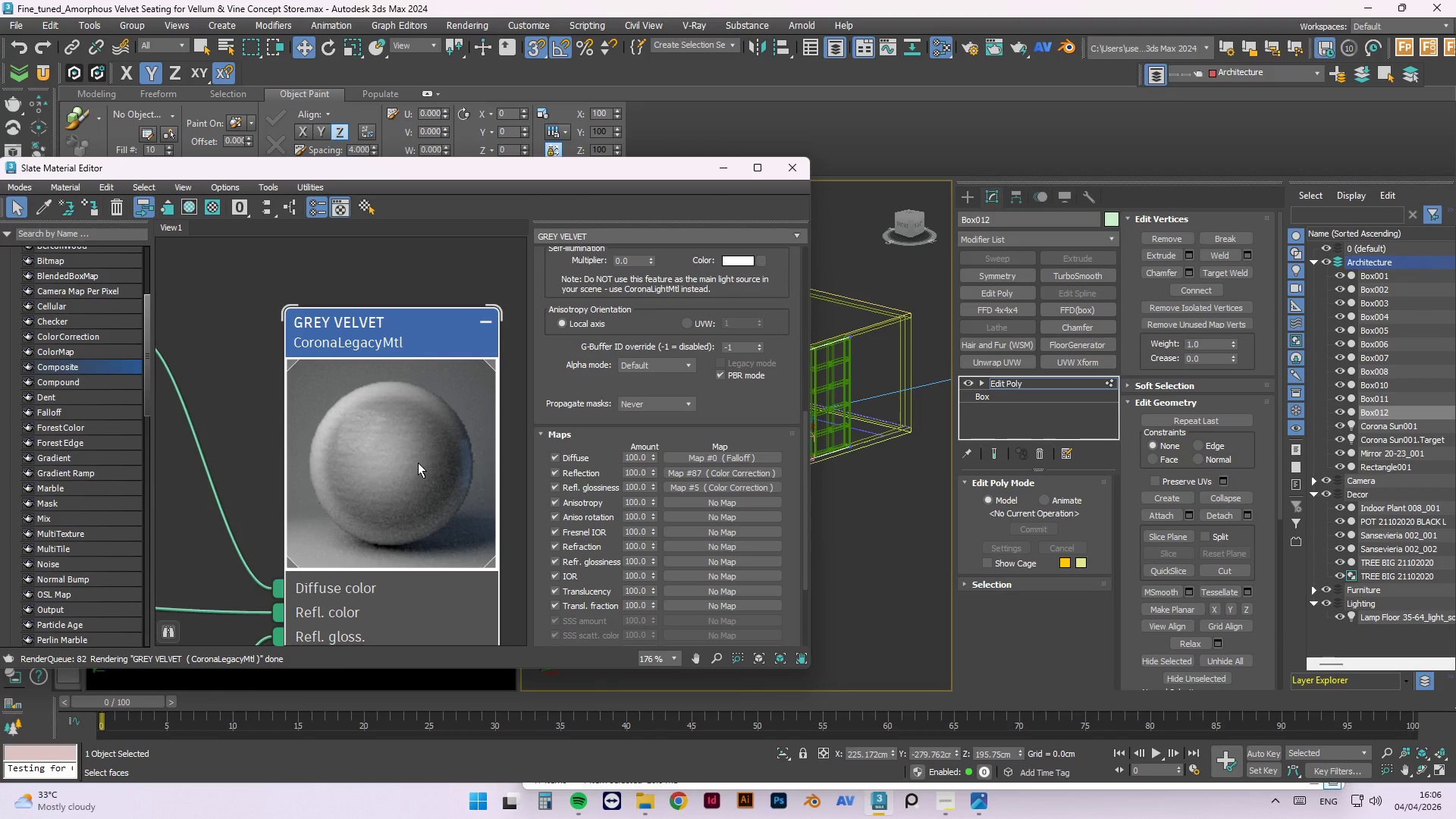 
left_click([418, 463])
 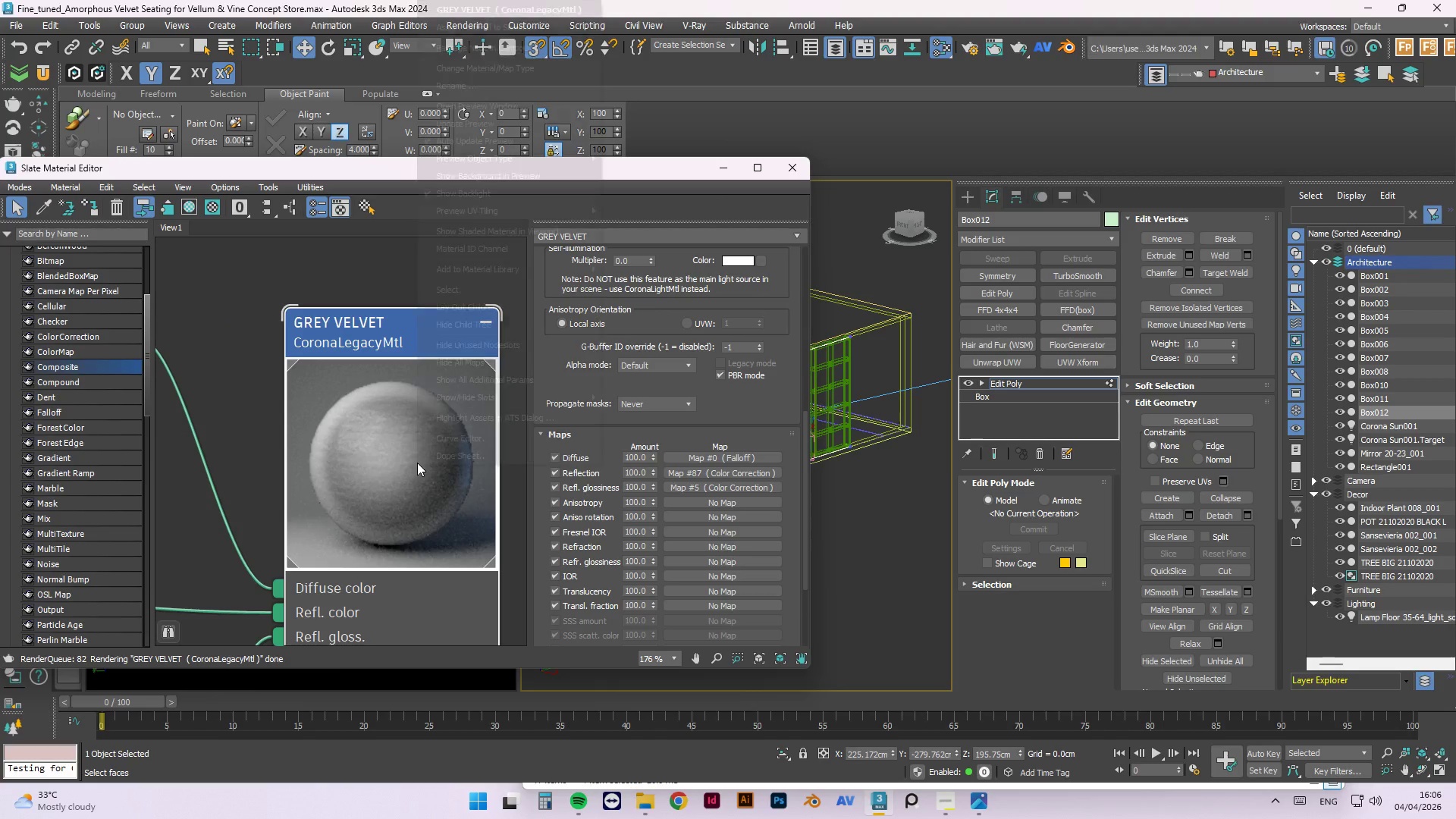 
right_click([417, 463])
 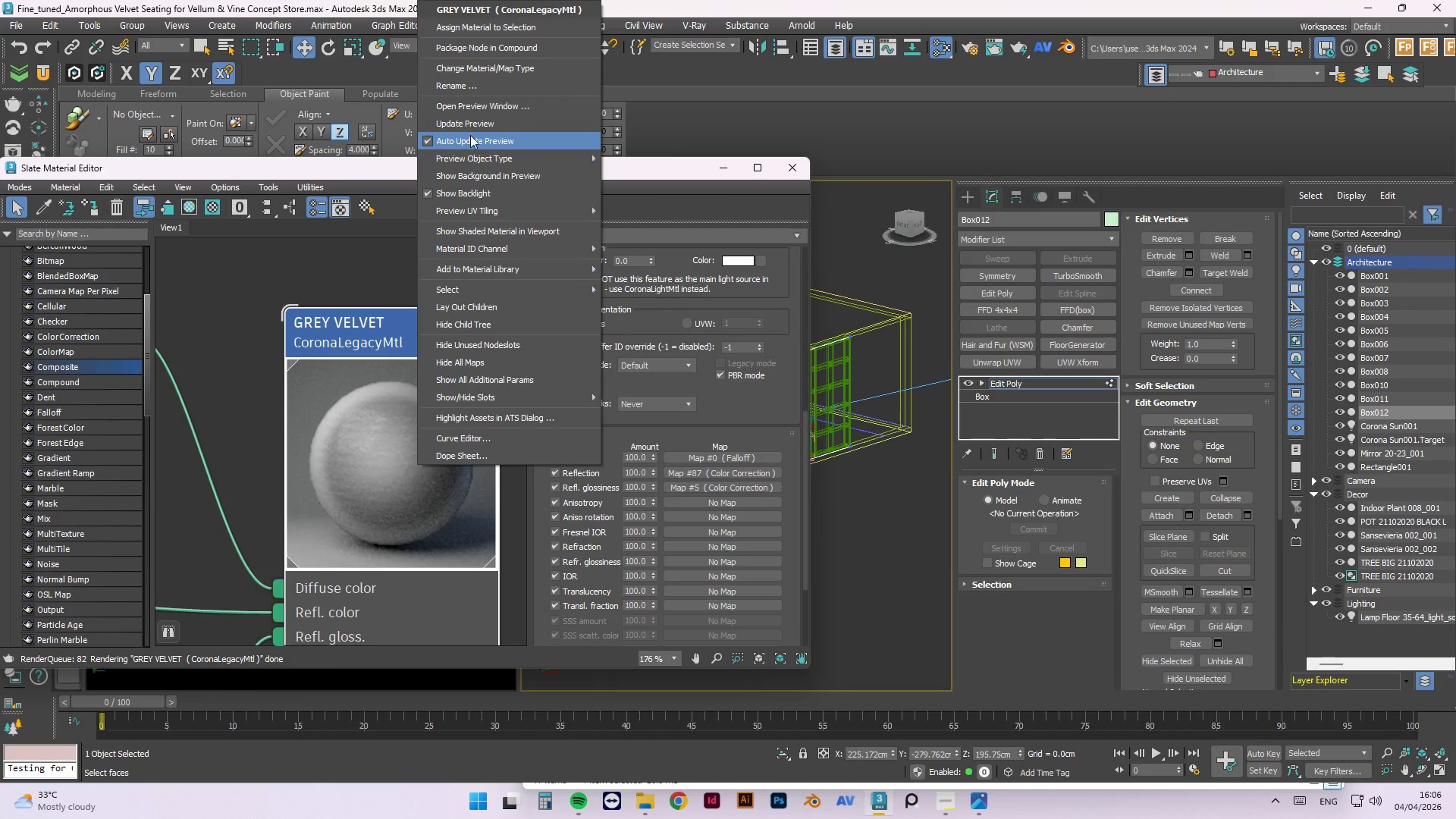 
left_click([470, 123])
 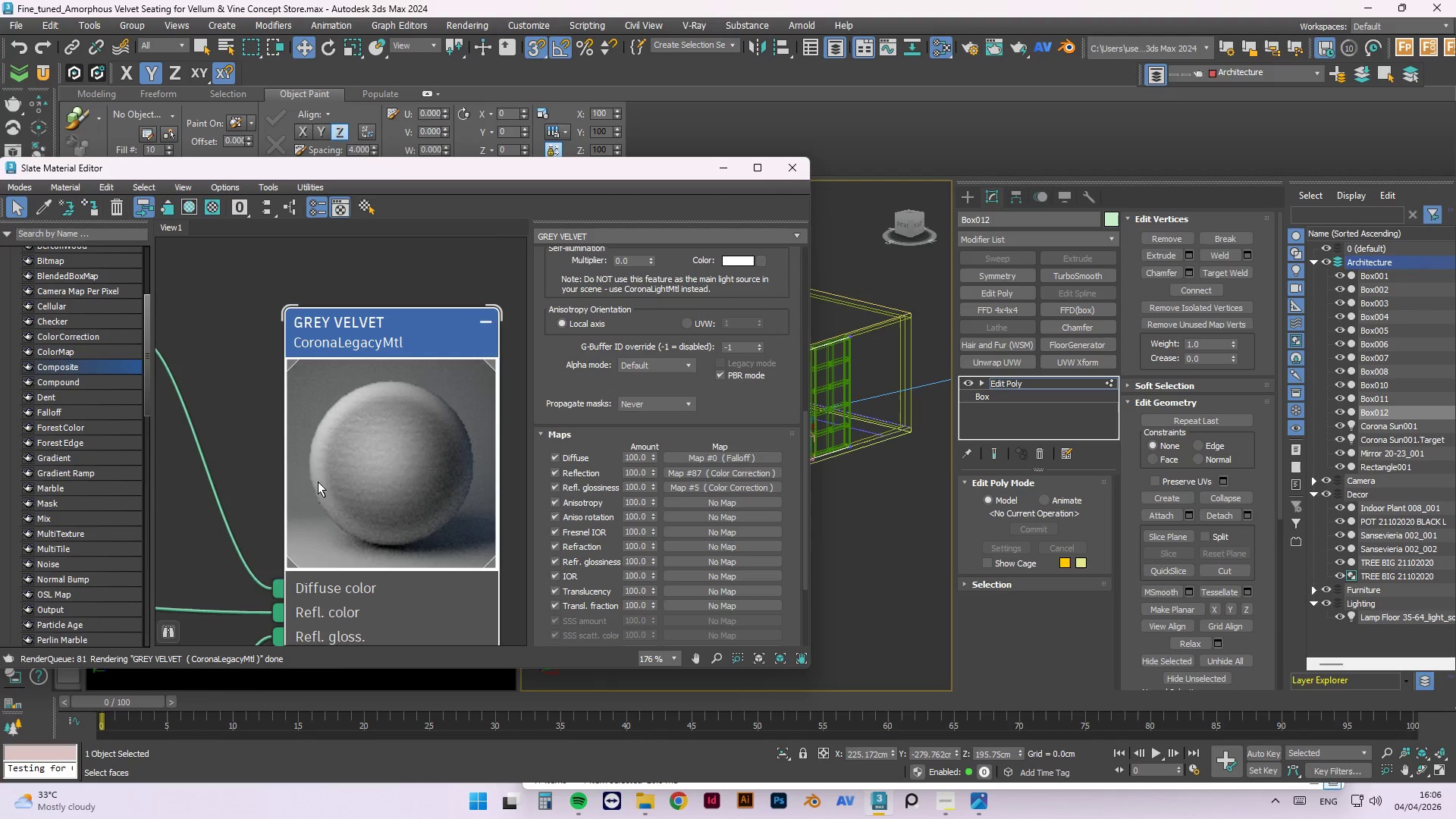 
scroll: coordinate [290, 476], scroll_direction: down, amount: 13.0
 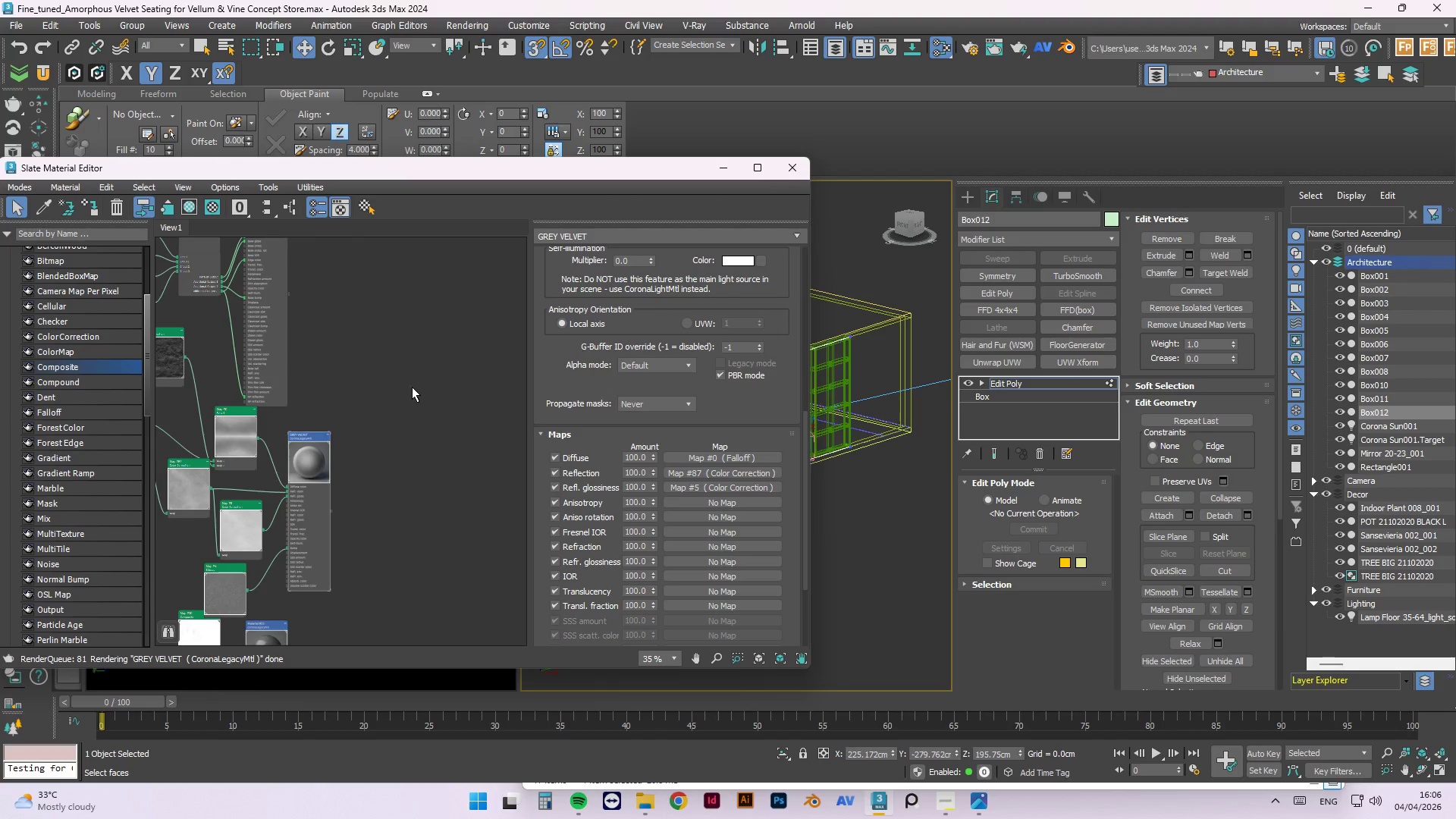 
left_click([442, 359])
 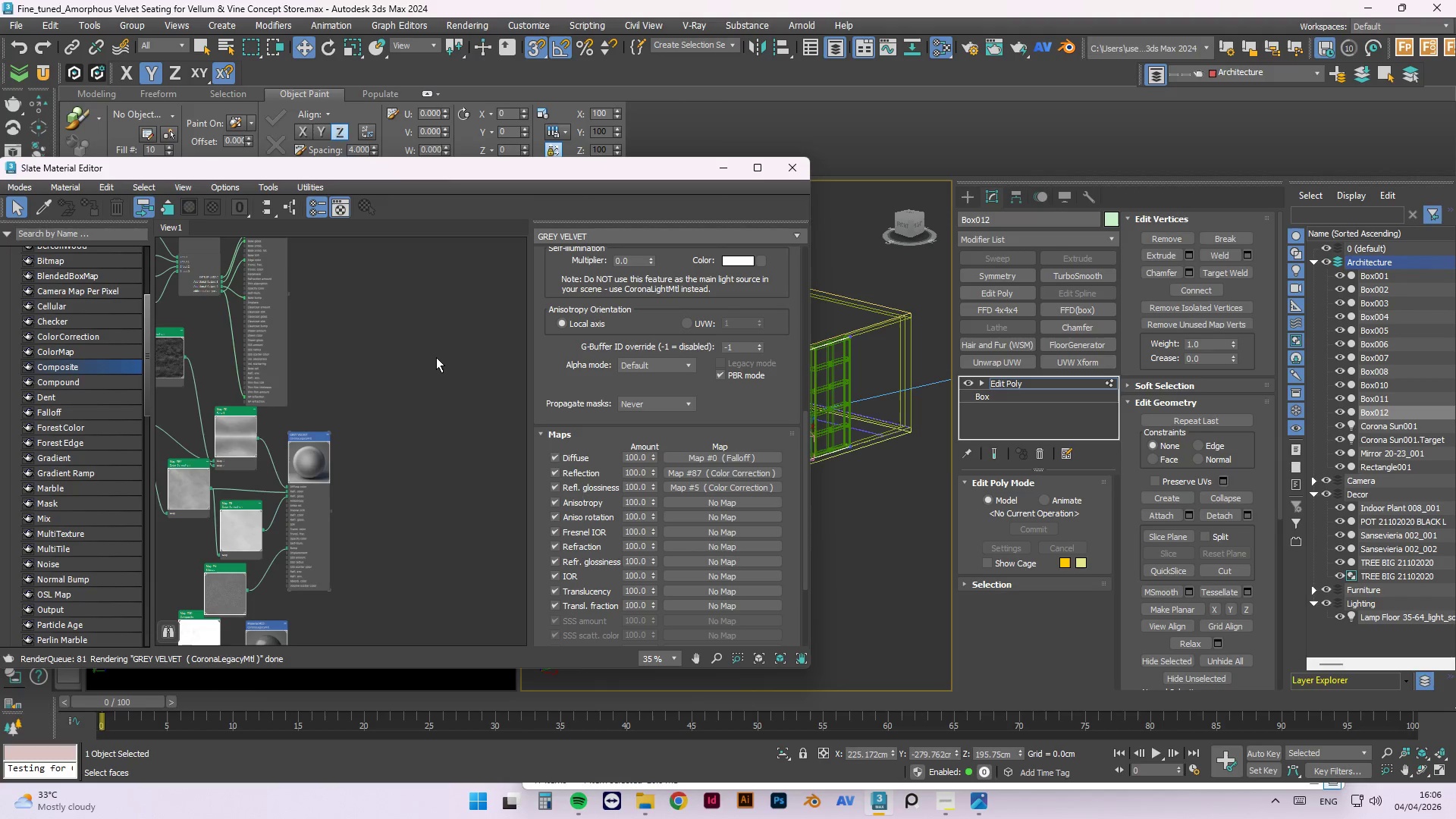 
right_click([436, 356])
 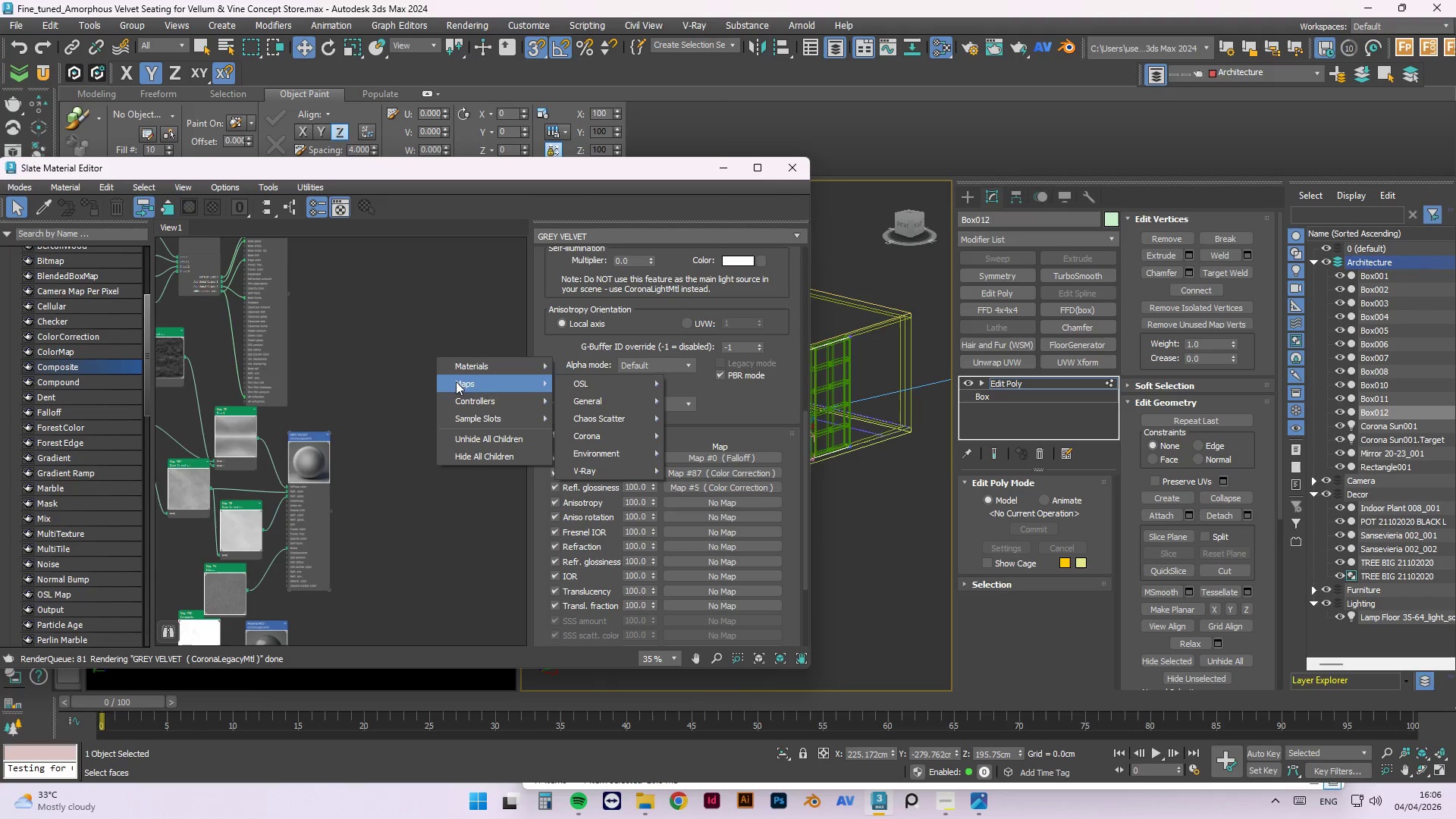 
left_click([474, 363])
 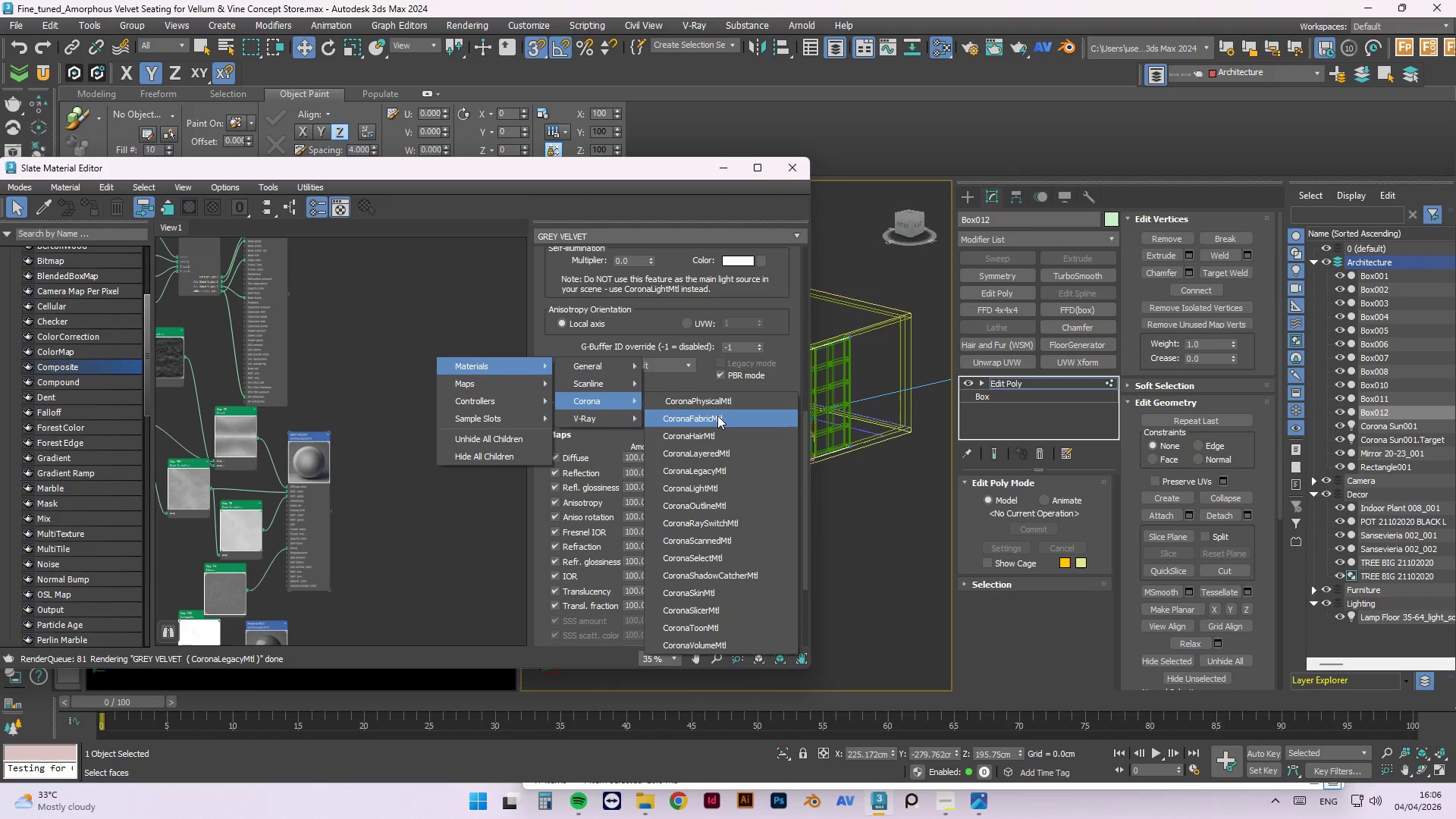 
left_click([714, 401])
 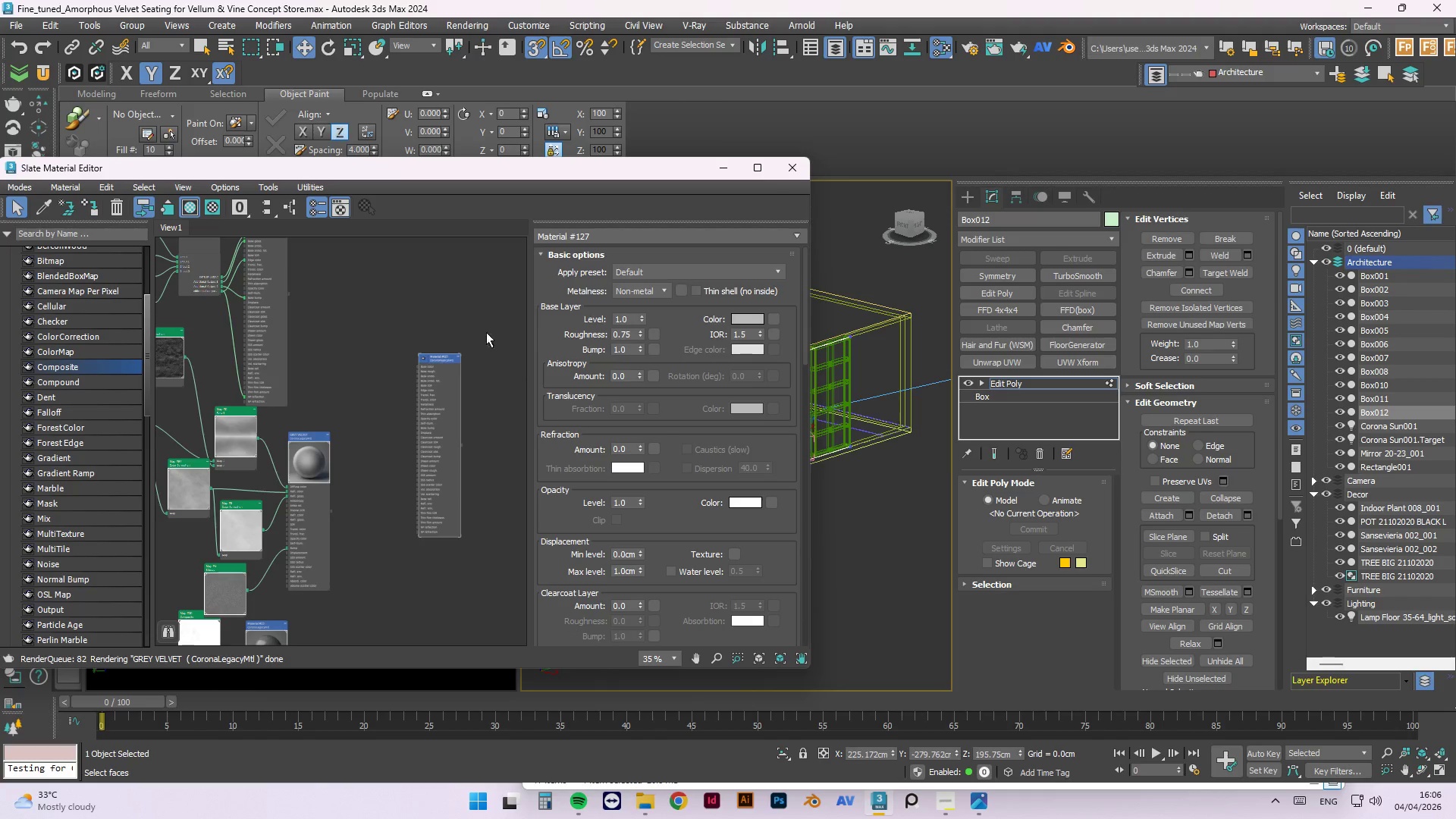 
left_click_drag(start_coordinate=[619, 237], to_coordinate=[460, 228])
 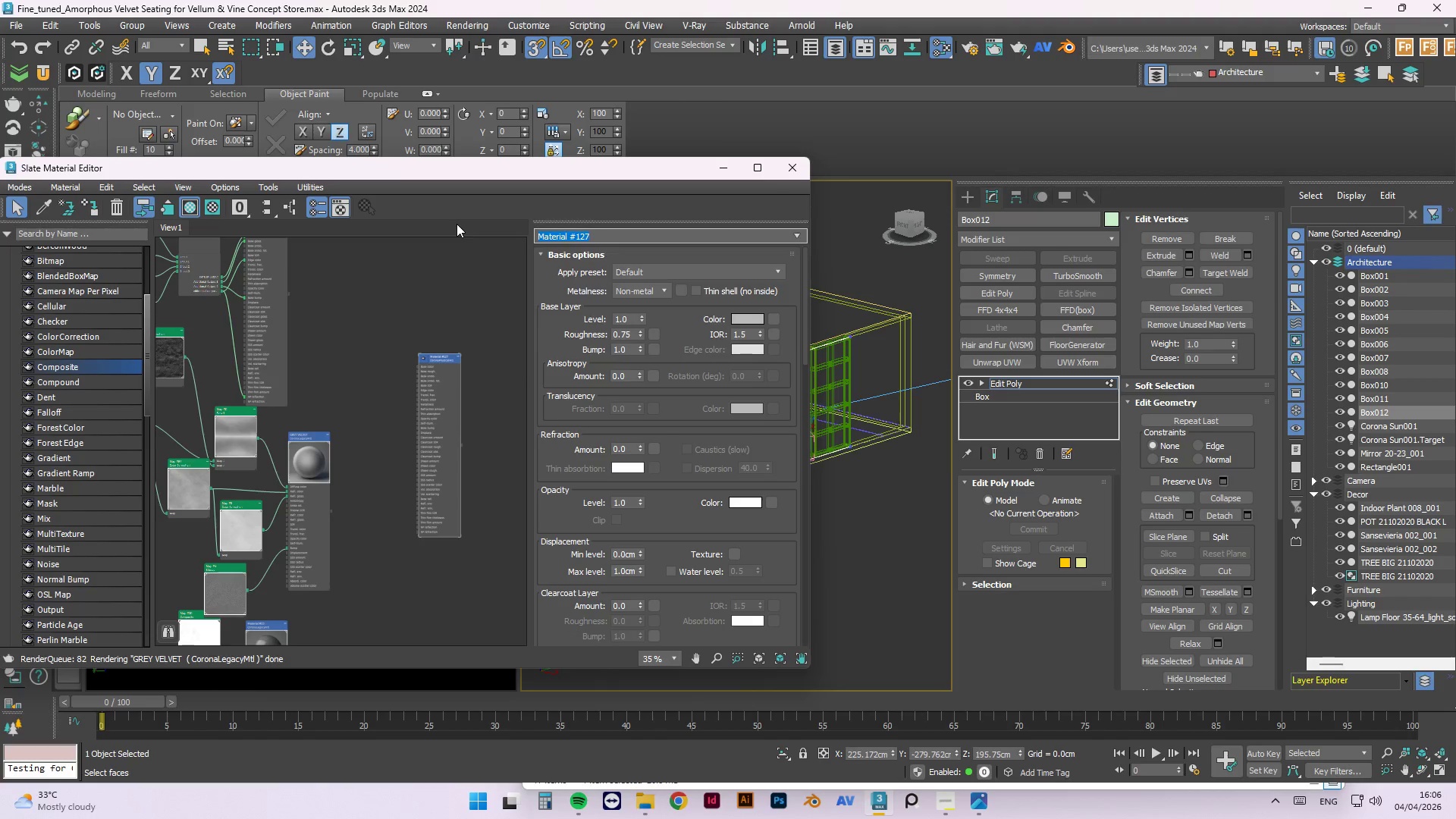 
type(window glass)
 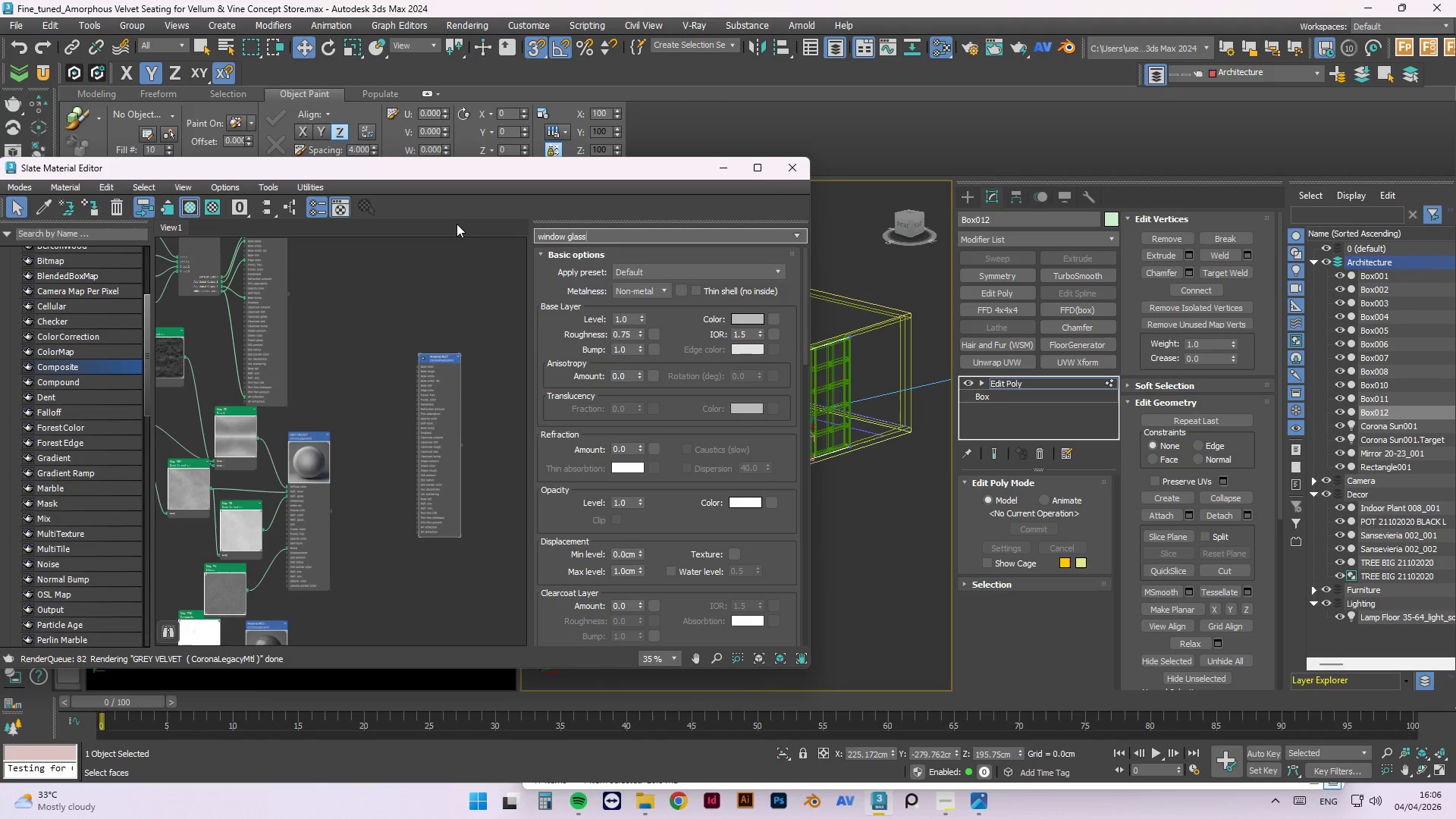 
key(Enter)
 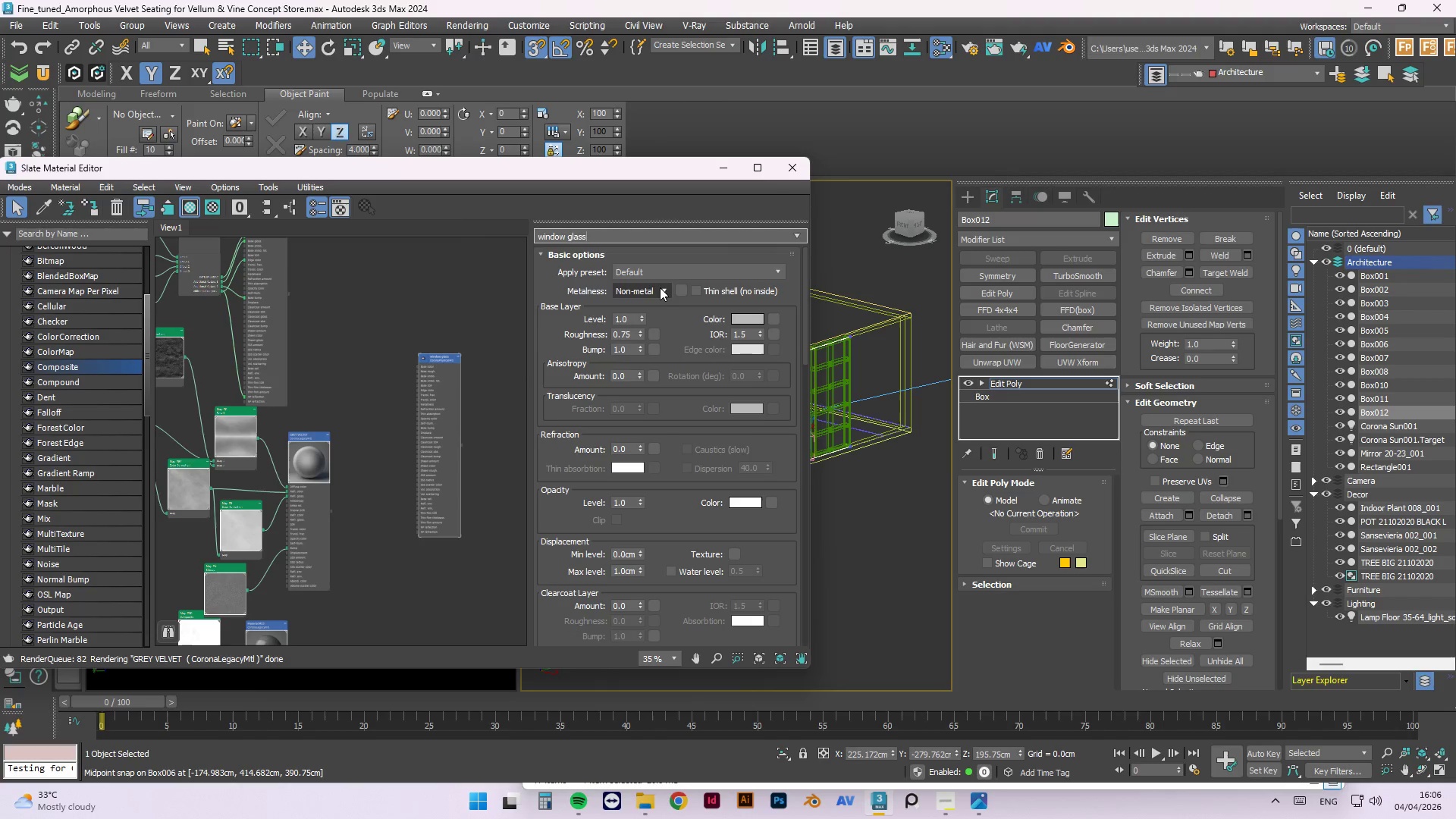 
left_click([666, 274])
 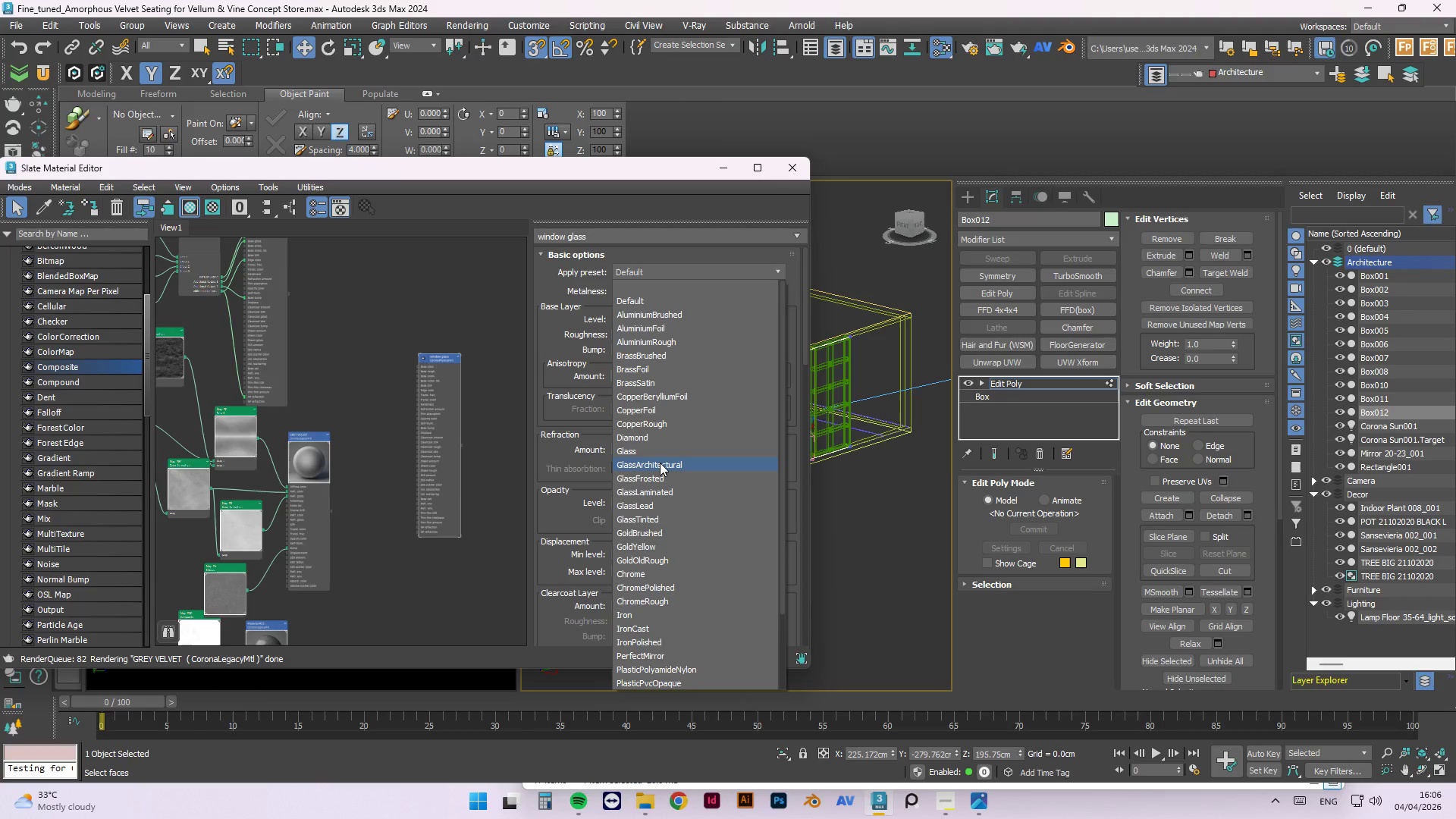 
left_click([660, 453])
 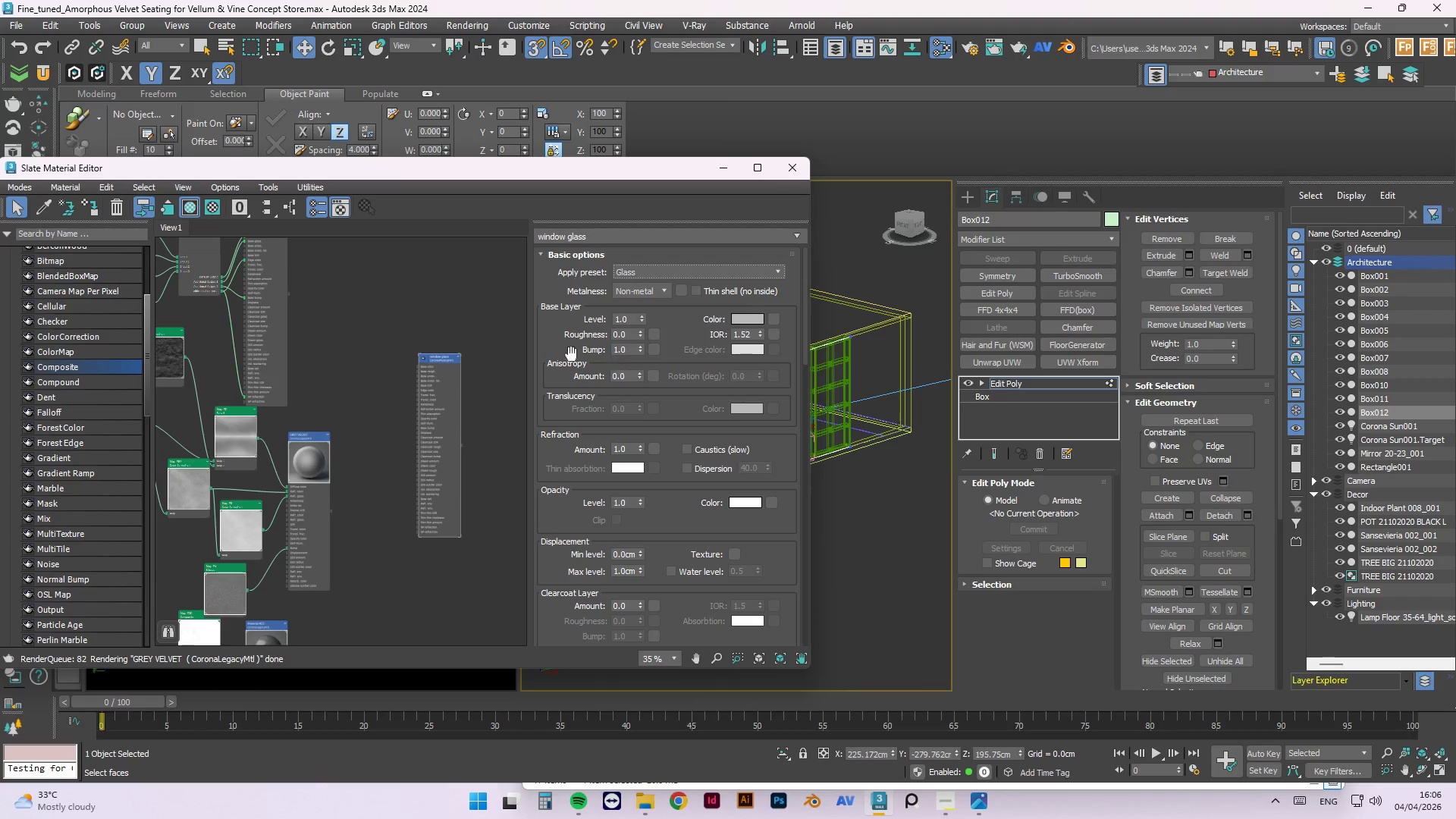 
right_click([440, 358])
 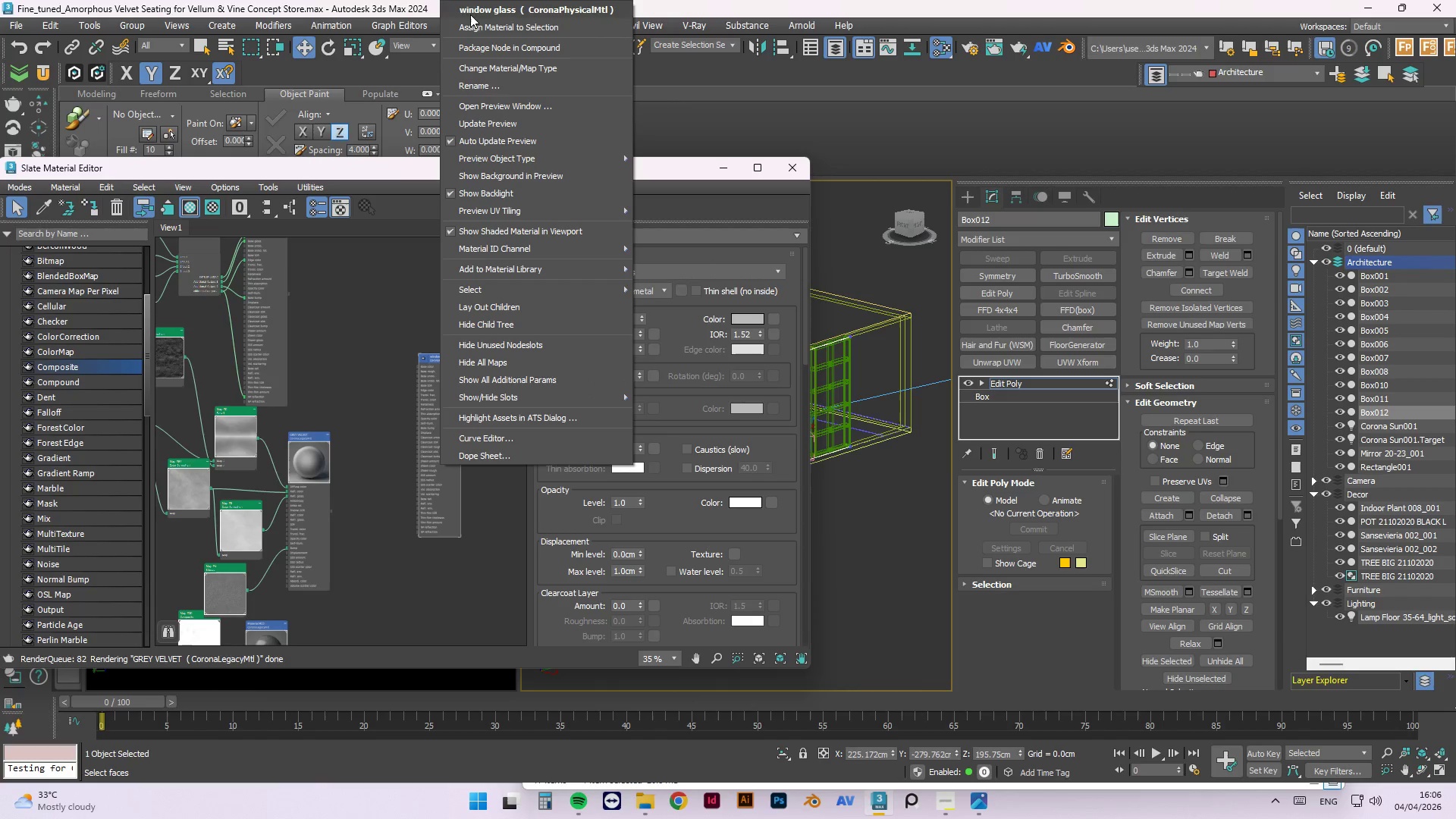 
left_click([472, 25])
 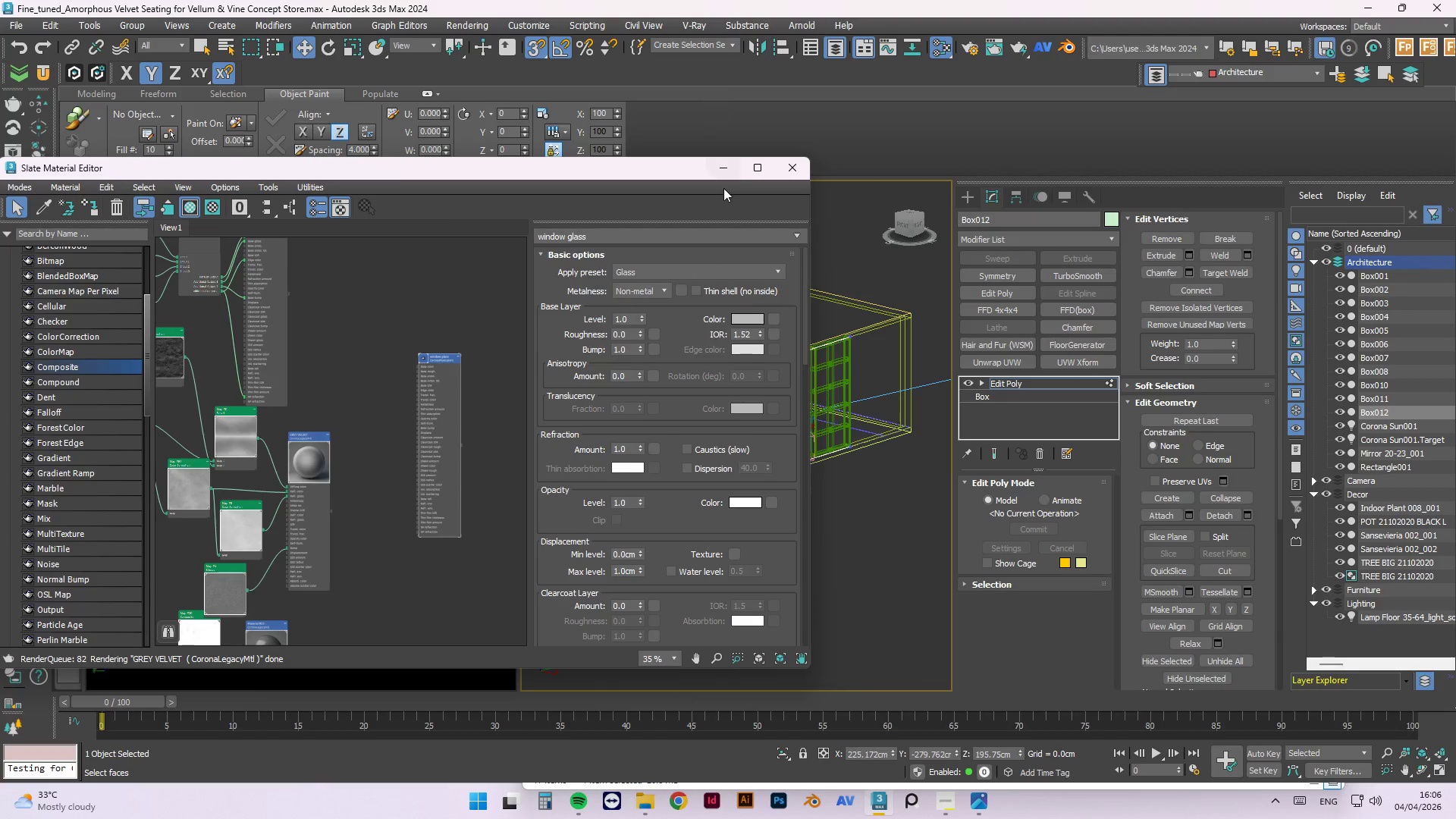 
left_click([723, 169])
 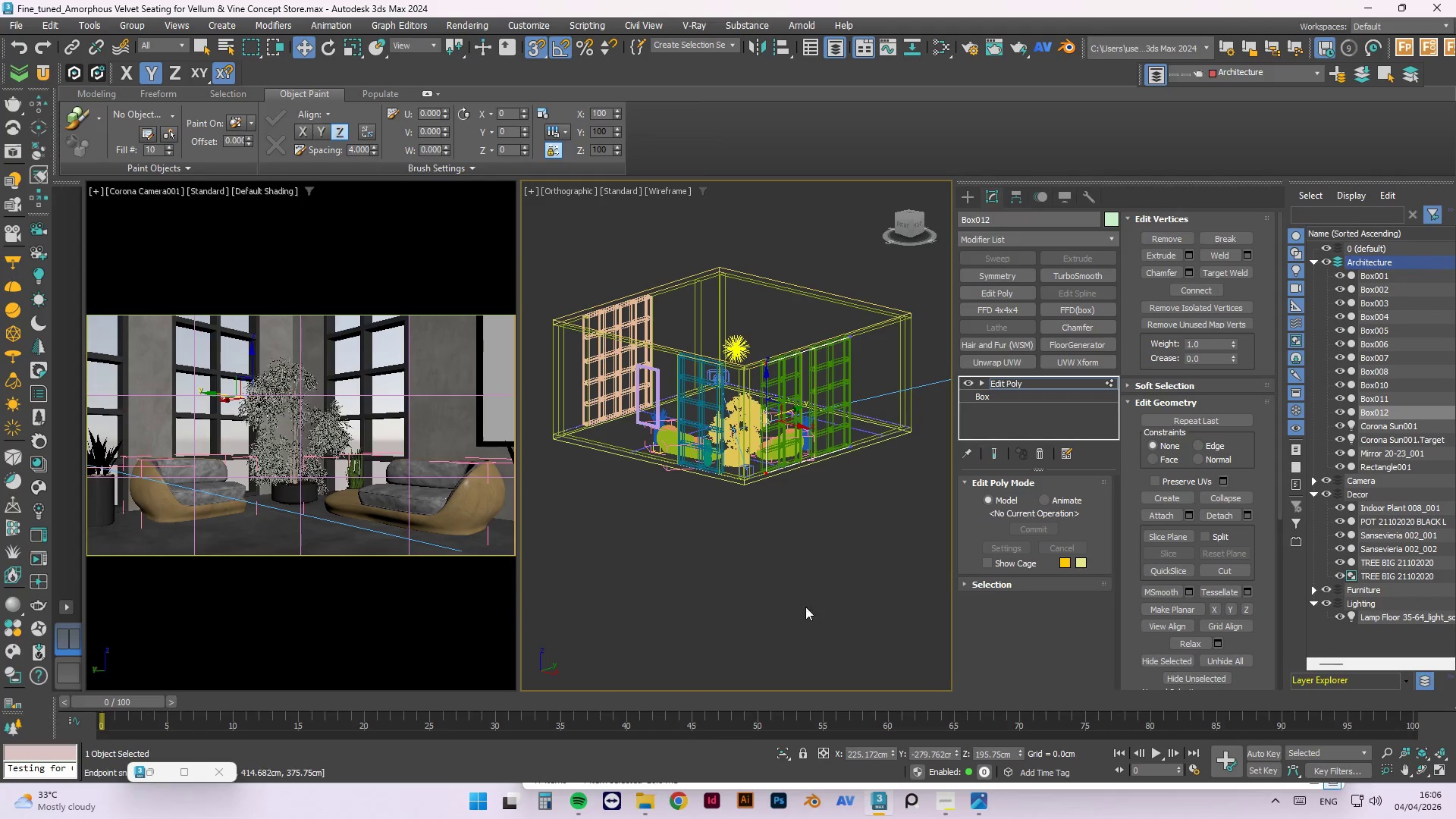 
left_click([786, 648])
 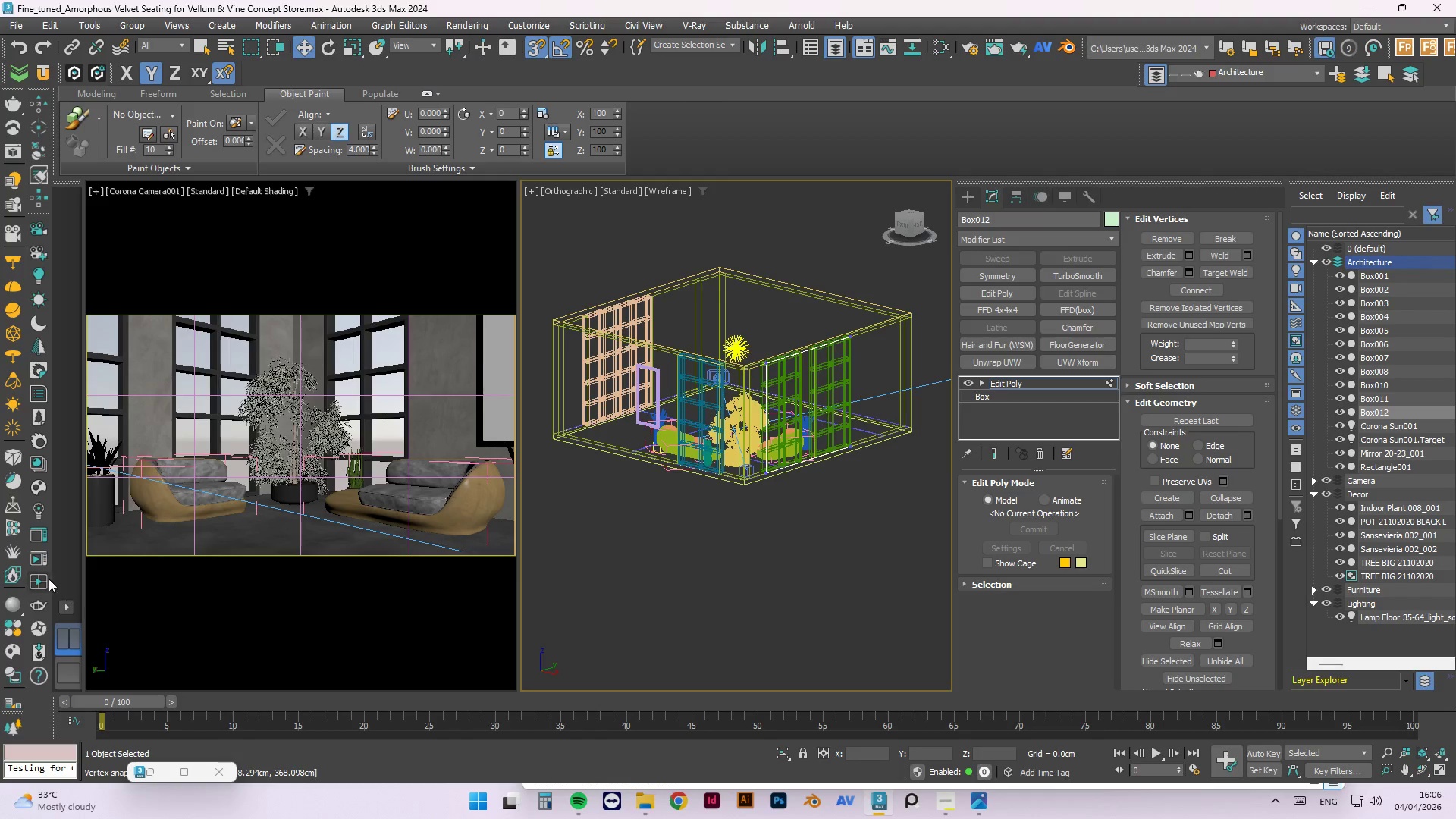 
left_click([42, 562])
 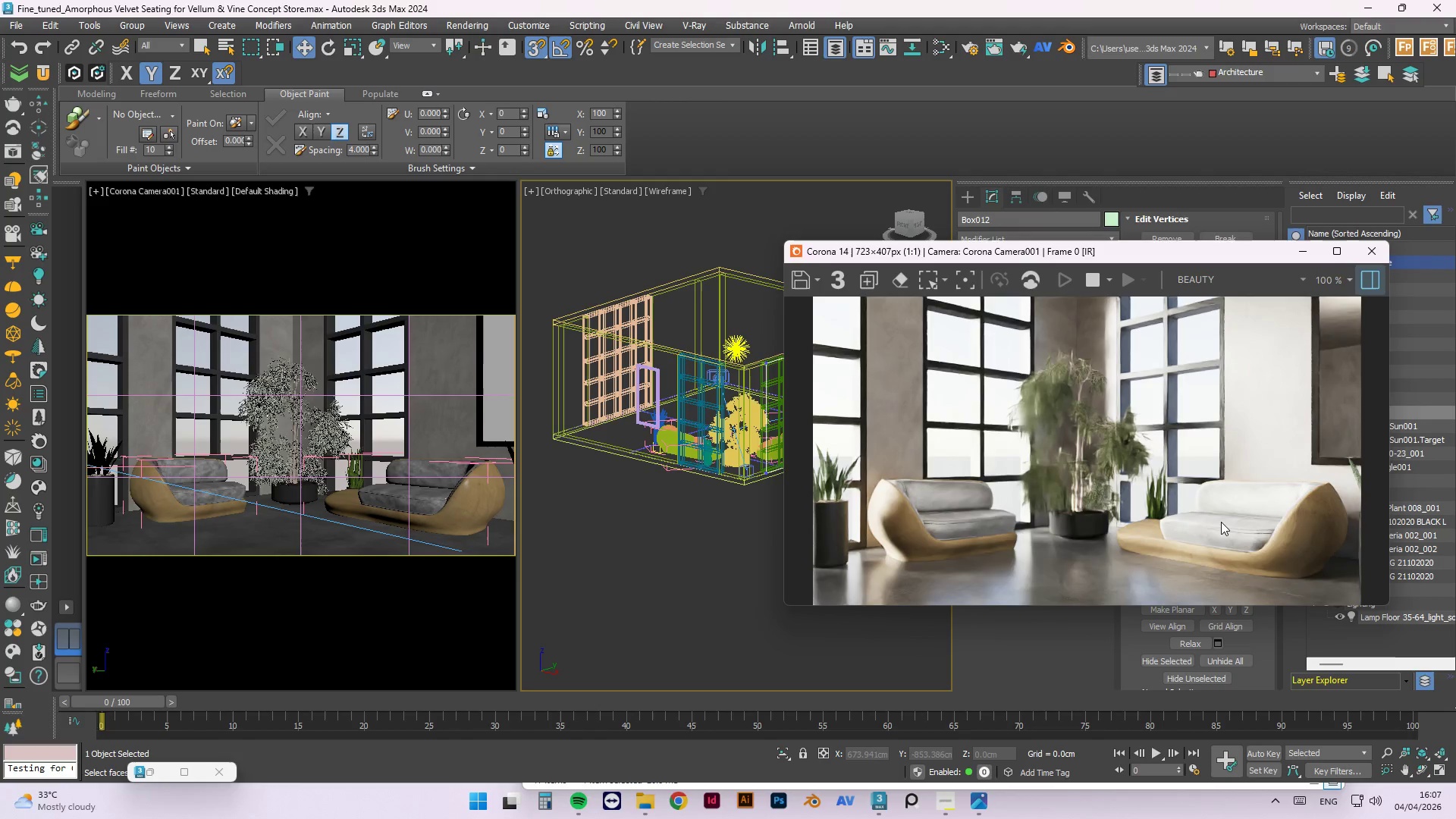 
left_click_drag(start_coordinate=[1056, 258], to_coordinate=[319, 307])
 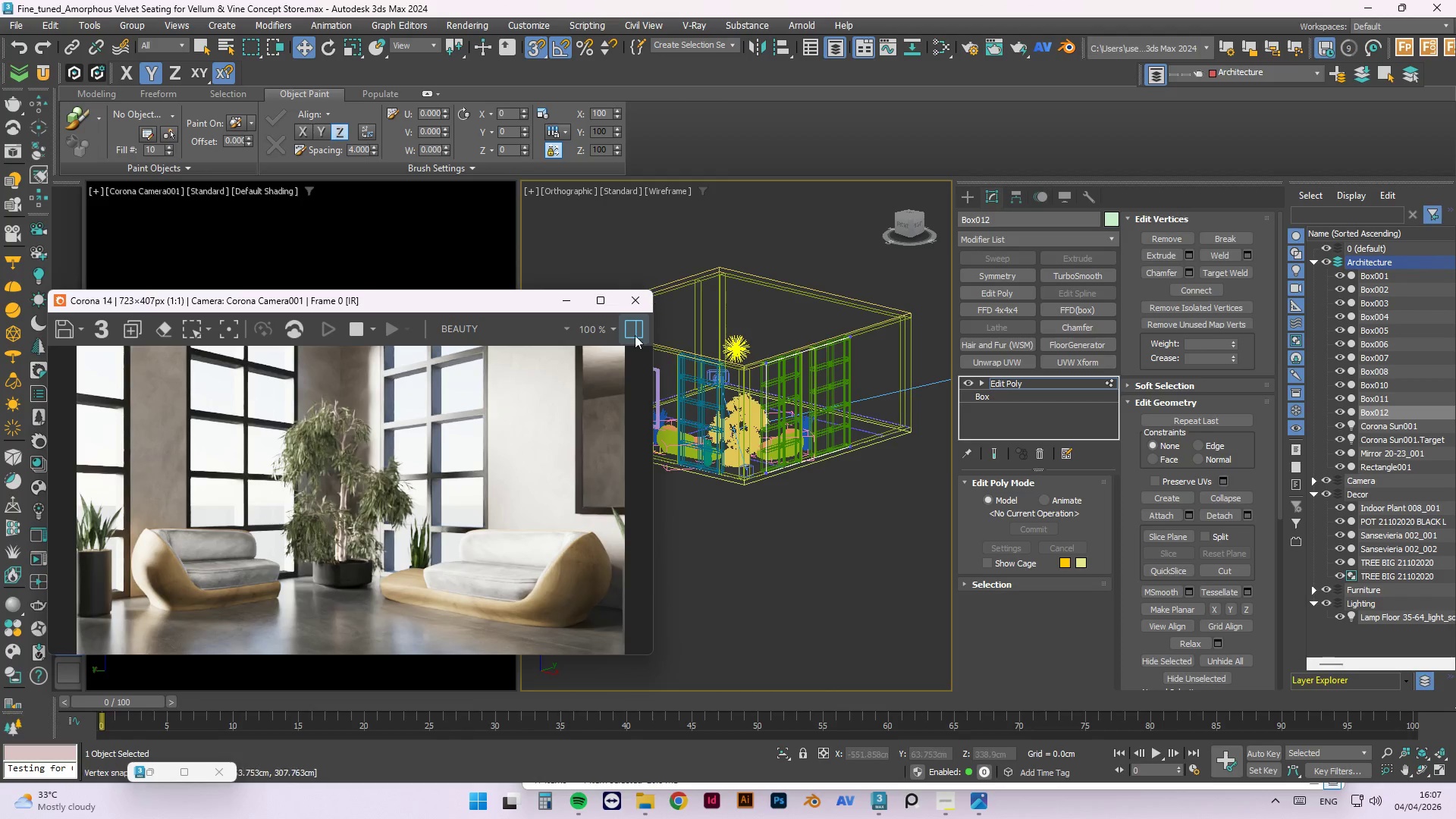 
left_click([810, 517])
 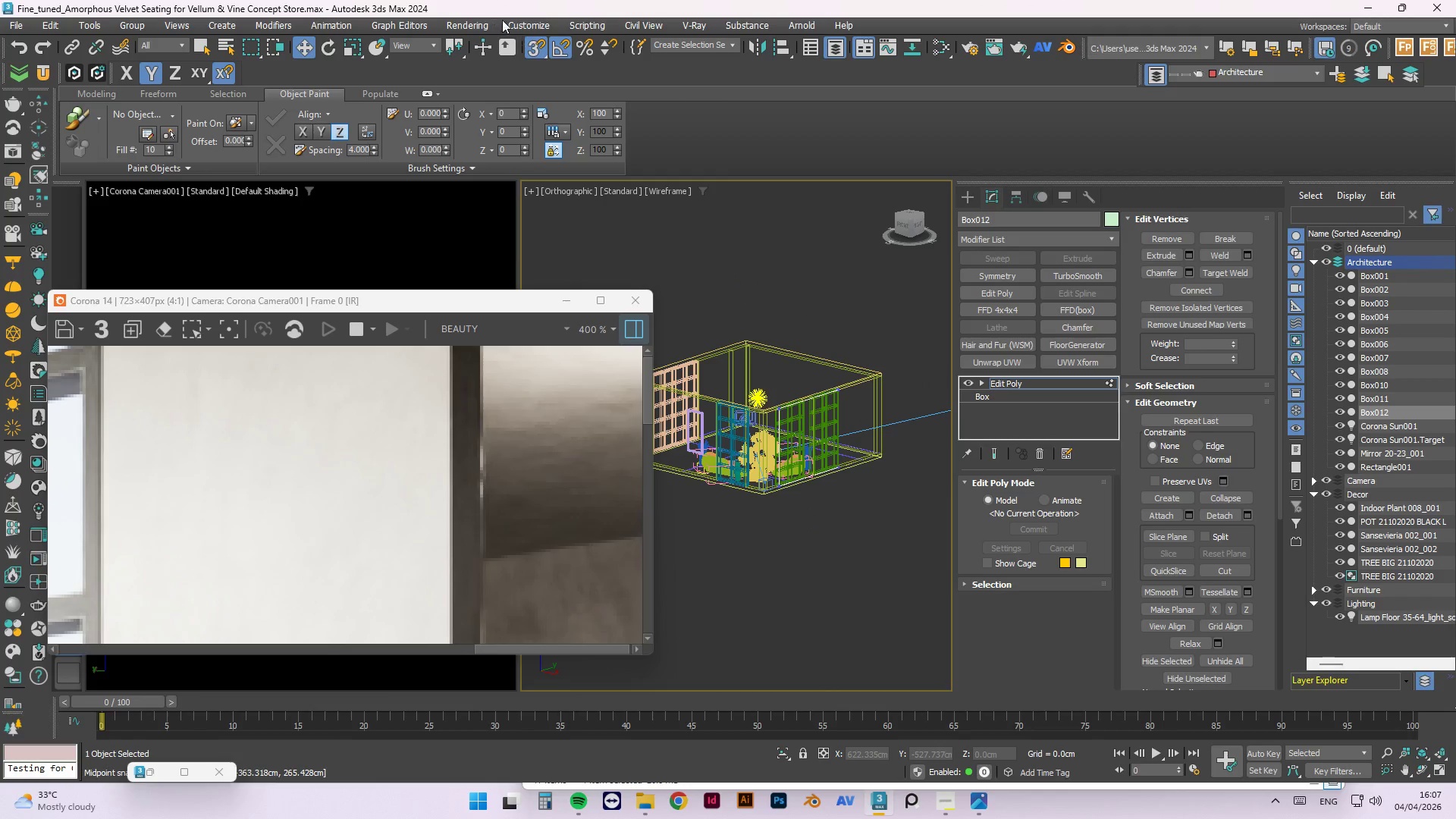 
scroll: coordinate [805, 499], scroll_direction: down, amount: 5.0
 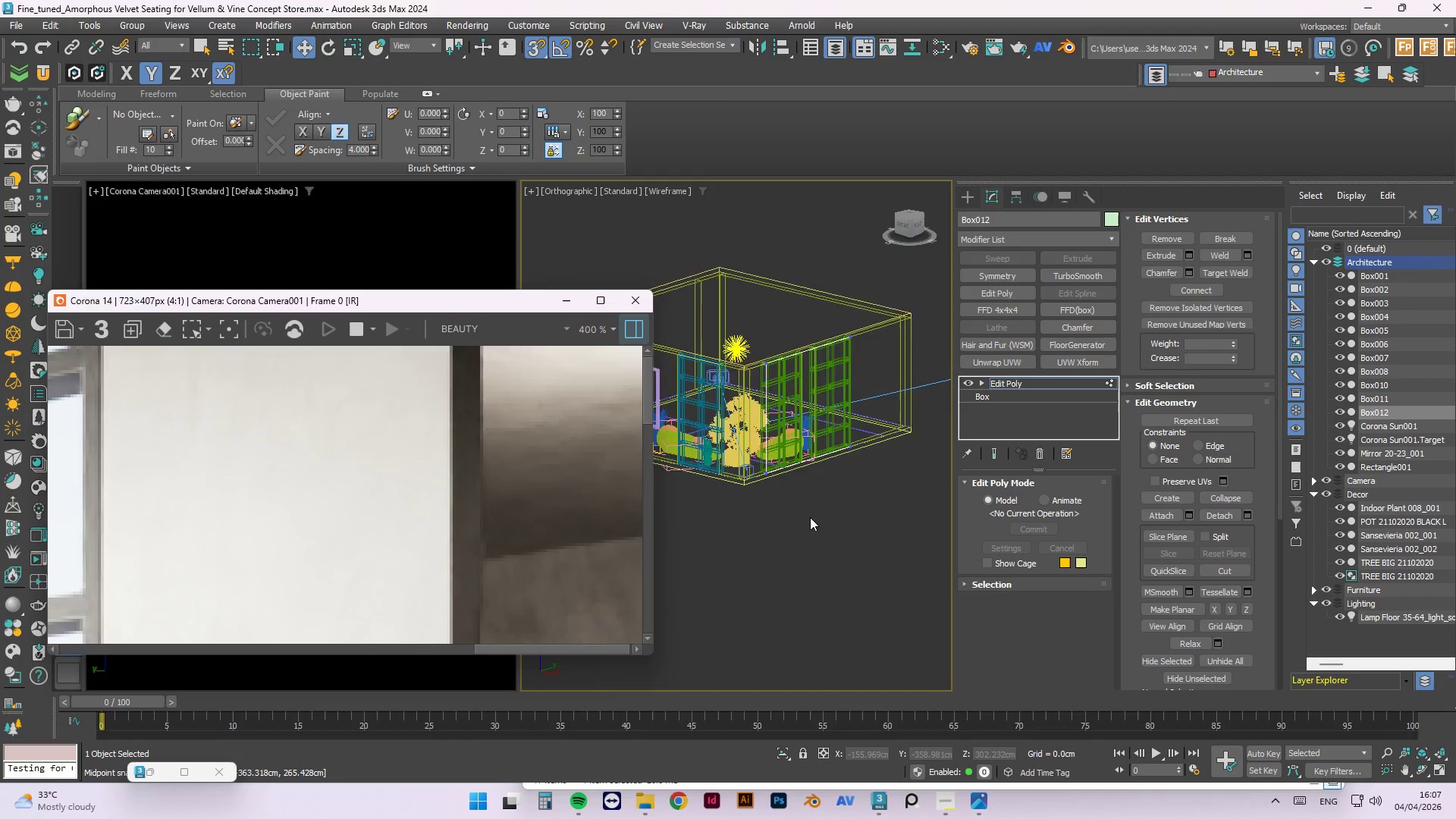 
left_click([534, 44])
 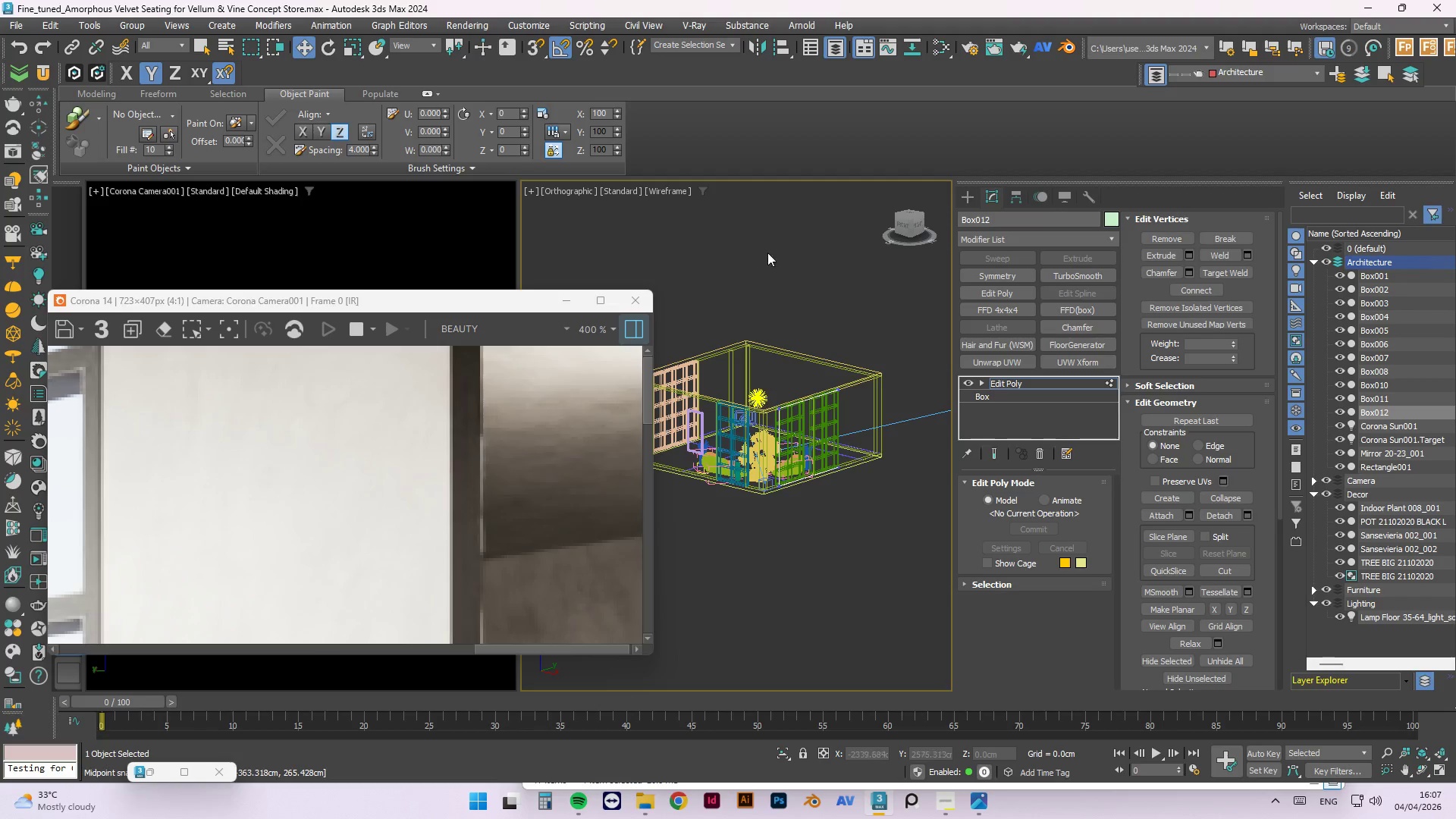 
hold_key(key=AltLeft, duration=1.5)
 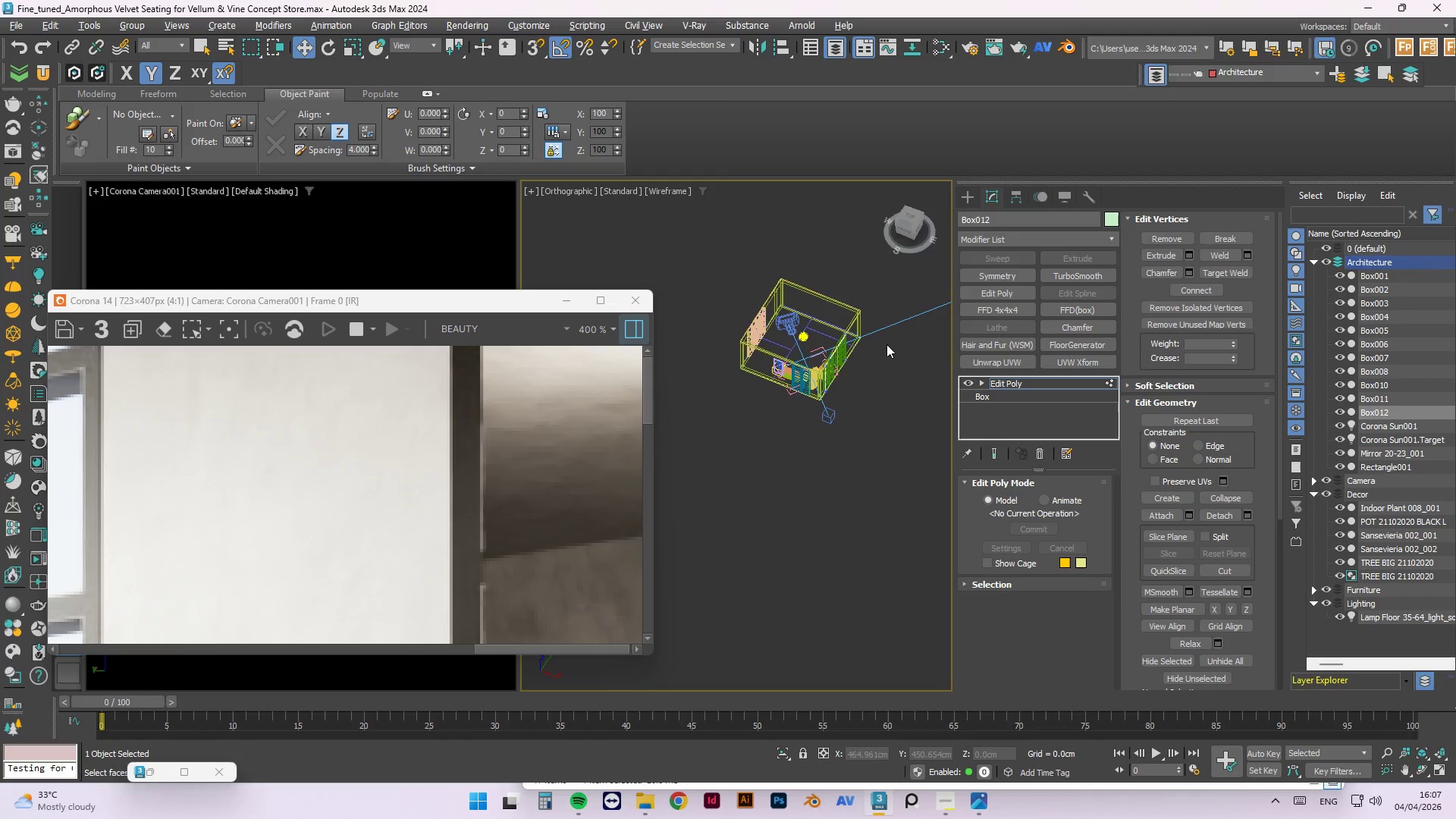 
scroll: coordinate [864, 290], scroll_direction: down, amount: 2.0
 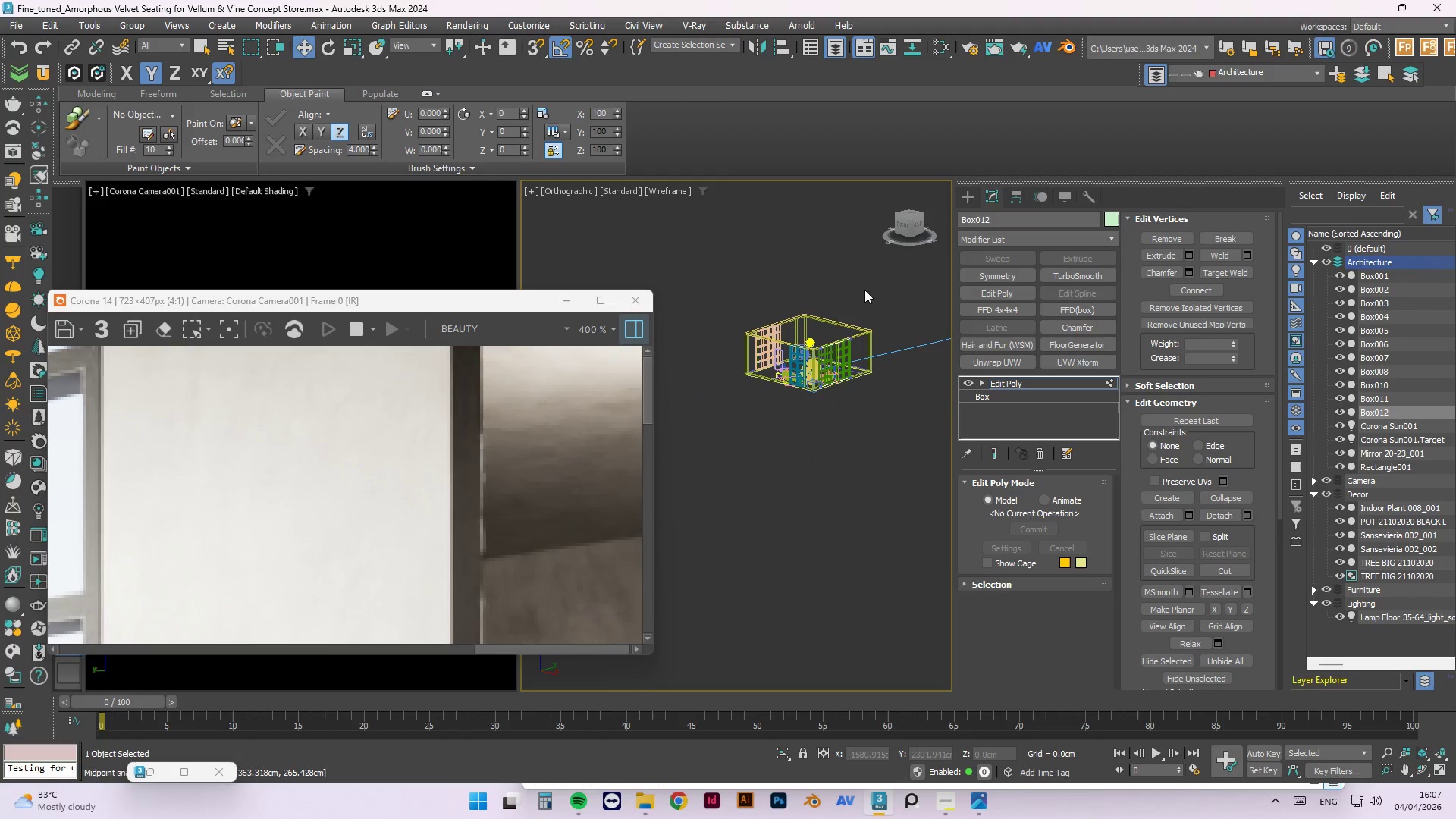 
hold_key(key=AltLeft, duration=1.06)
 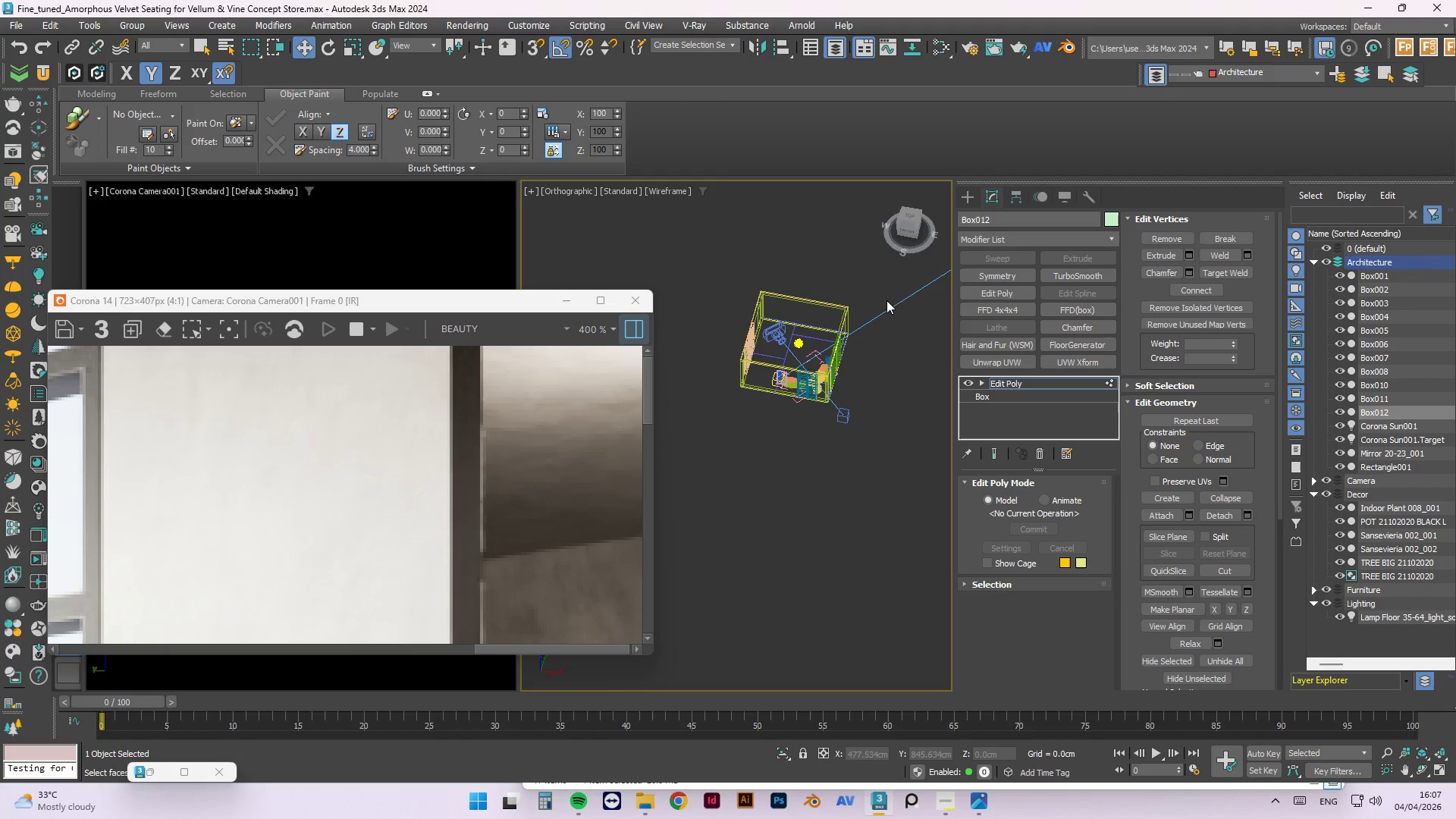 
left_click_drag(start_coordinate=[885, 297], to_coordinate=[815, 425])
 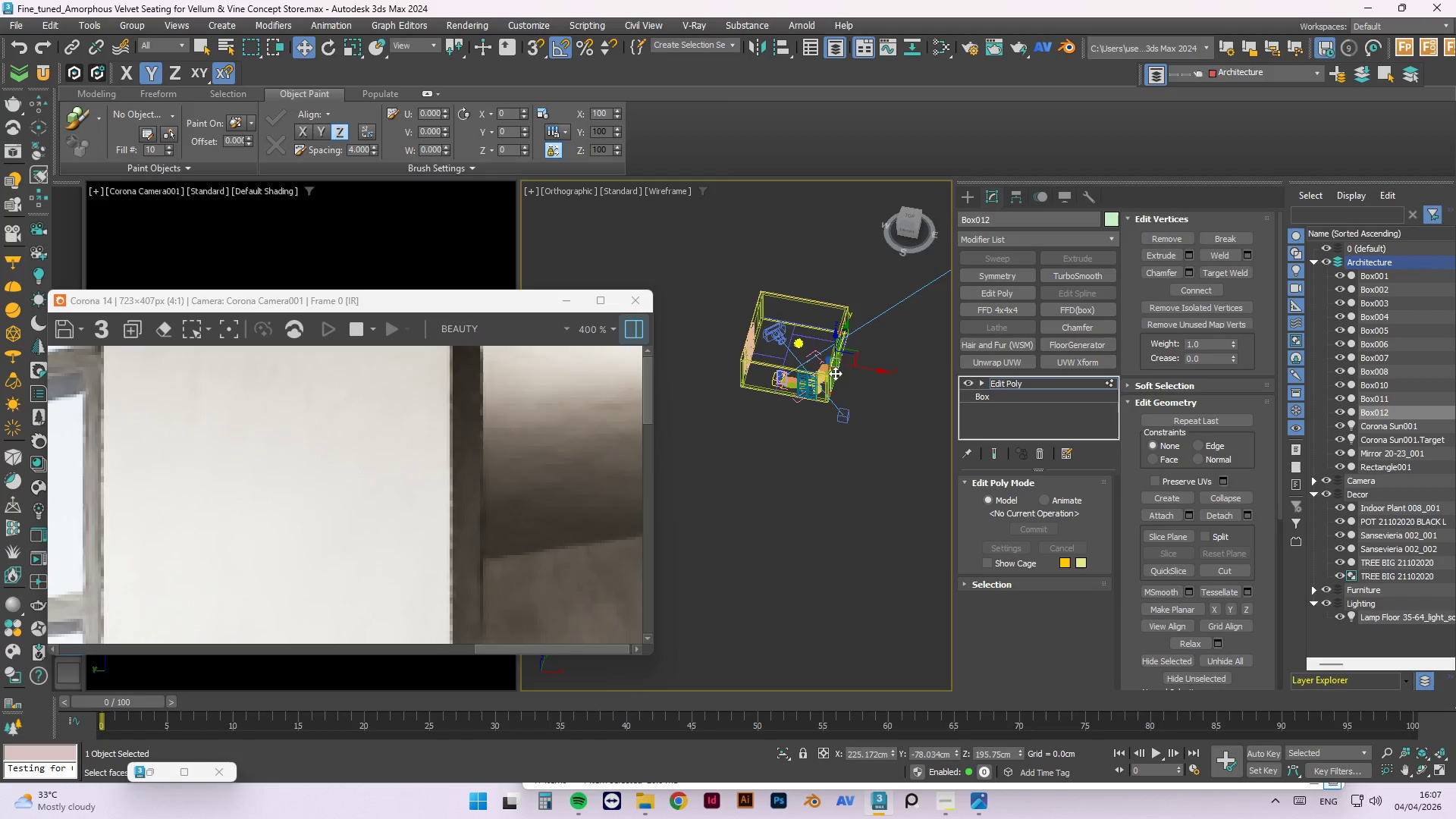 
key(T)
 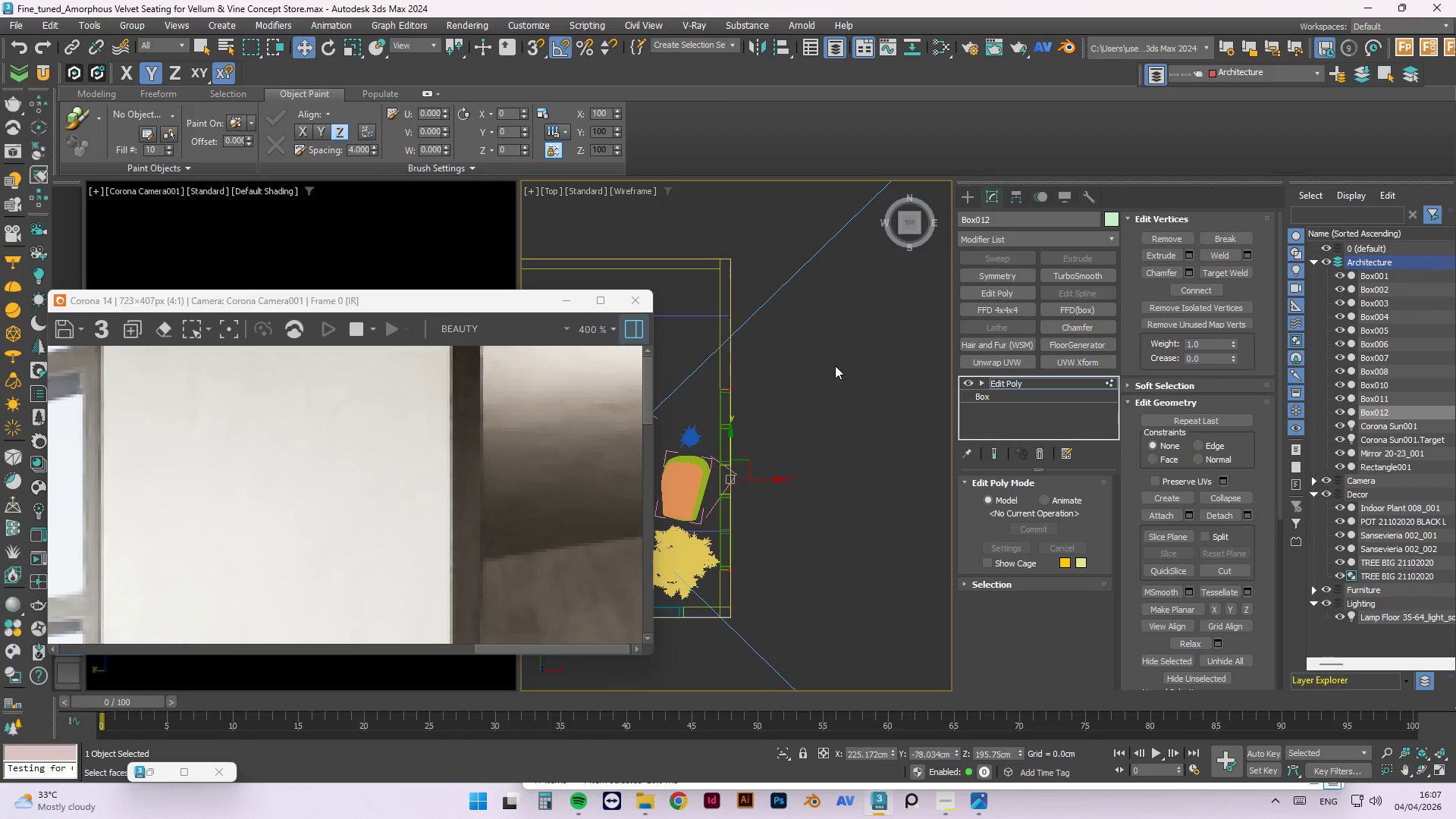 
hold_key(key=ShiftLeft, duration=1.51)
 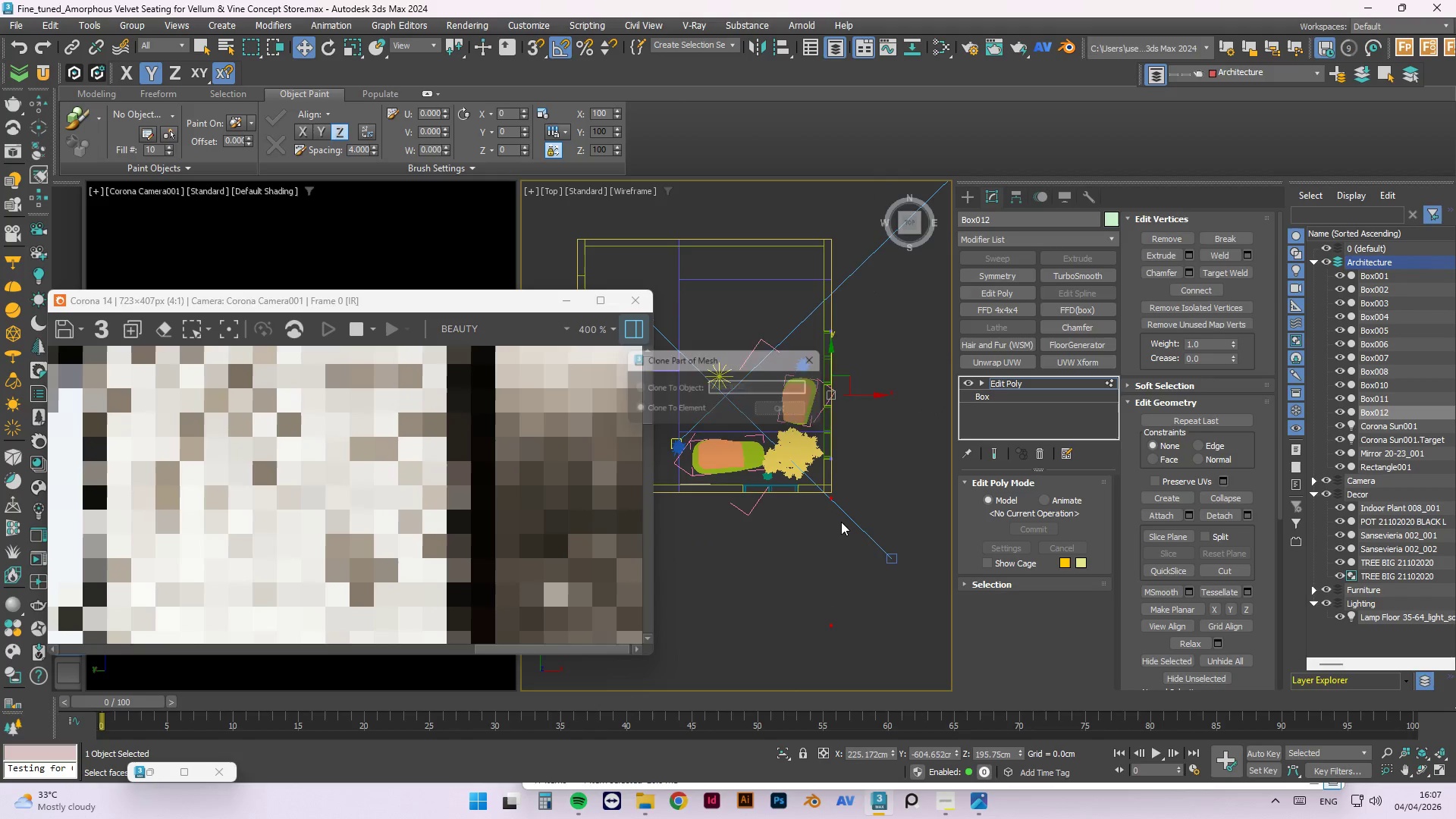 
scroll: coordinate [789, 412], scroll_direction: down, amount: 1.0
 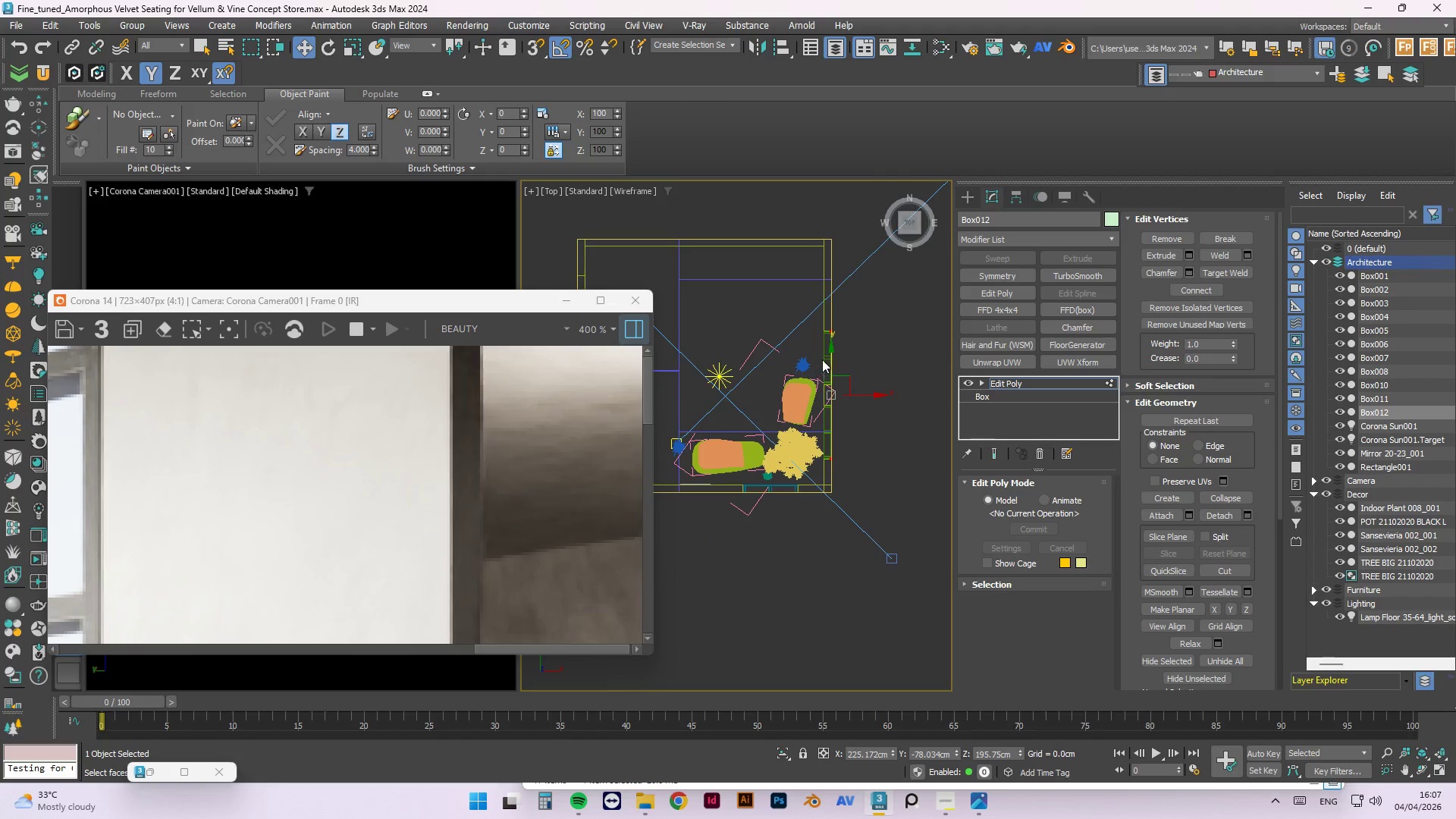 
left_click_drag(start_coordinate=[833, 355], to_coordinate=[841, 522])
 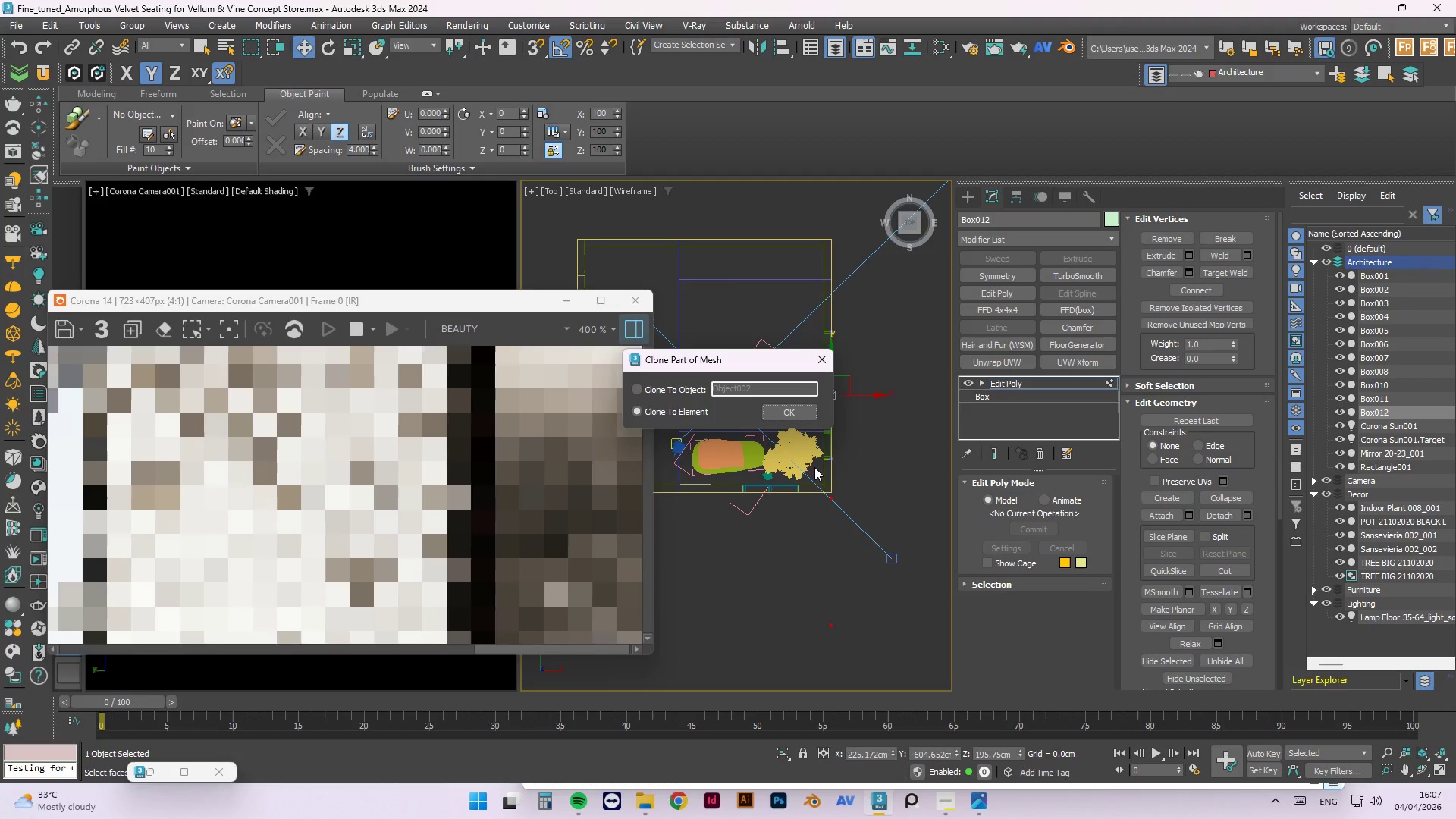 
hold_key(key=ShiftLeft, duration=0.86)
 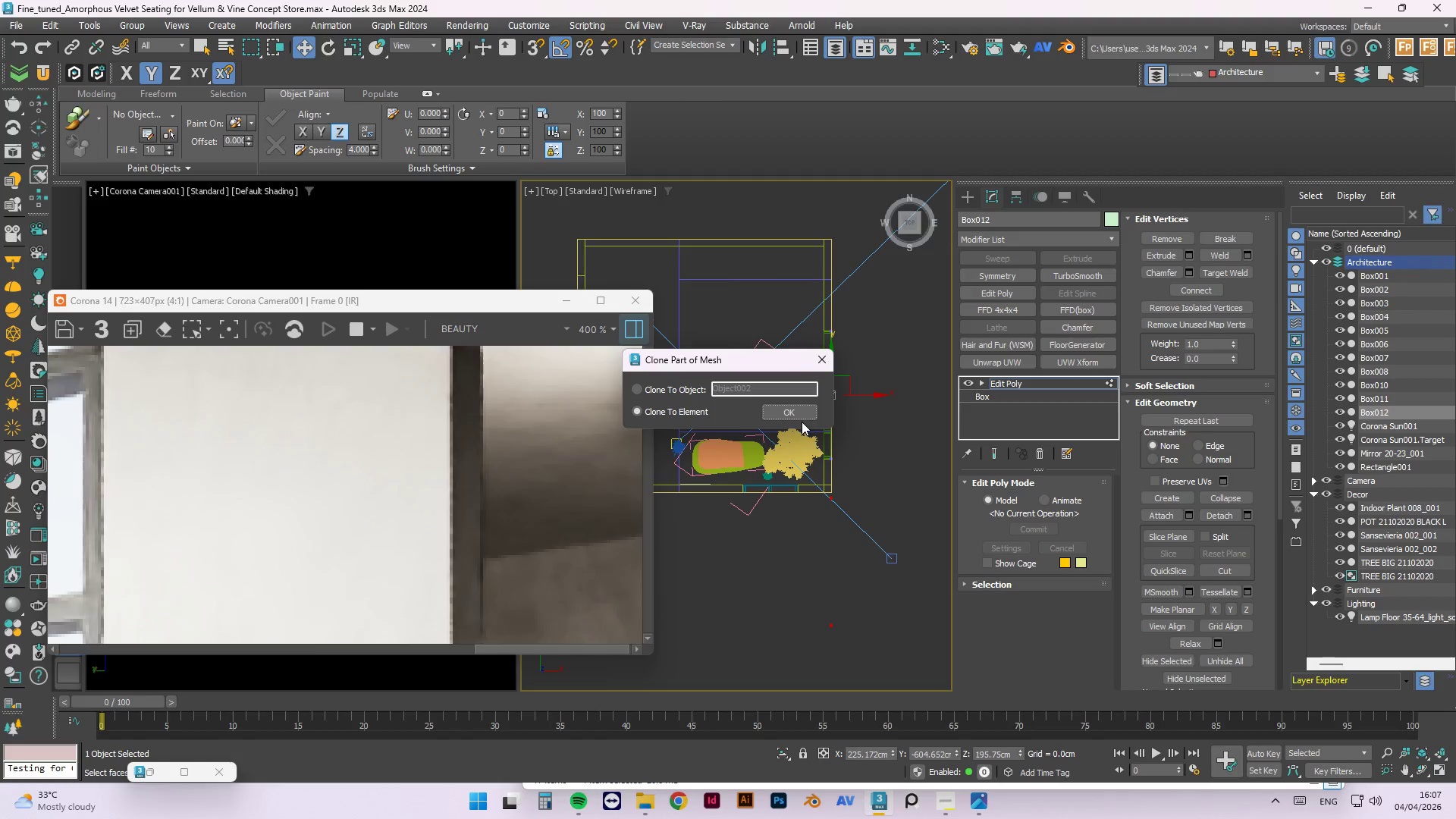 
hold_key(key=ShiftLeft, duration=4.45)
 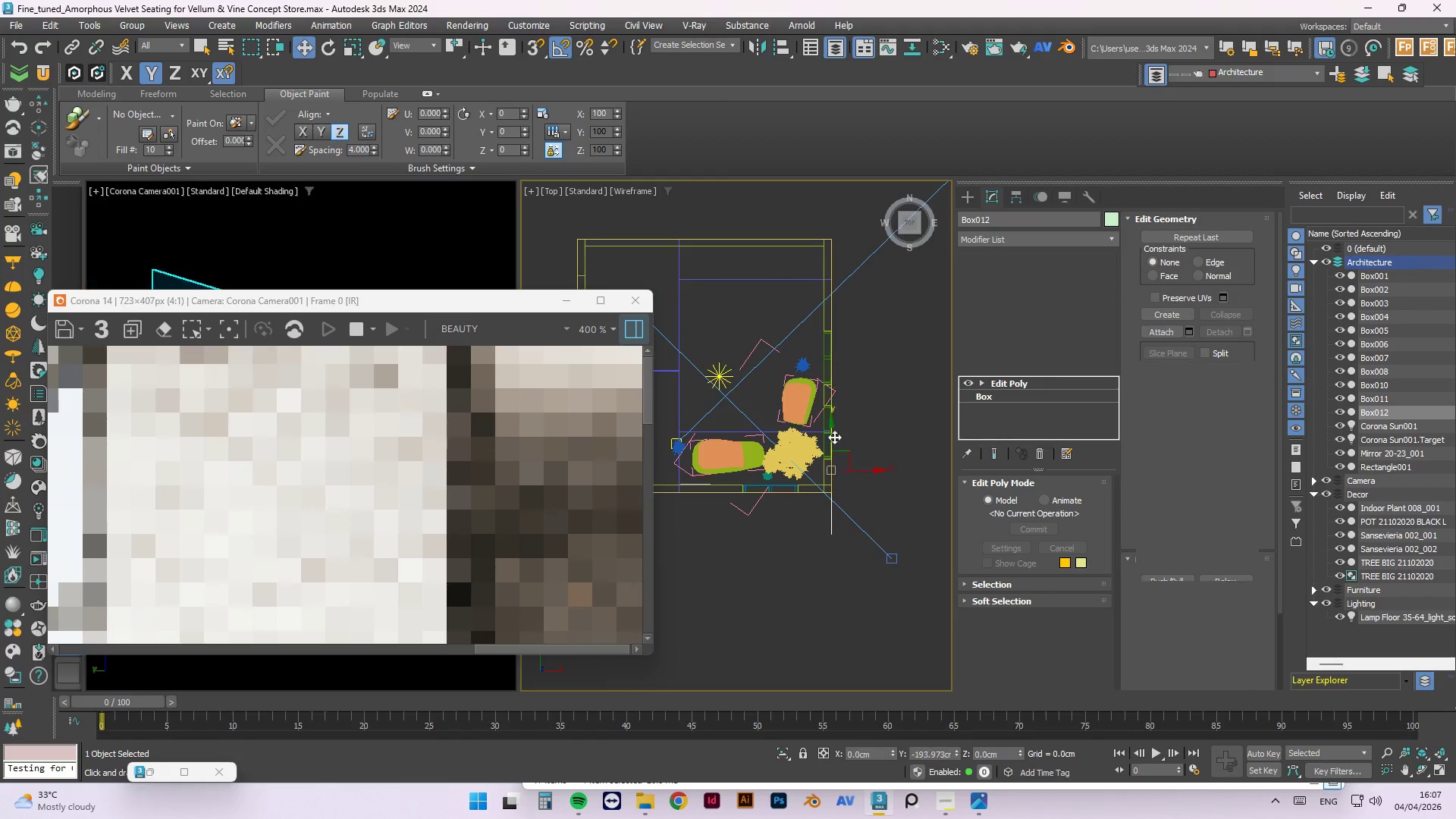 
key(Escape)
 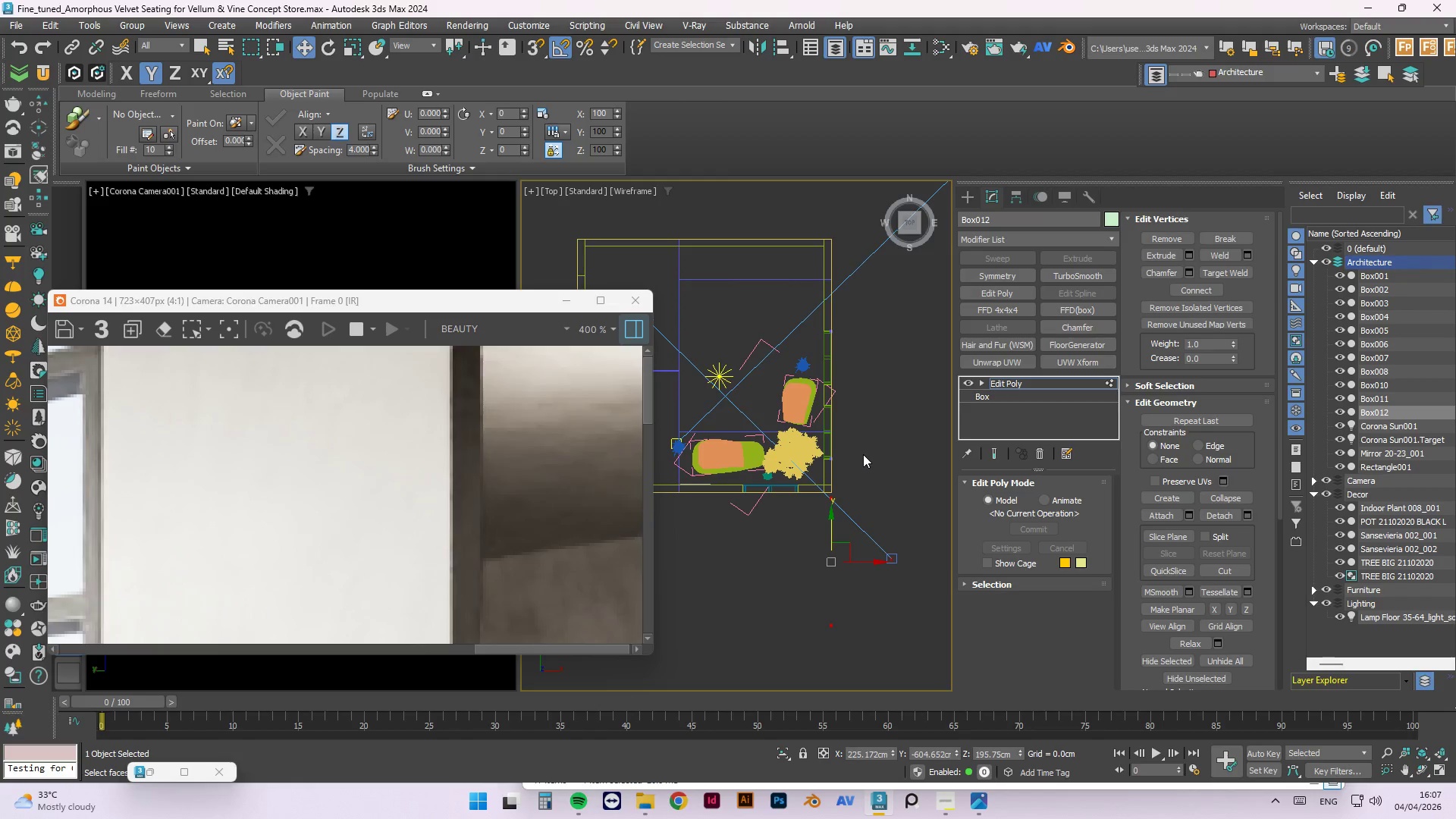 
key(Control+Z)
 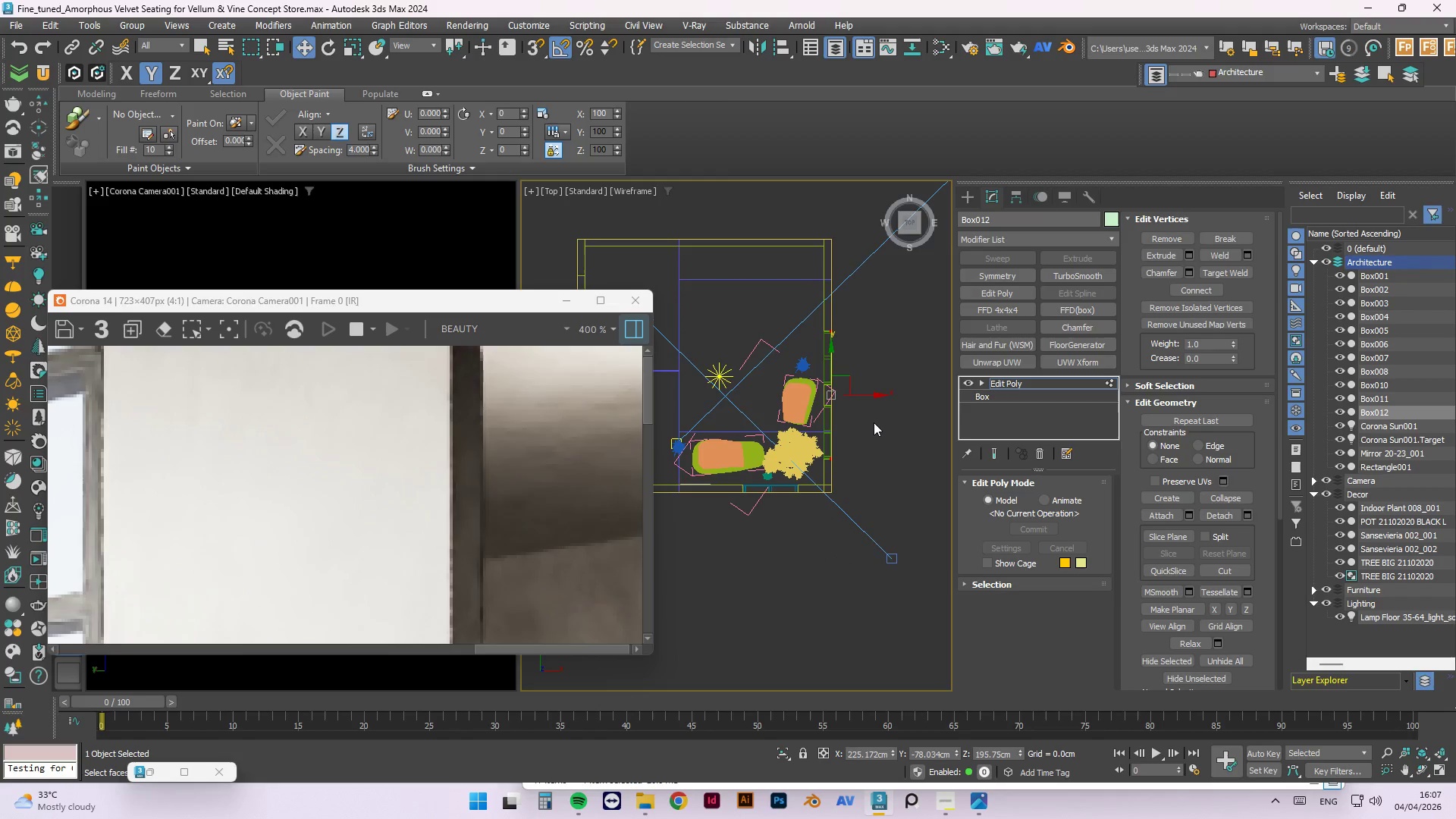 
right_click([874, 424])
 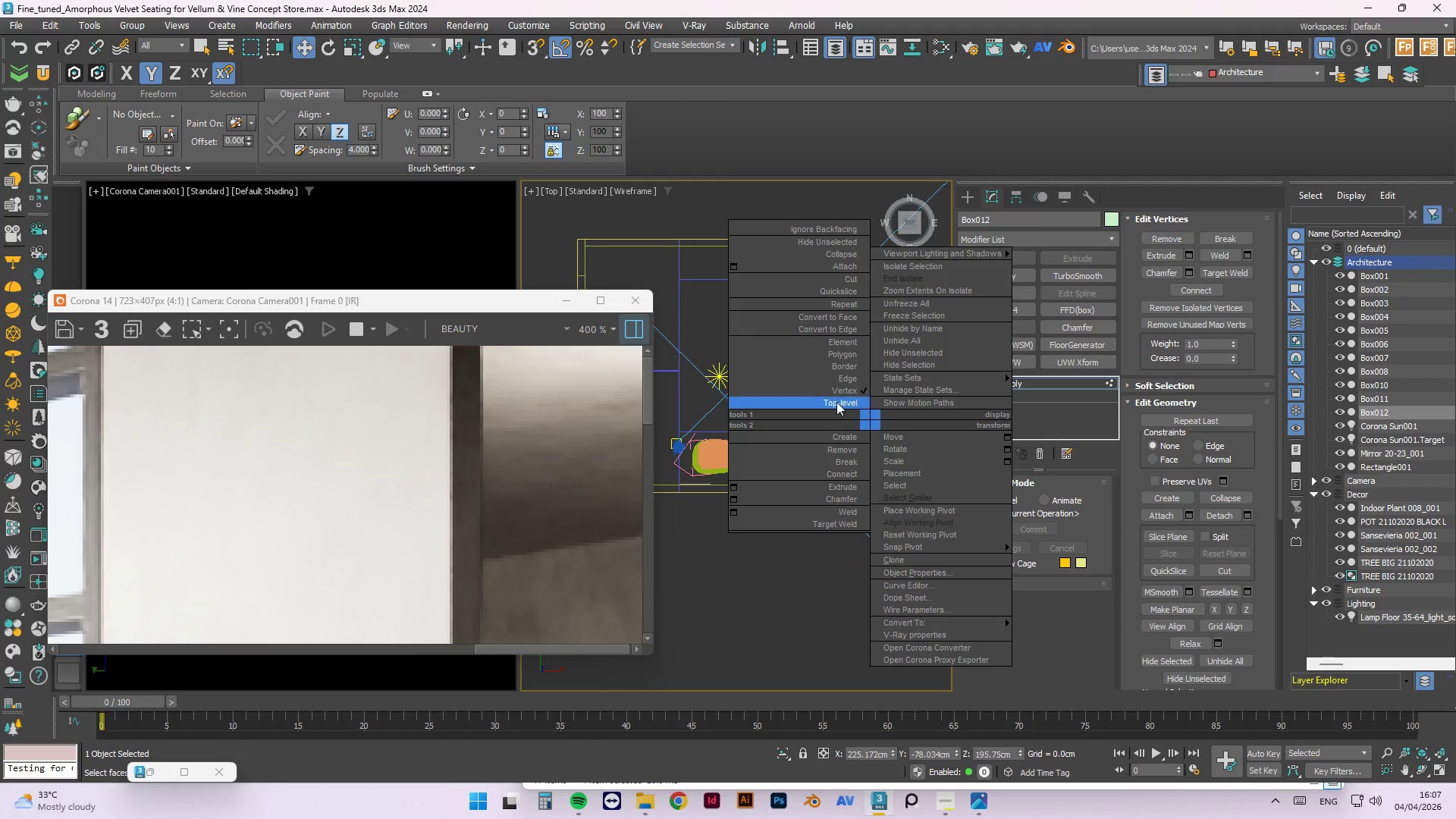 
left_click([836, 400])
 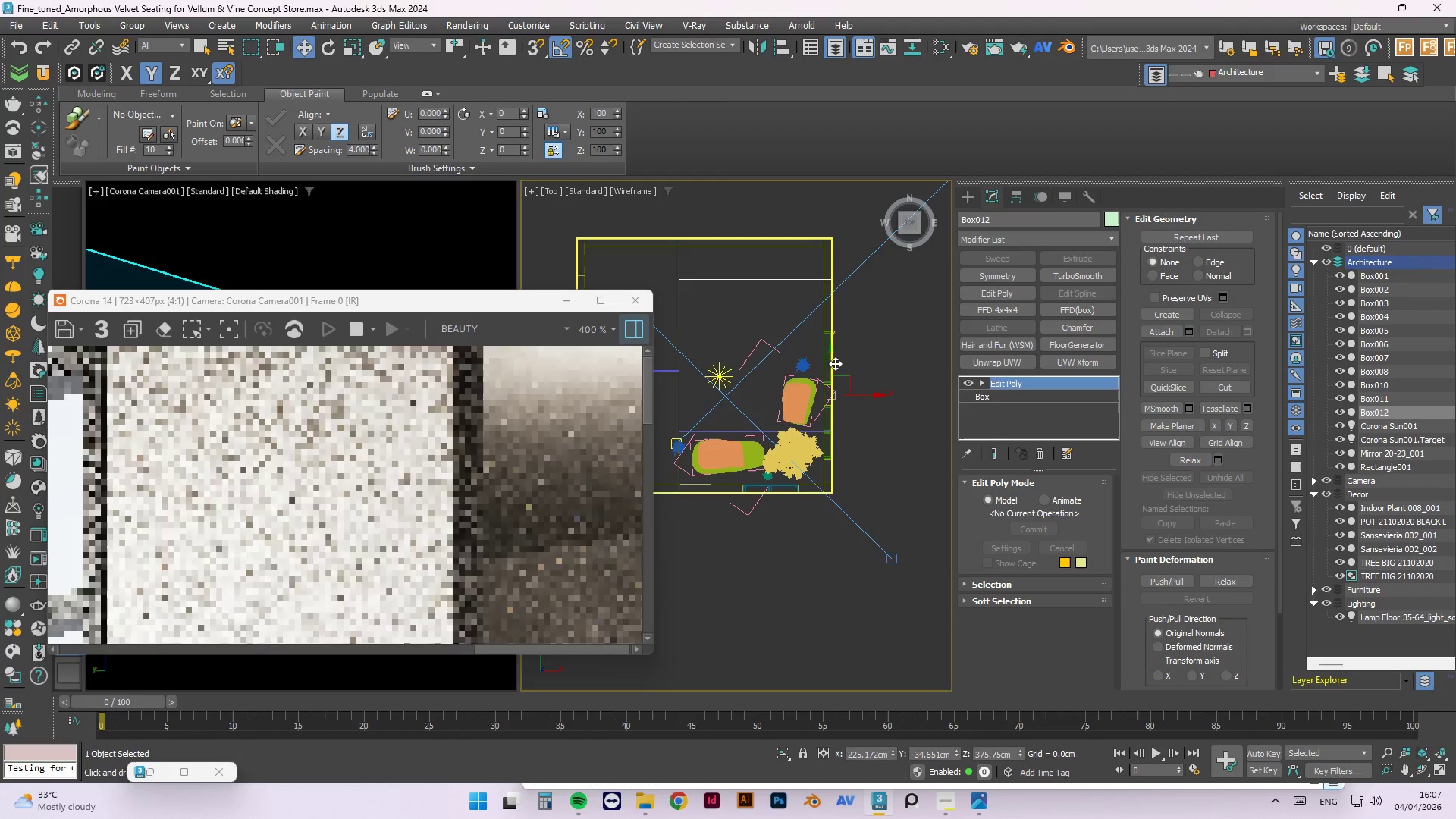 
hold_key(key=ShiftLeft, duration=1.5)
left_click_drag(start_coordinate=[831, 355], to_coordinate=[837, 520])
 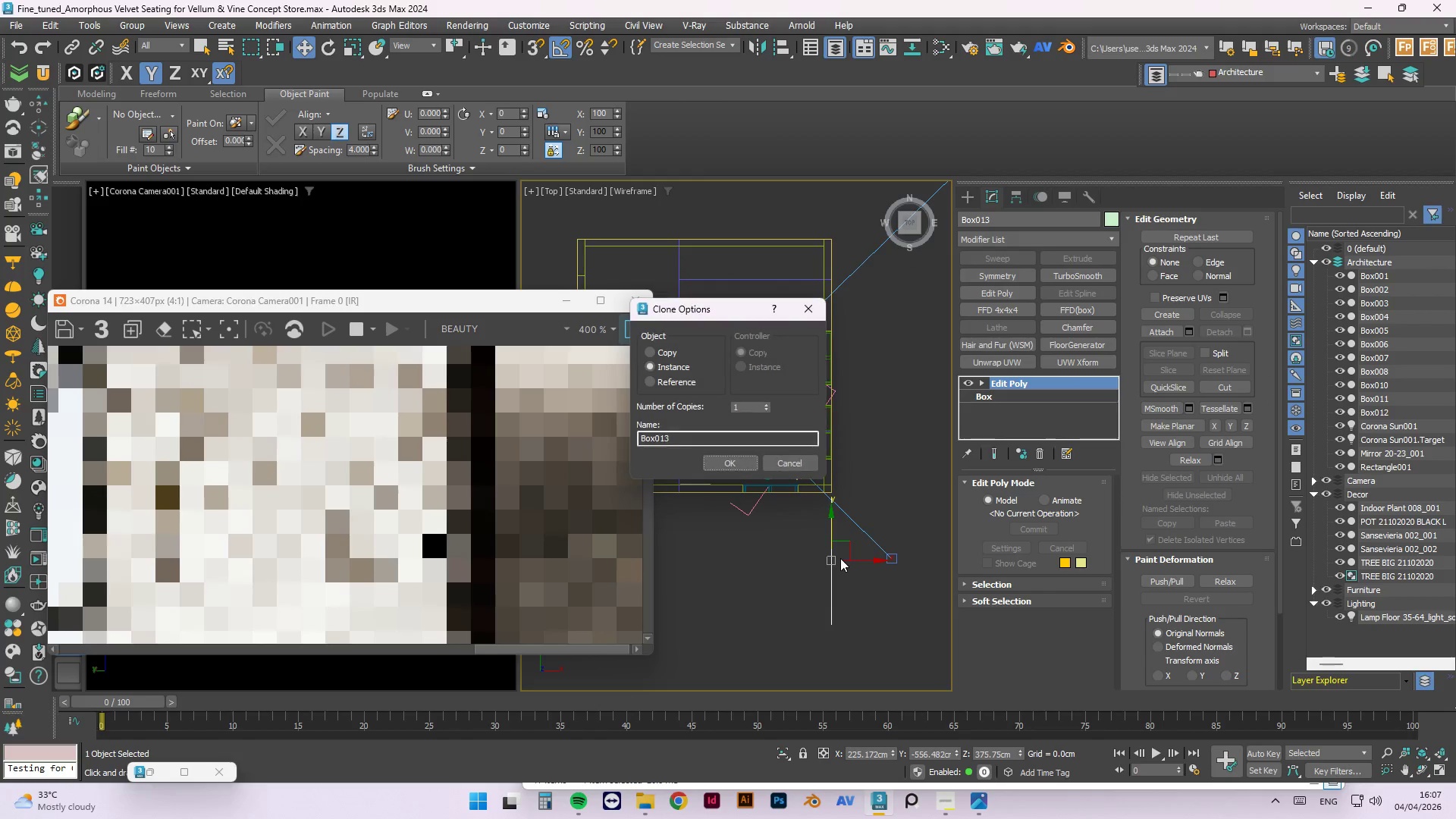 
key(Shift+ShiftLeft)
 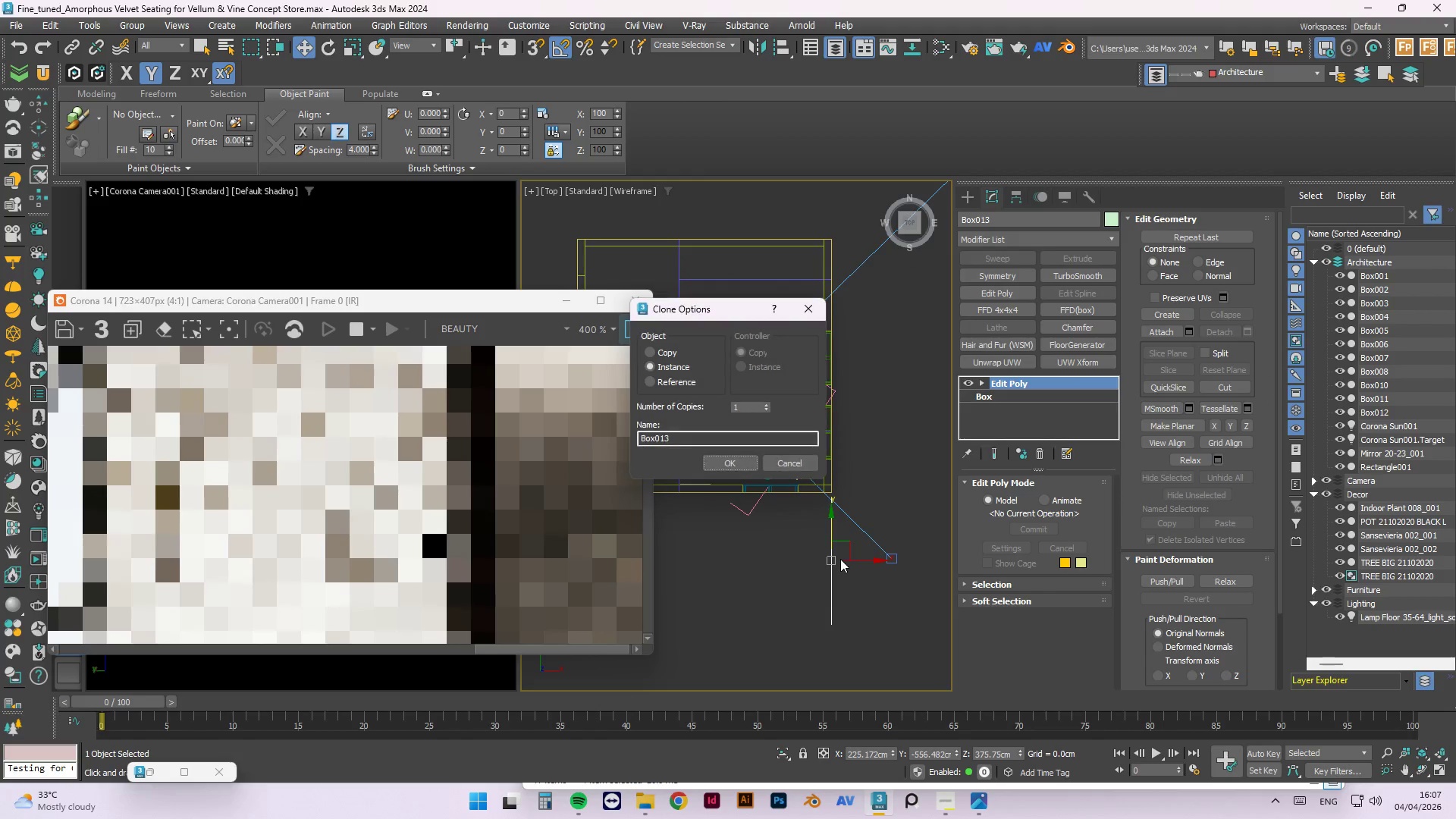 
key(Shift+ShiftLeft)
 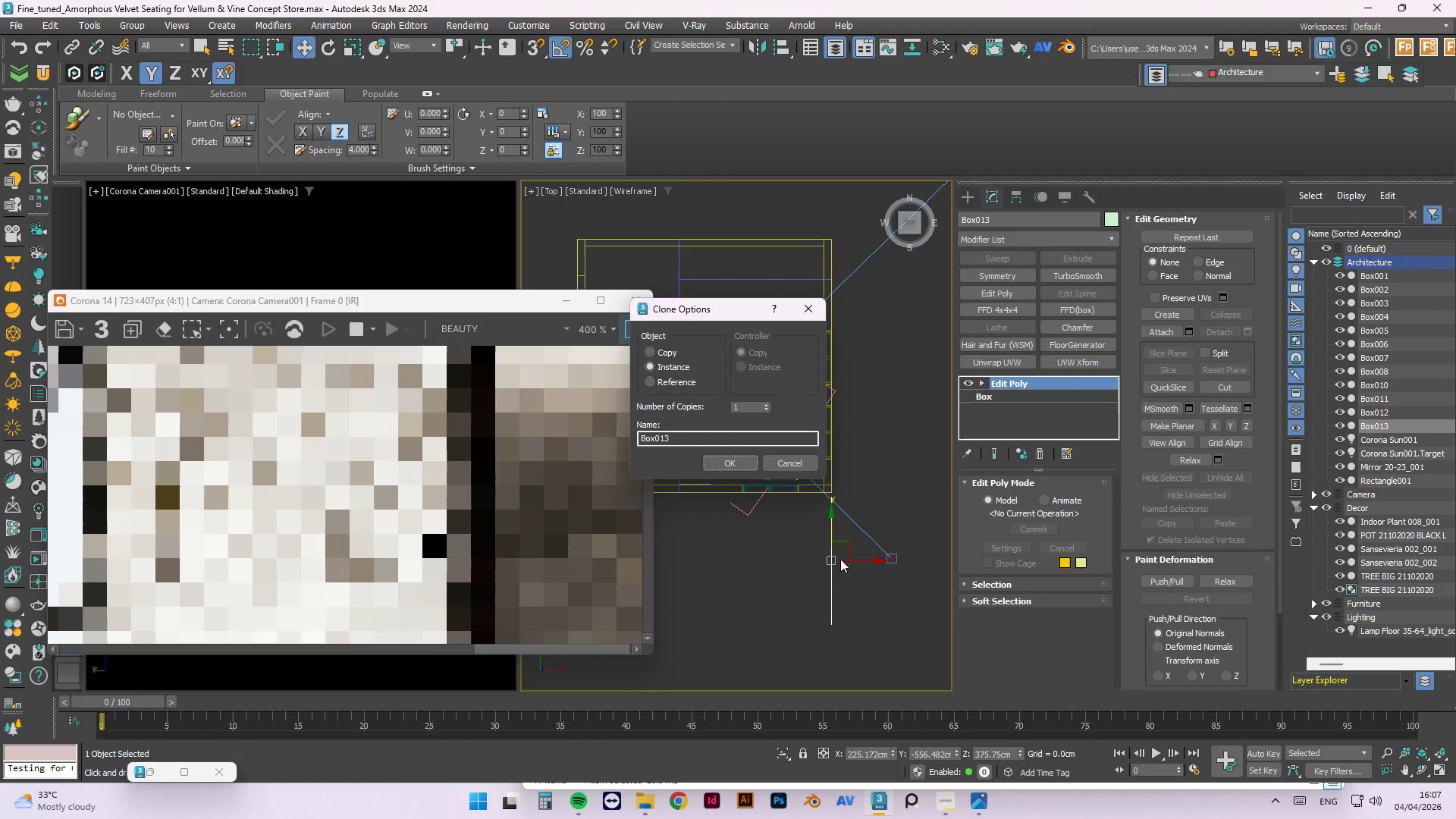 
key(Shift+ShiftLeft)
 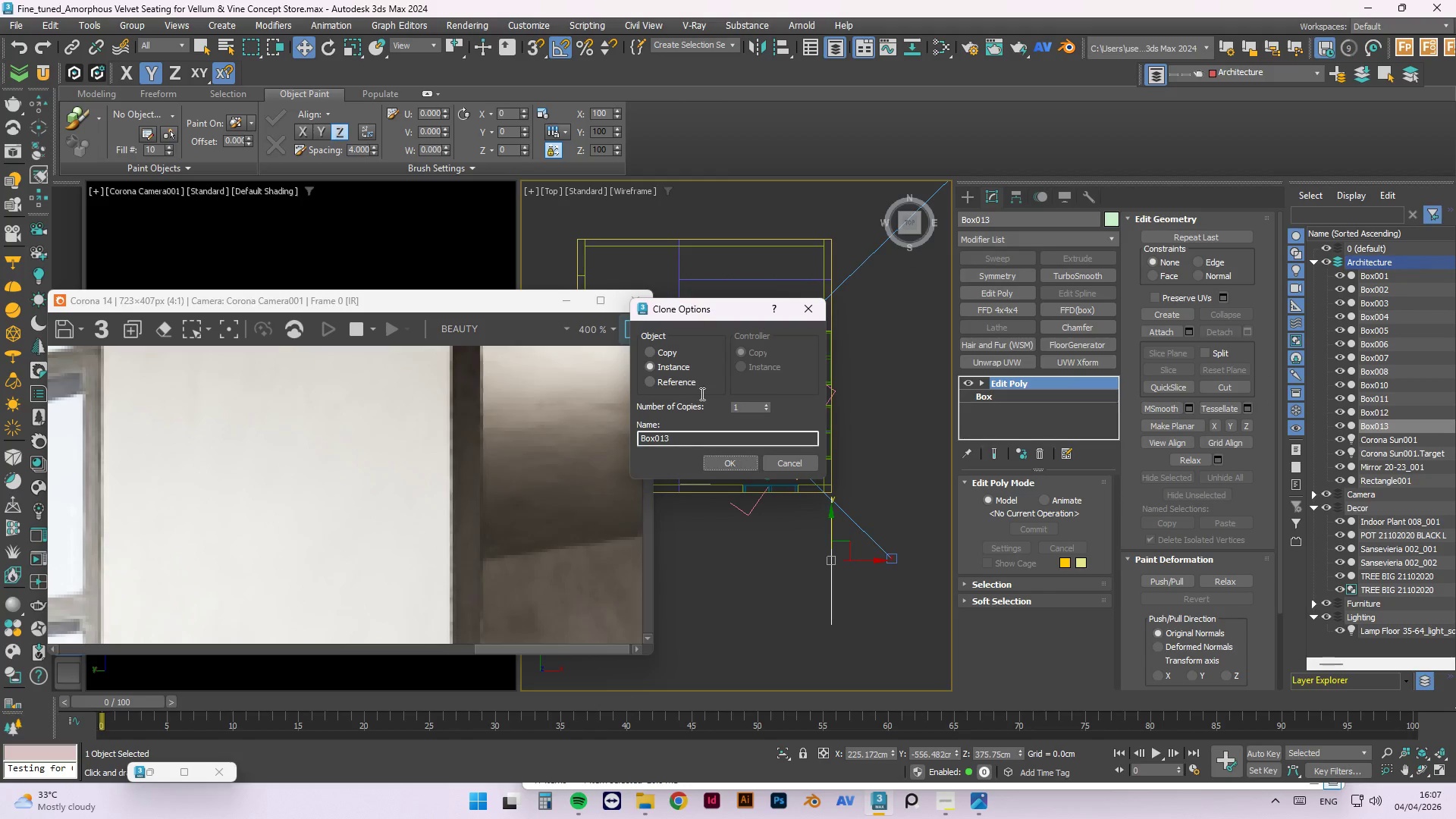 
left_click([667, 348])
 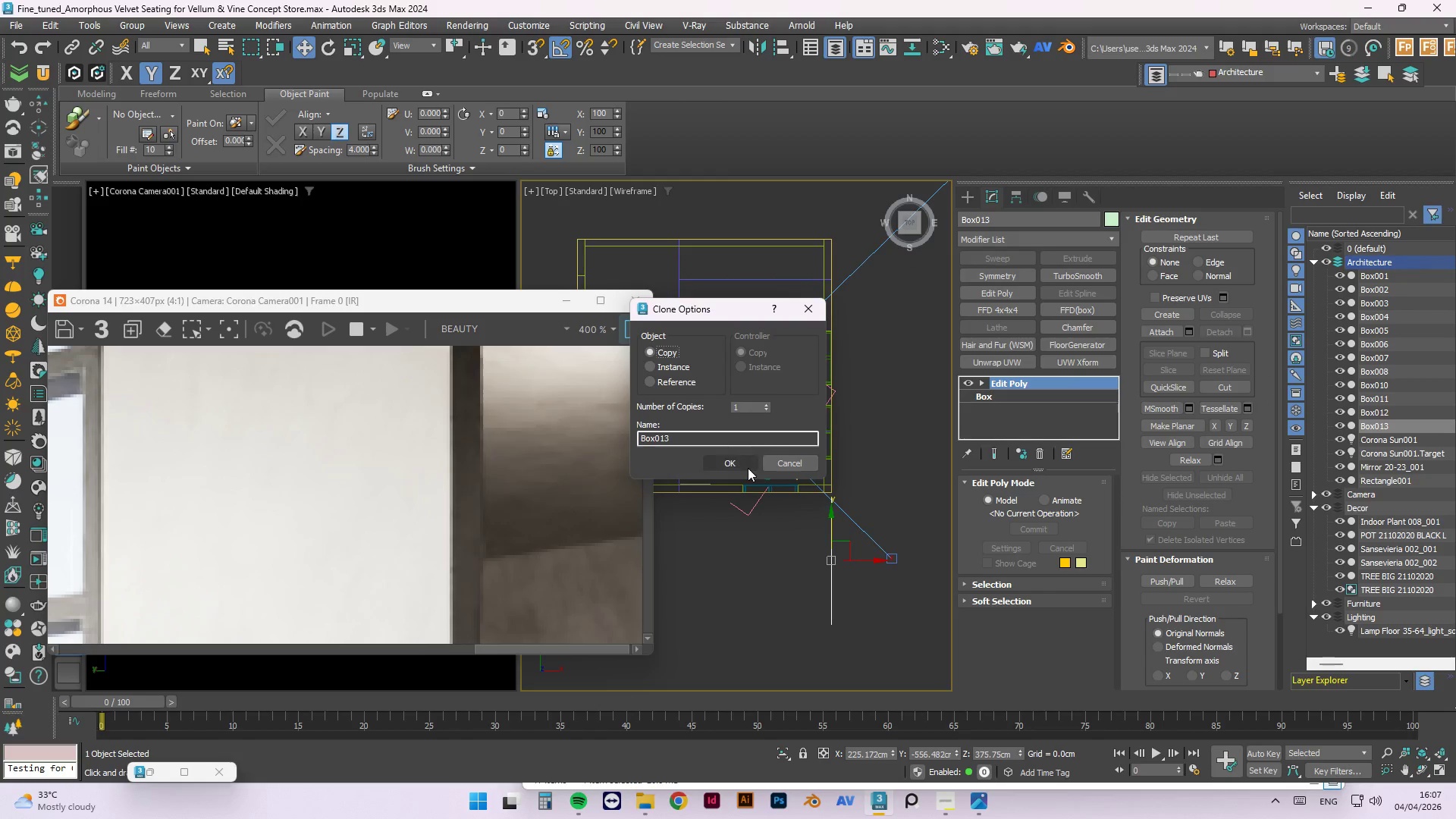 
left_click([748, 468])
 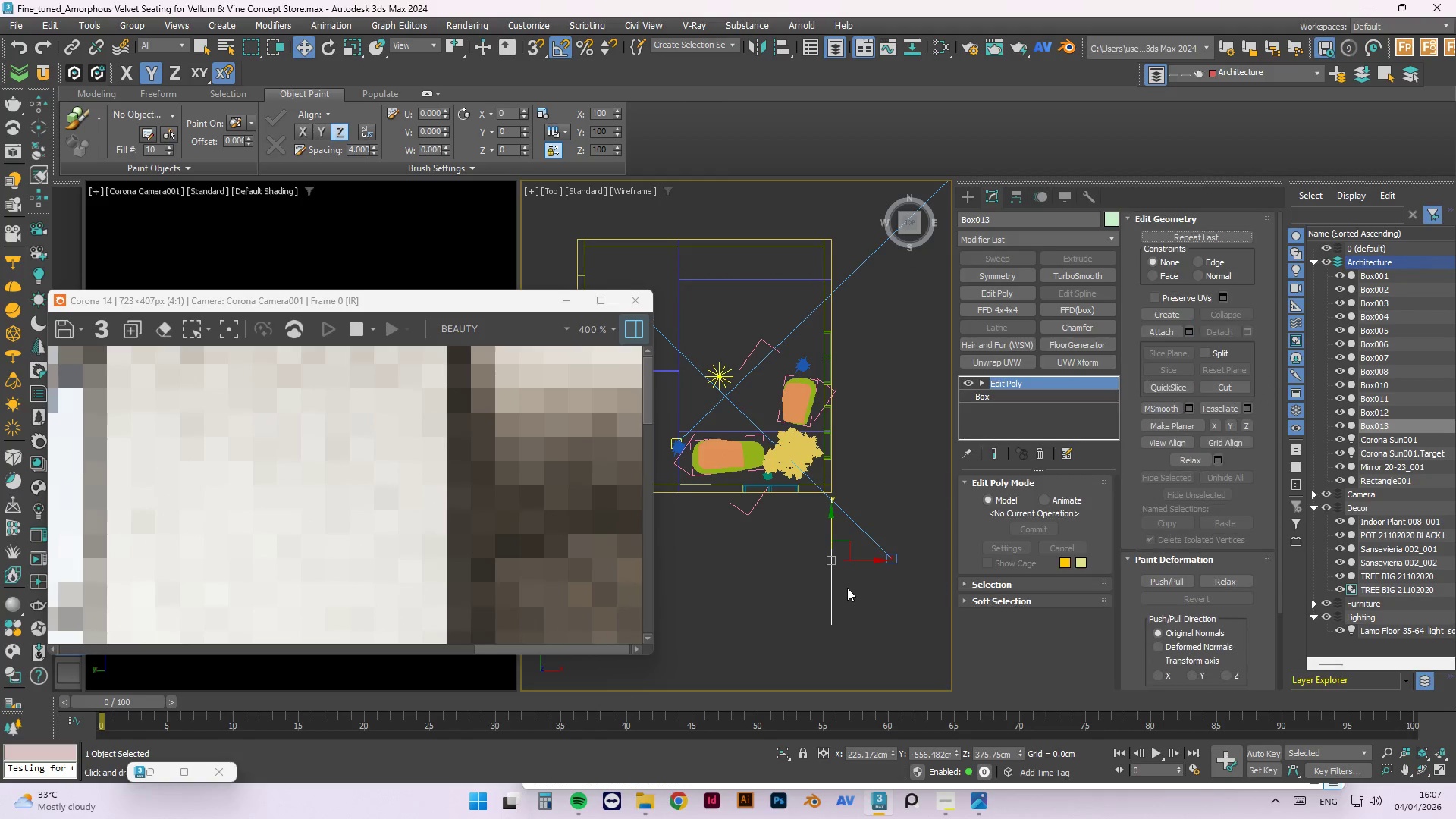 
key(E)
 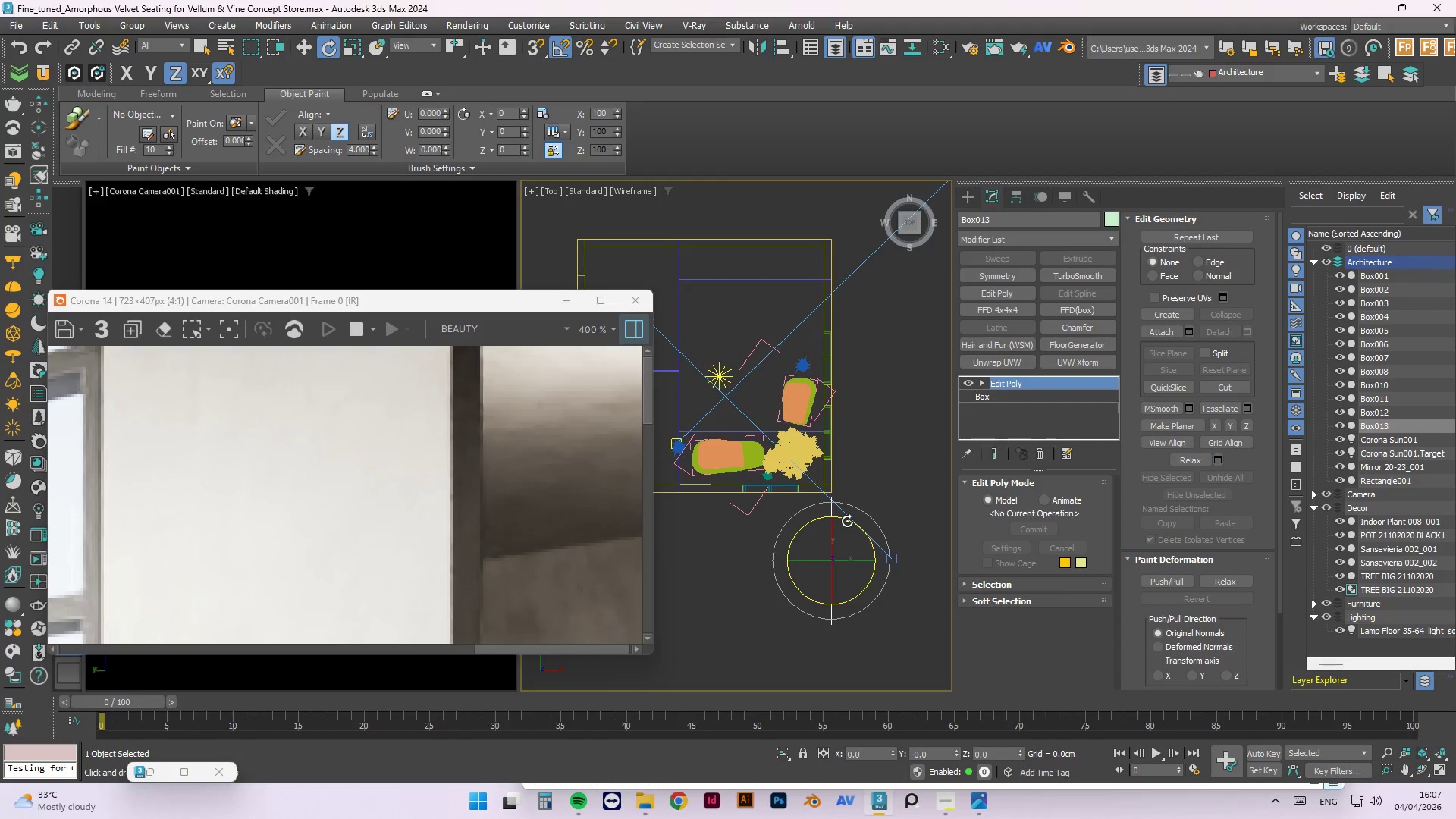 
left_click_drag(start_coordinate=[847, 521], to_coordinate=[918, 522])
 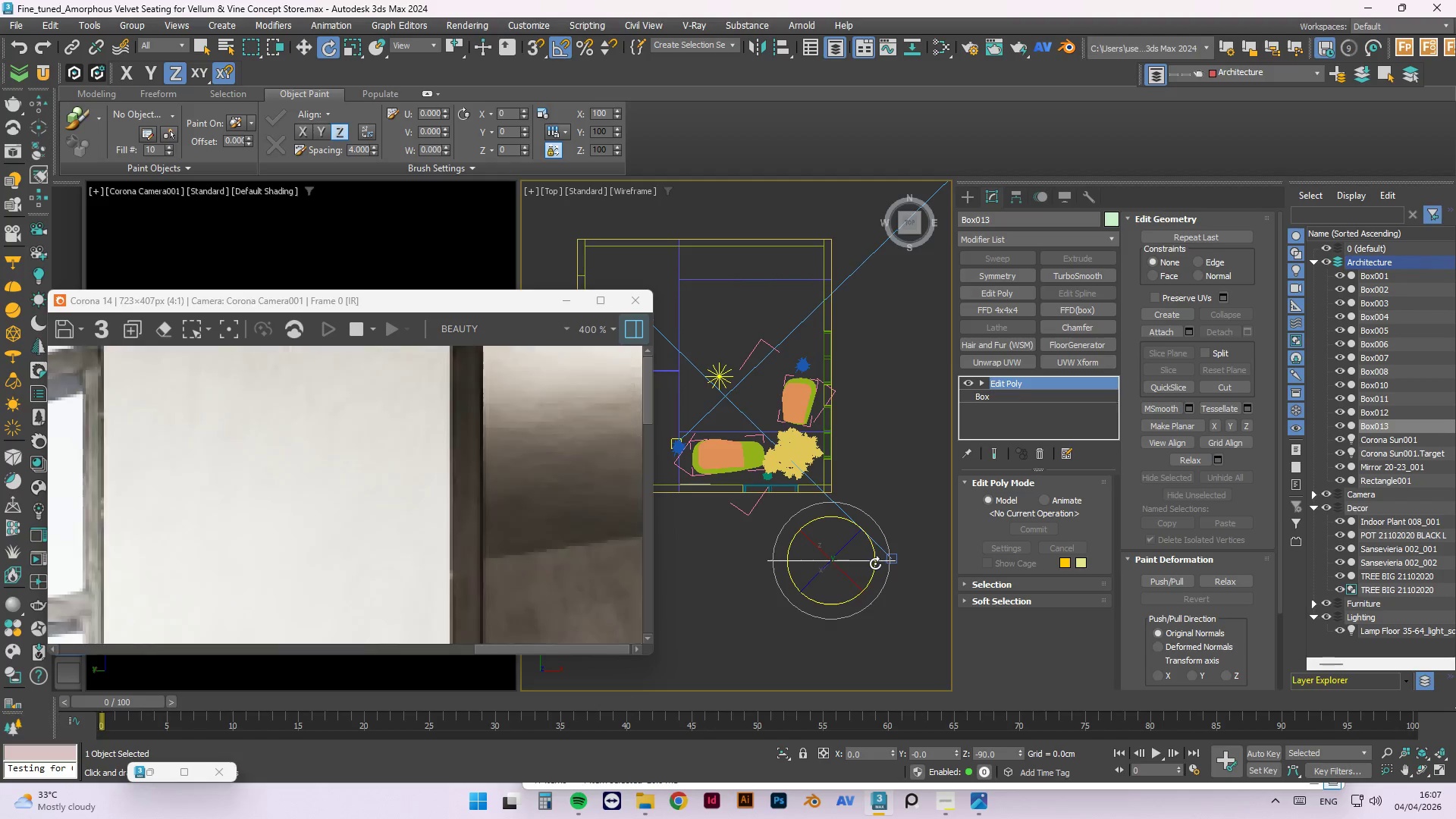 
key(W)
 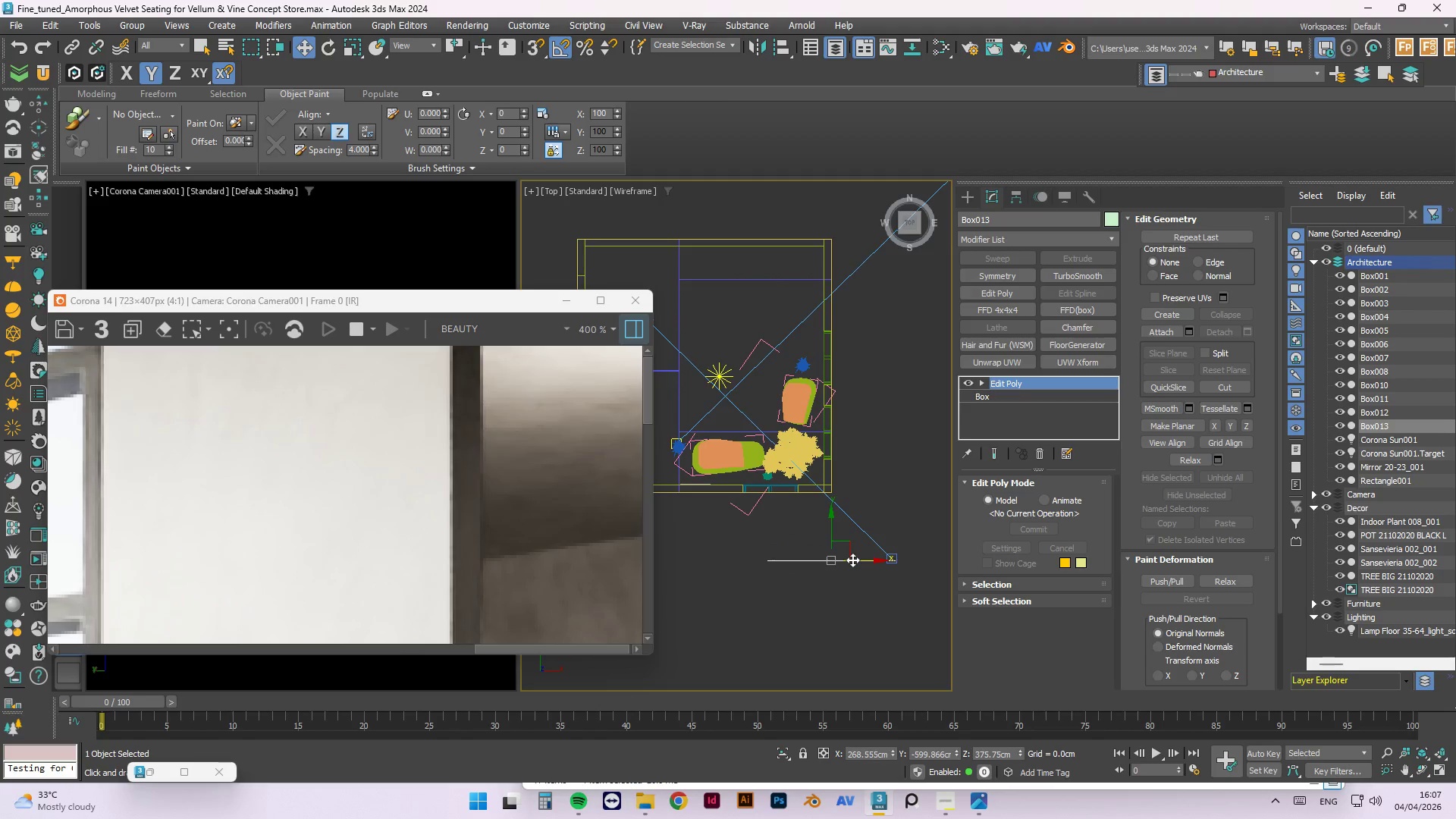 
left_click_drag(start_coordinate=[860, 559], to_coordinate=[796, 553])
 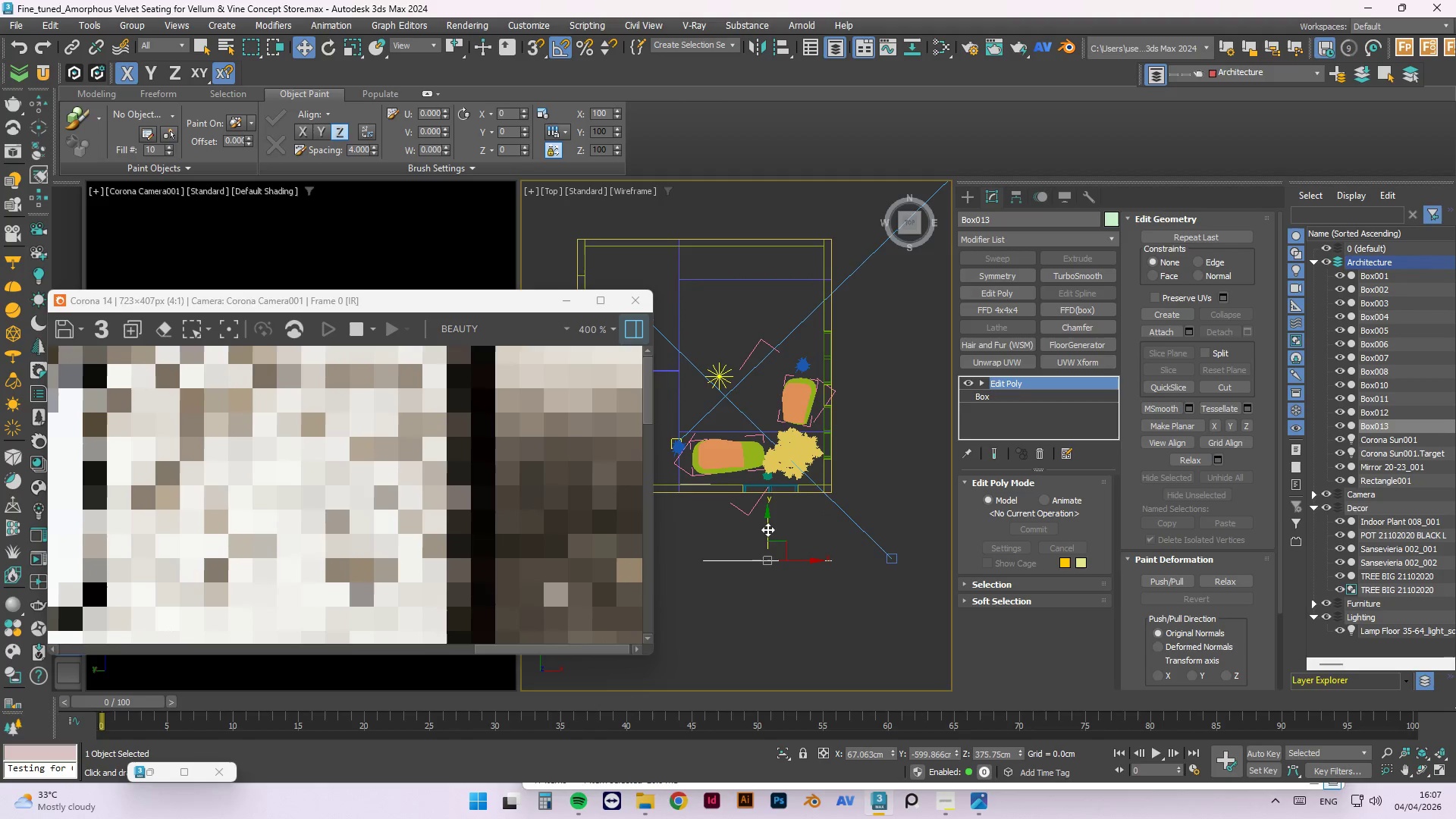 
left_click_drag(start_coordinate=[767, 527], to_coordinate=[777, 473])
 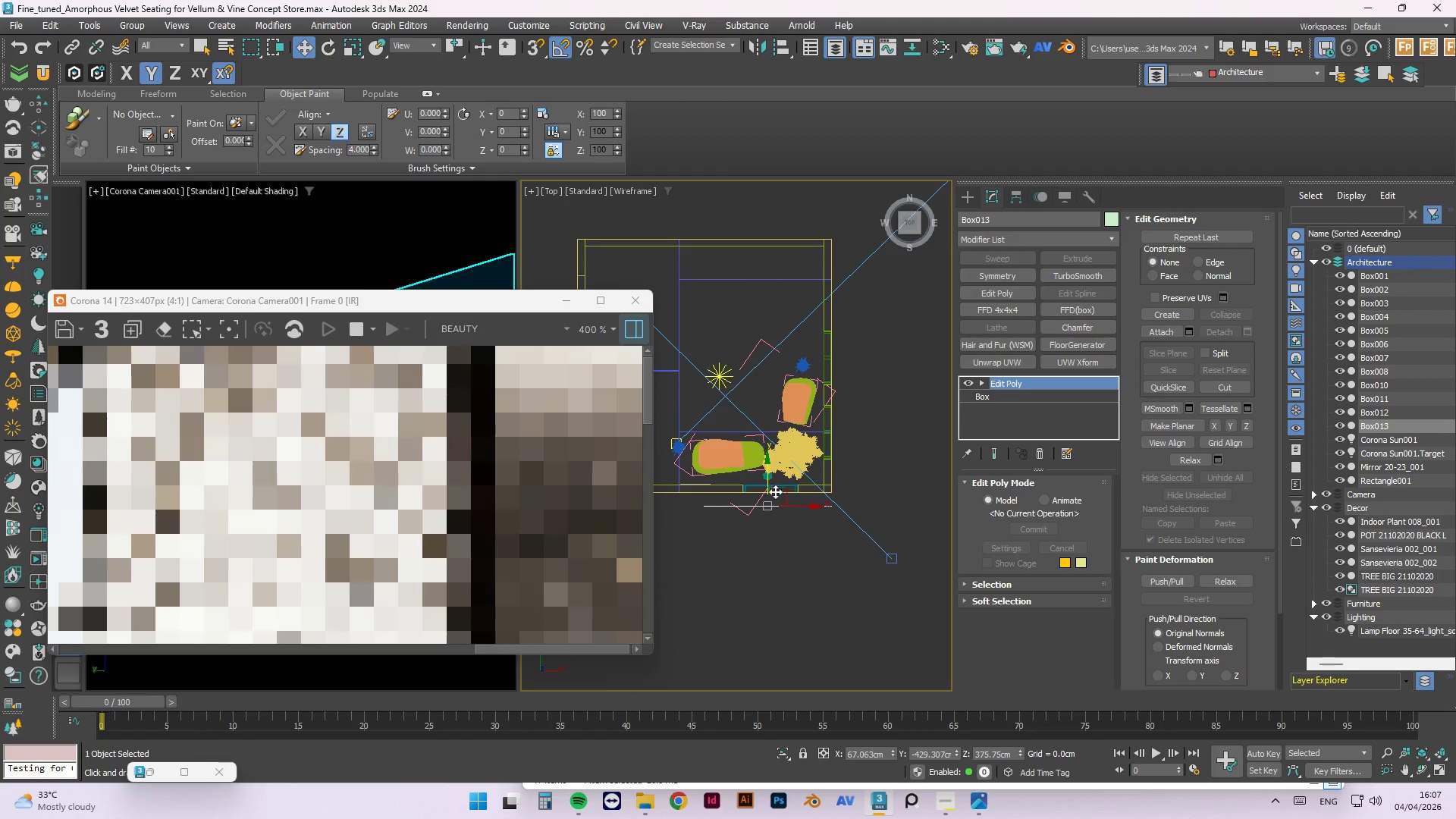 
scroll: coordinate [774, 492], scroll_direction: up, amount: 3.0
 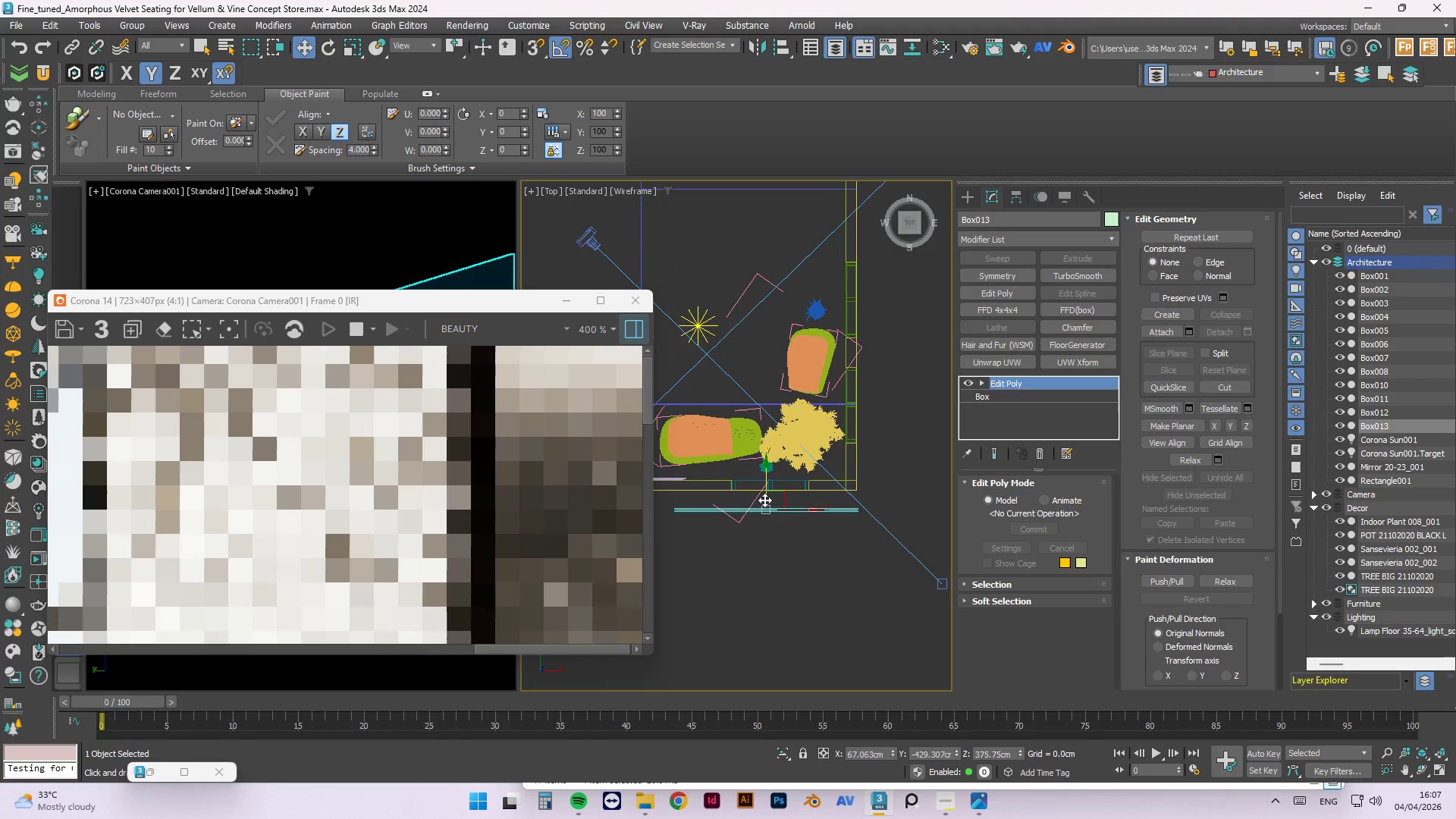 
left_click_drag(start_coordinate=[764, 500], to_coordinate=[774, 485])
 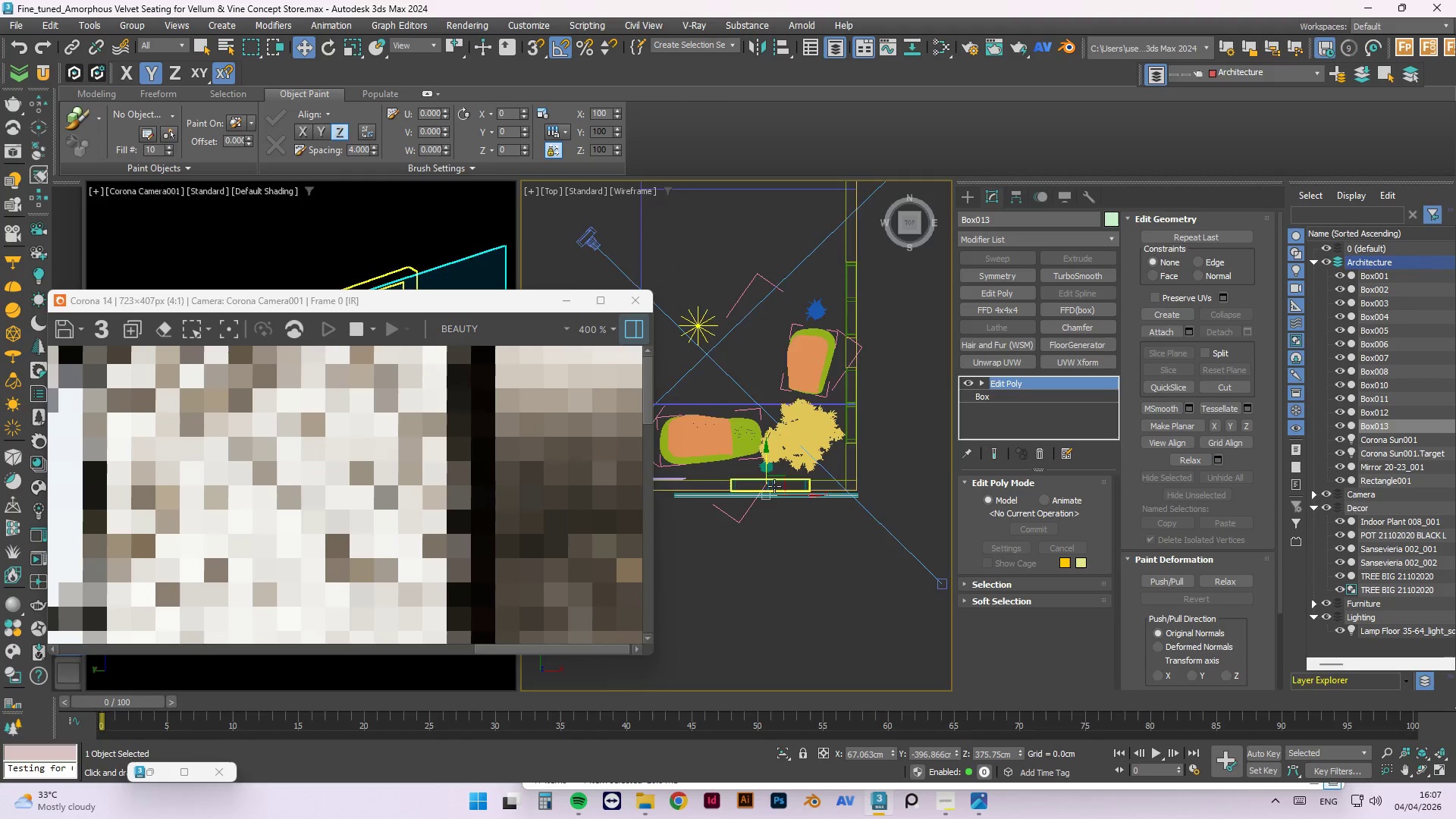 
scroll: coordinate [816, 477], scroll_direction: up, amount: 3.0
 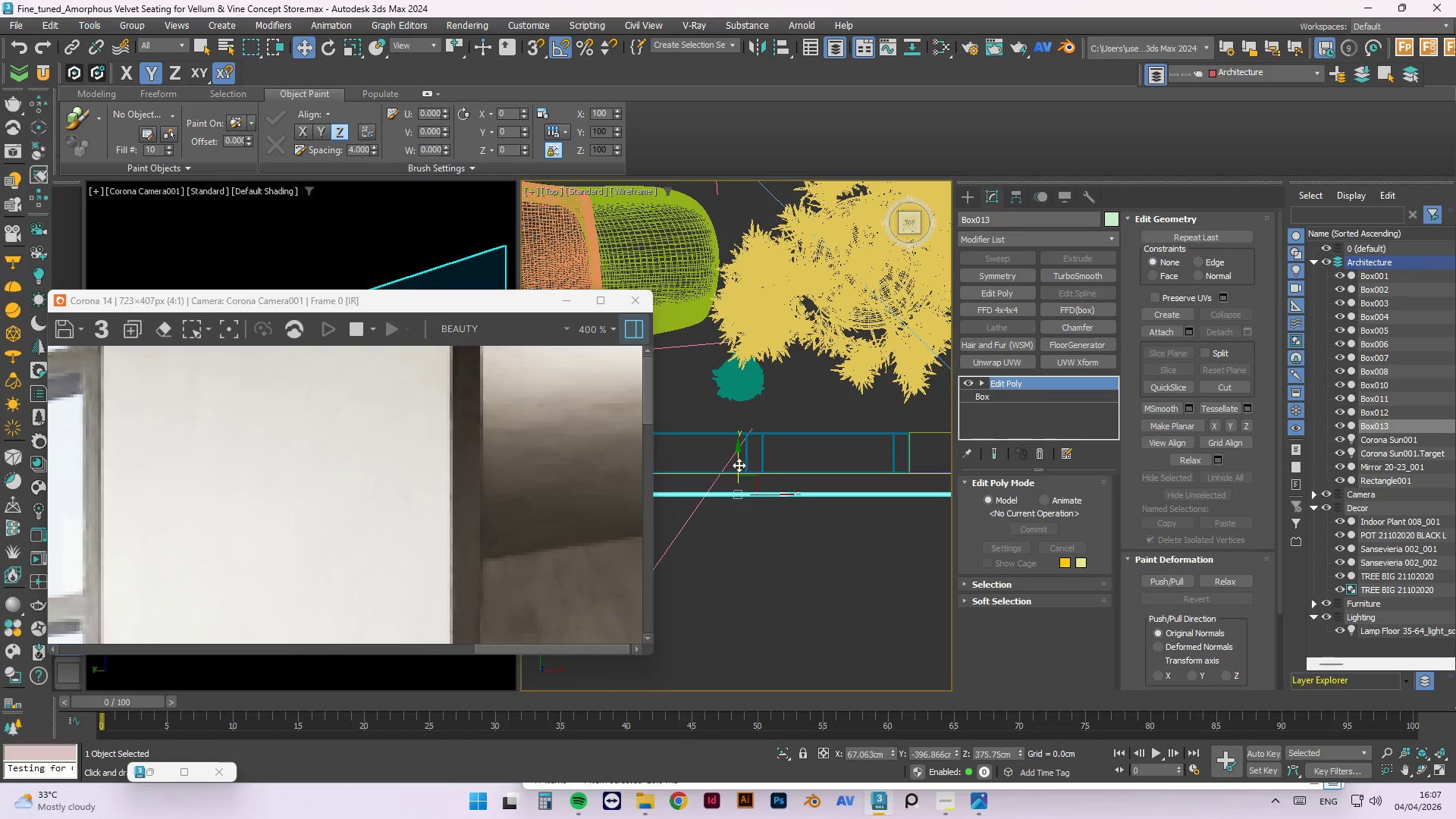 
left_click_drag(start_coordinate=[737, 463], to_coordinate=[745, 444])
 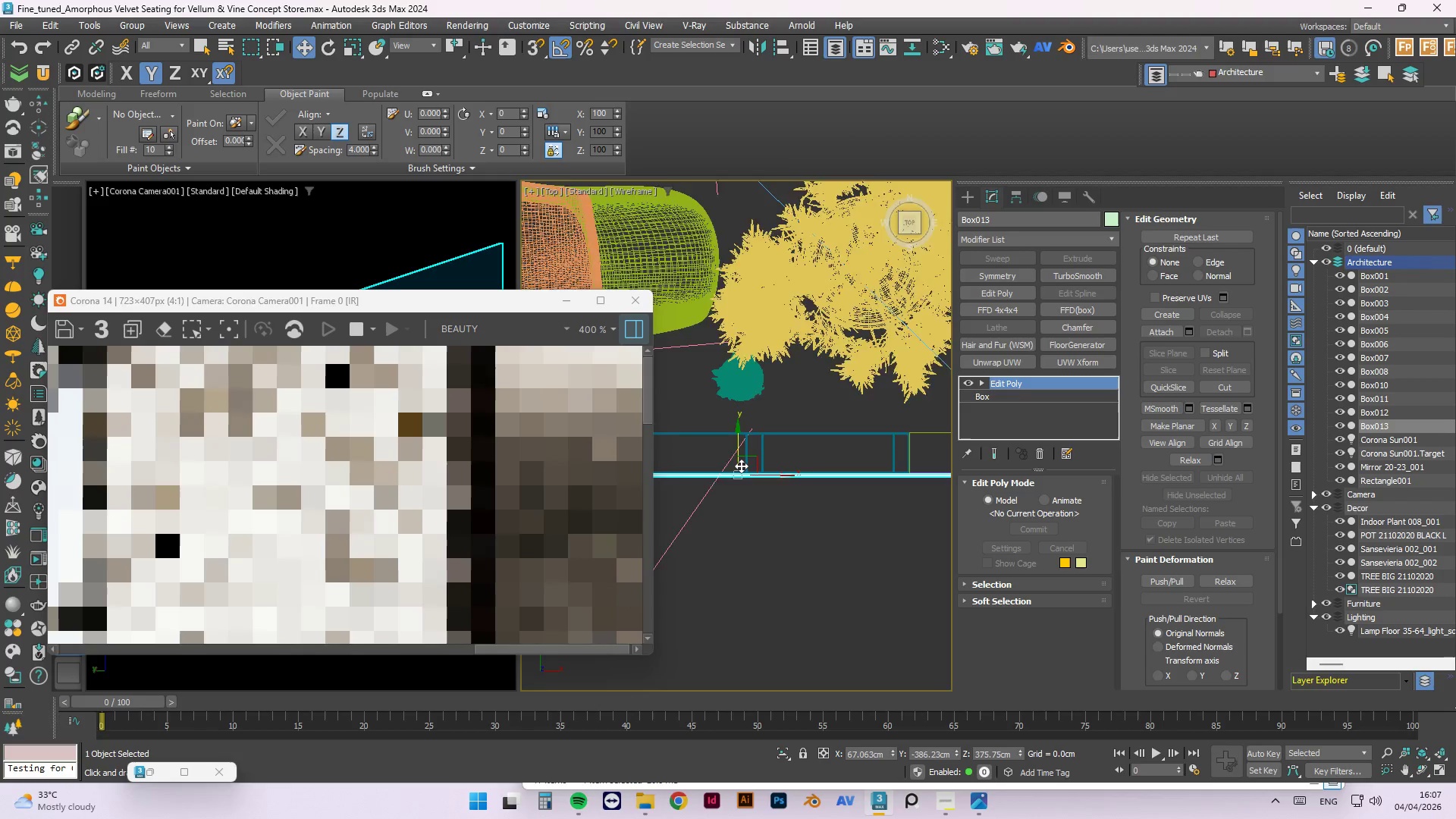 
scroll: coordinate [738, 482], scroll_direction: up, amount: 6.0
 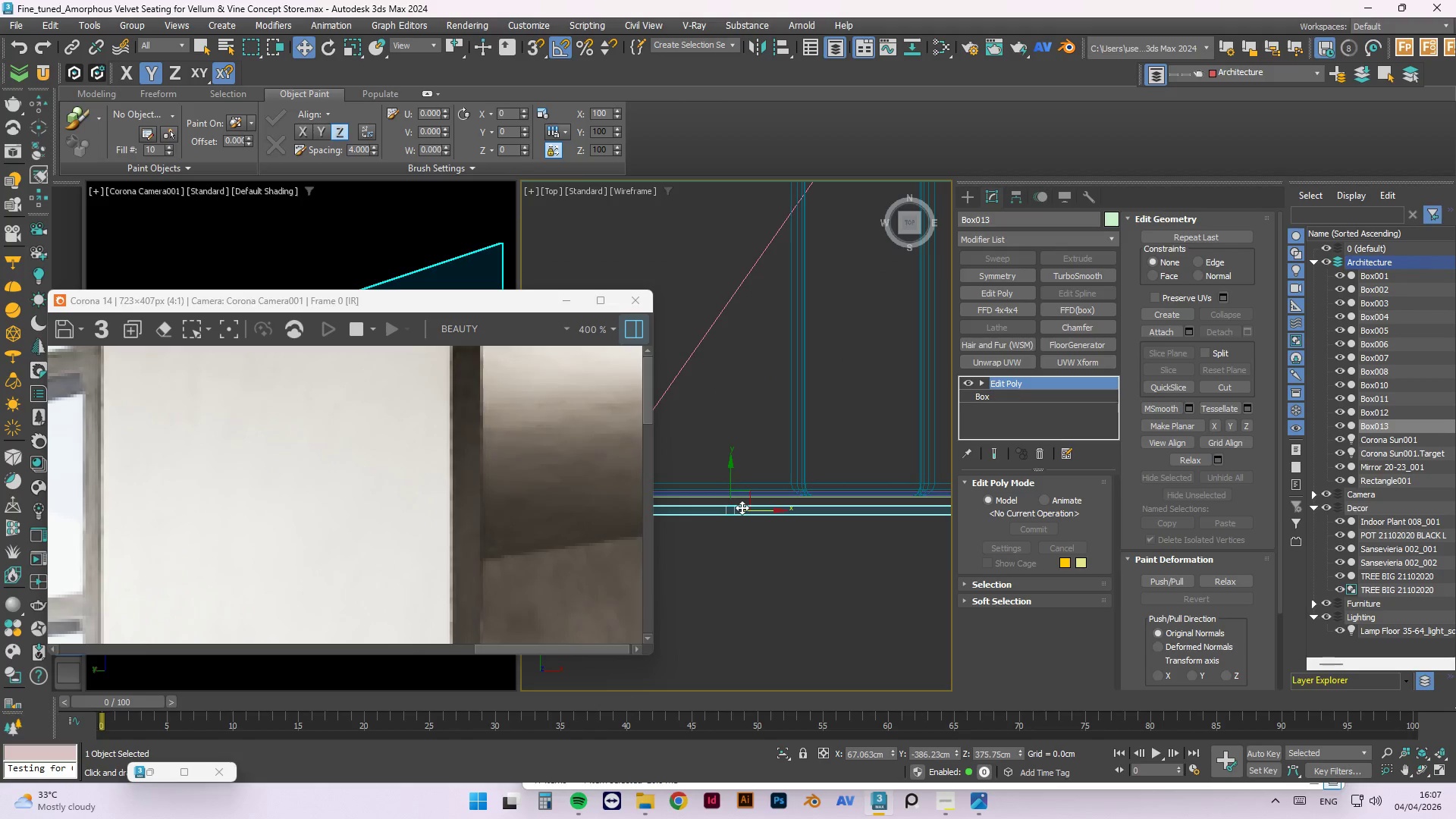 
left_click_drag(start_coordinate=[742, 507], to_coordinate=[746, 582])
 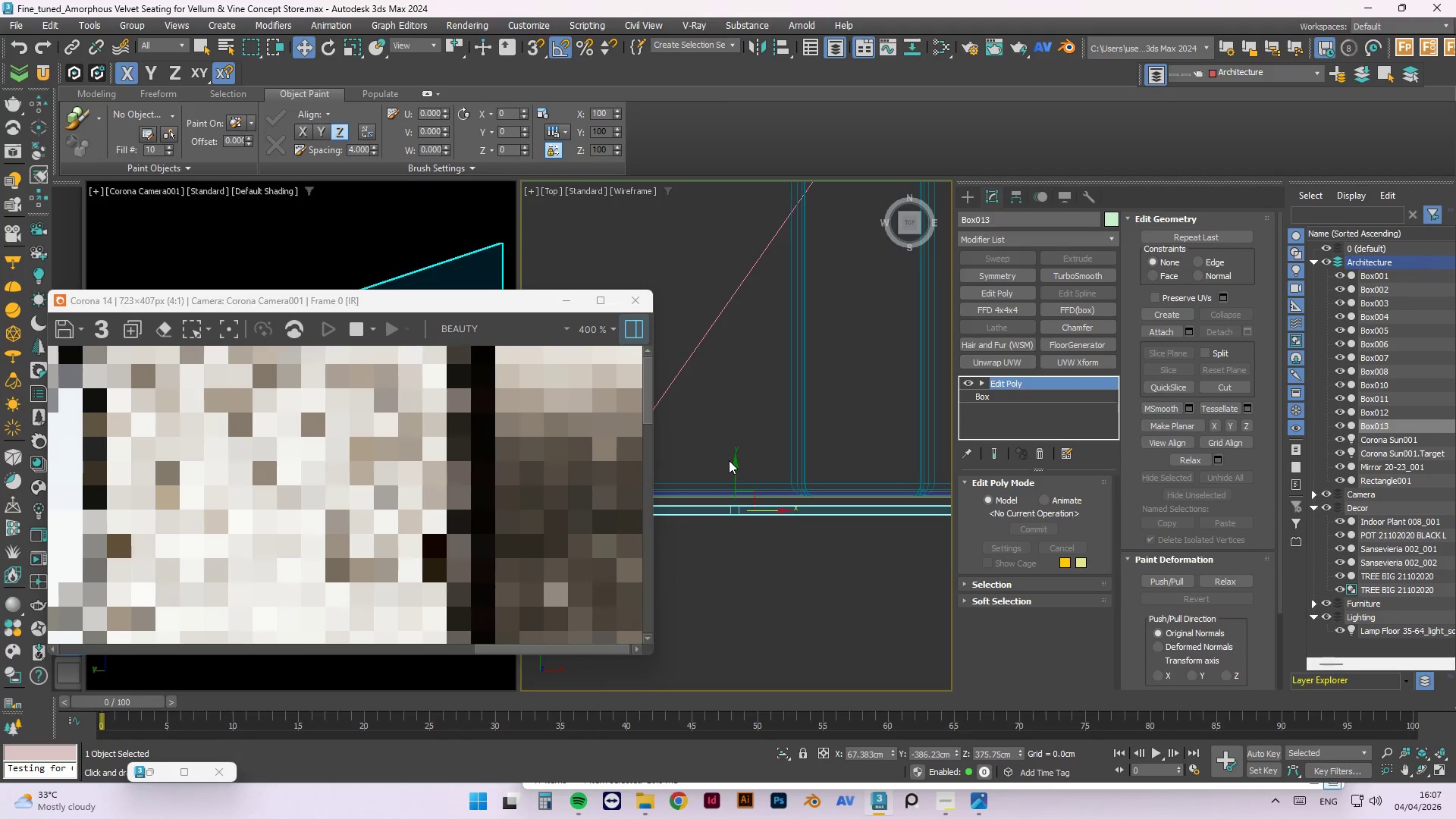 
left_click([737, 466])
 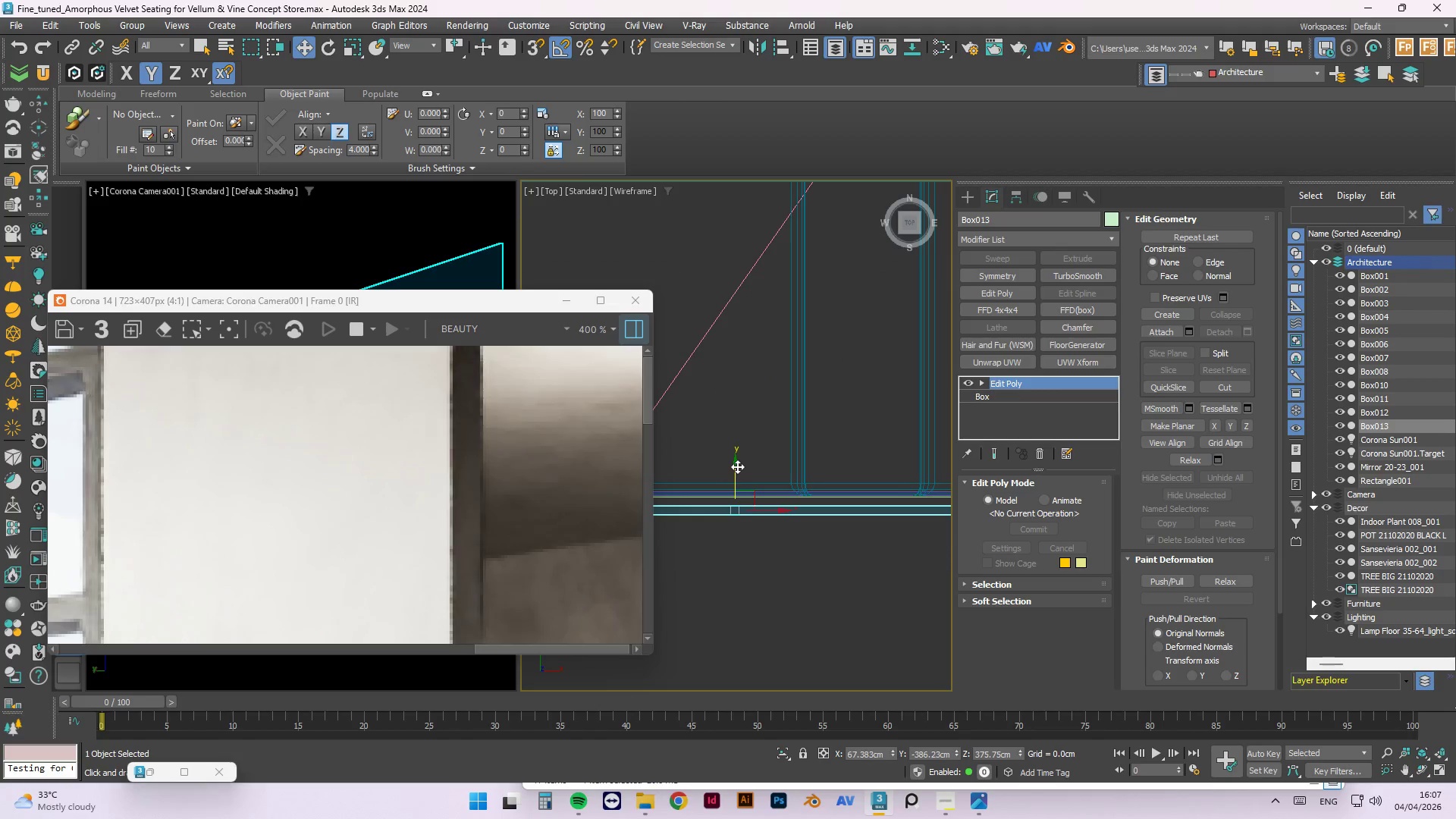 
key(S)
 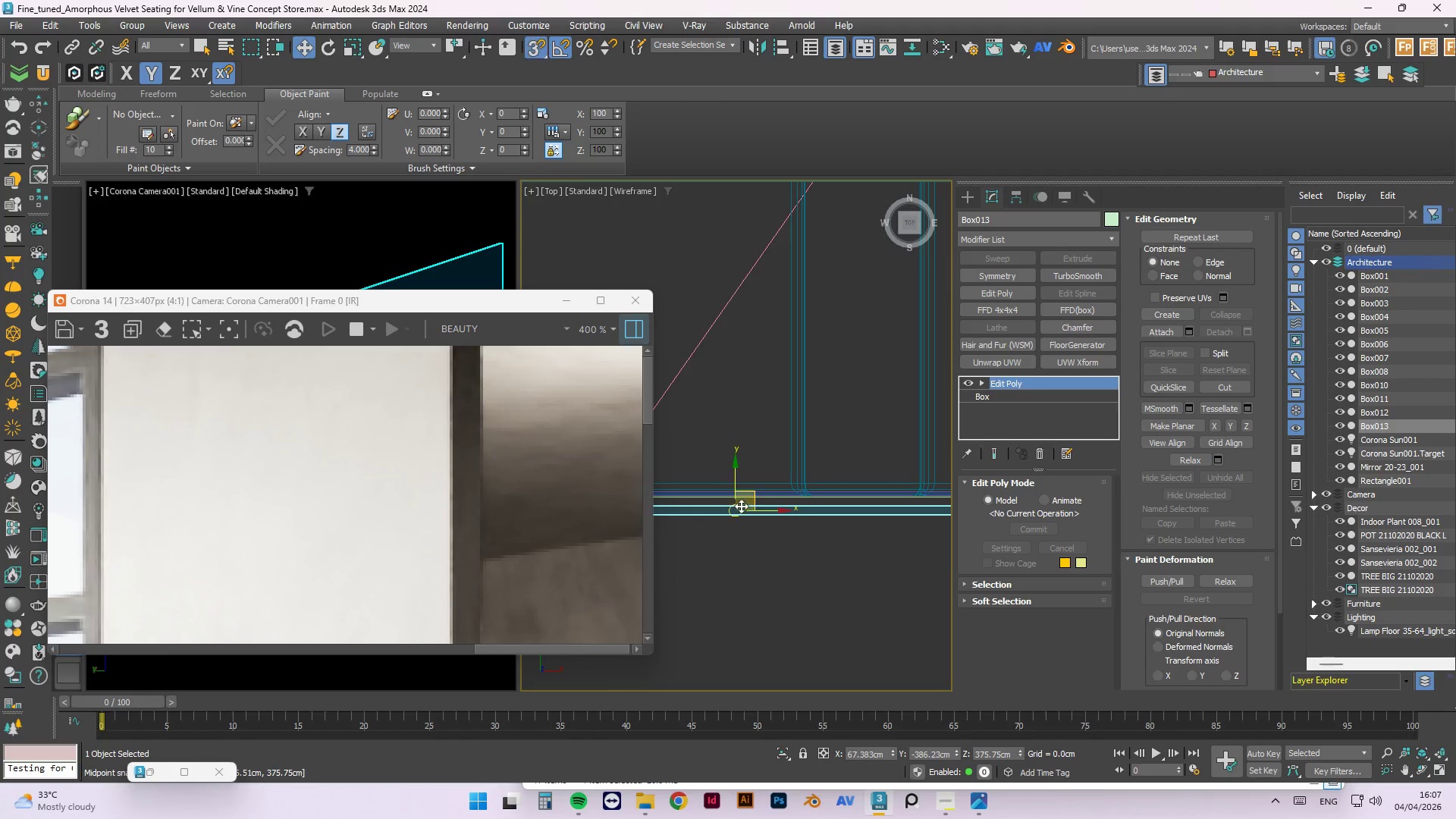 
scroll: coordinate [728, 500], scroll_direction: up, amount: 6.0
 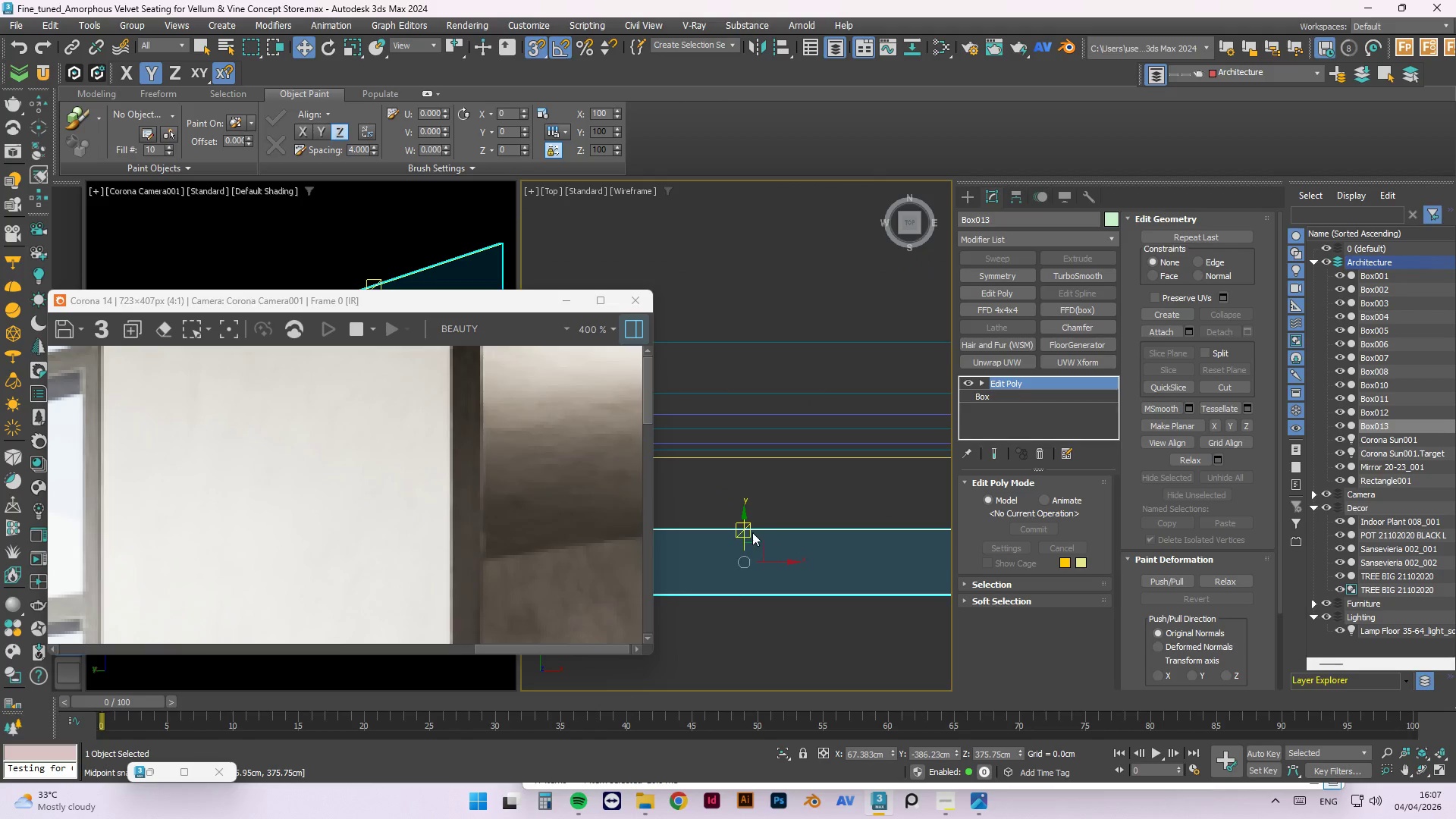 
left_click_drag(start_coordinate=[747, 529], to_coordinate=[815, 518])
 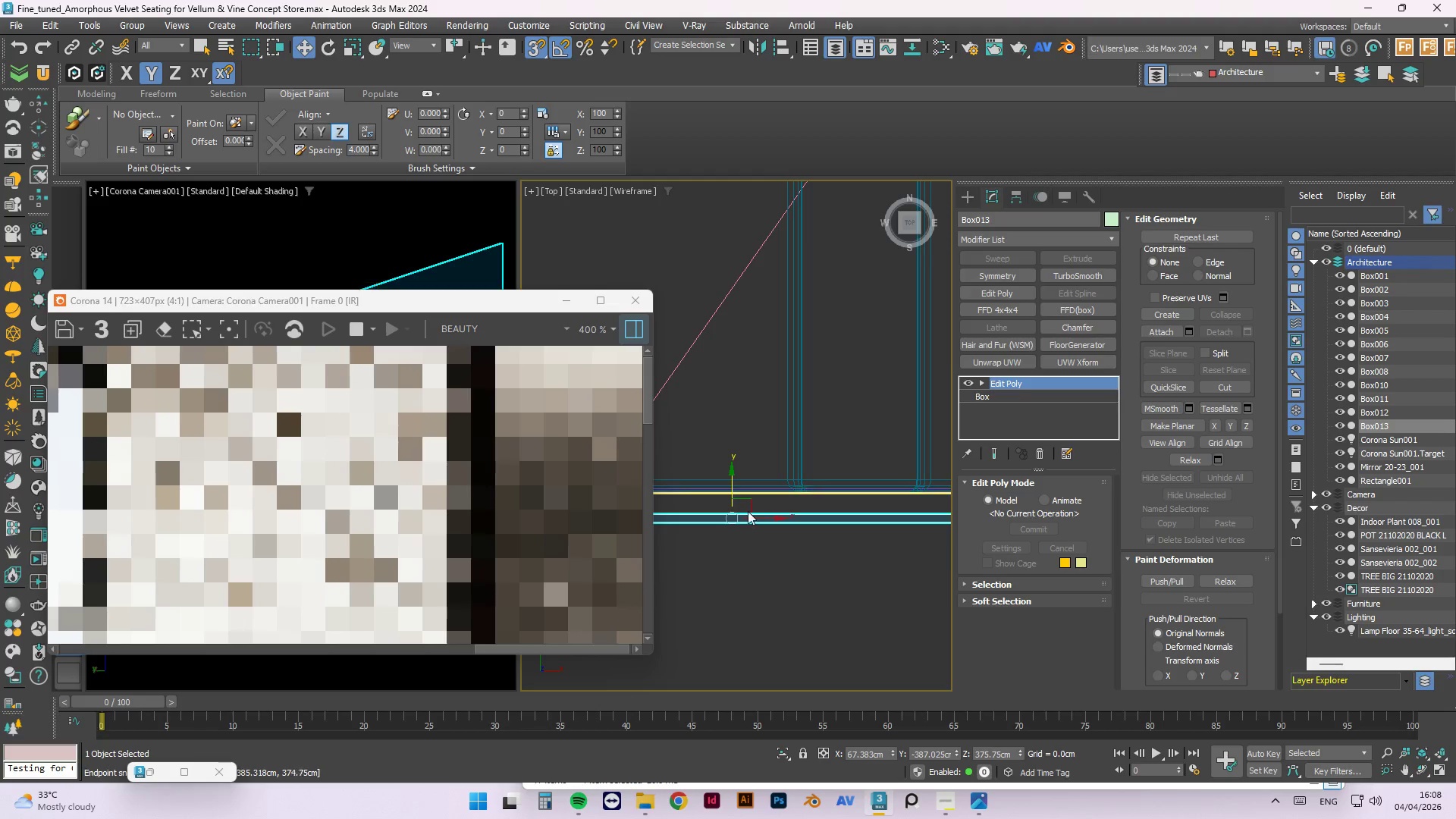 
scroll: coordinate [726, 506], scroll_direction: down, amount: 6.0
 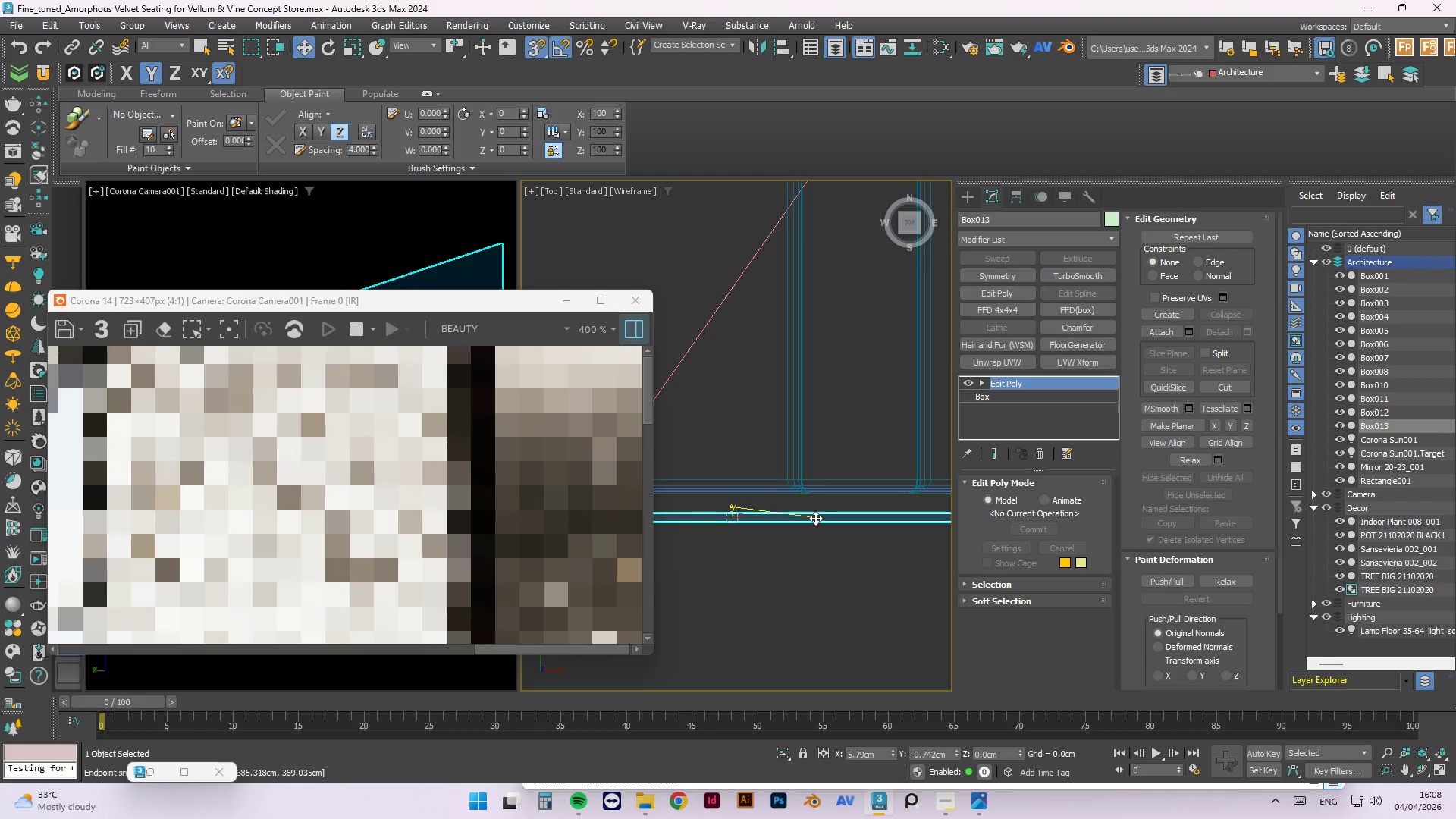 
scroll: coordinate [753, 491], scroll_direction: none, amount: 0.0
 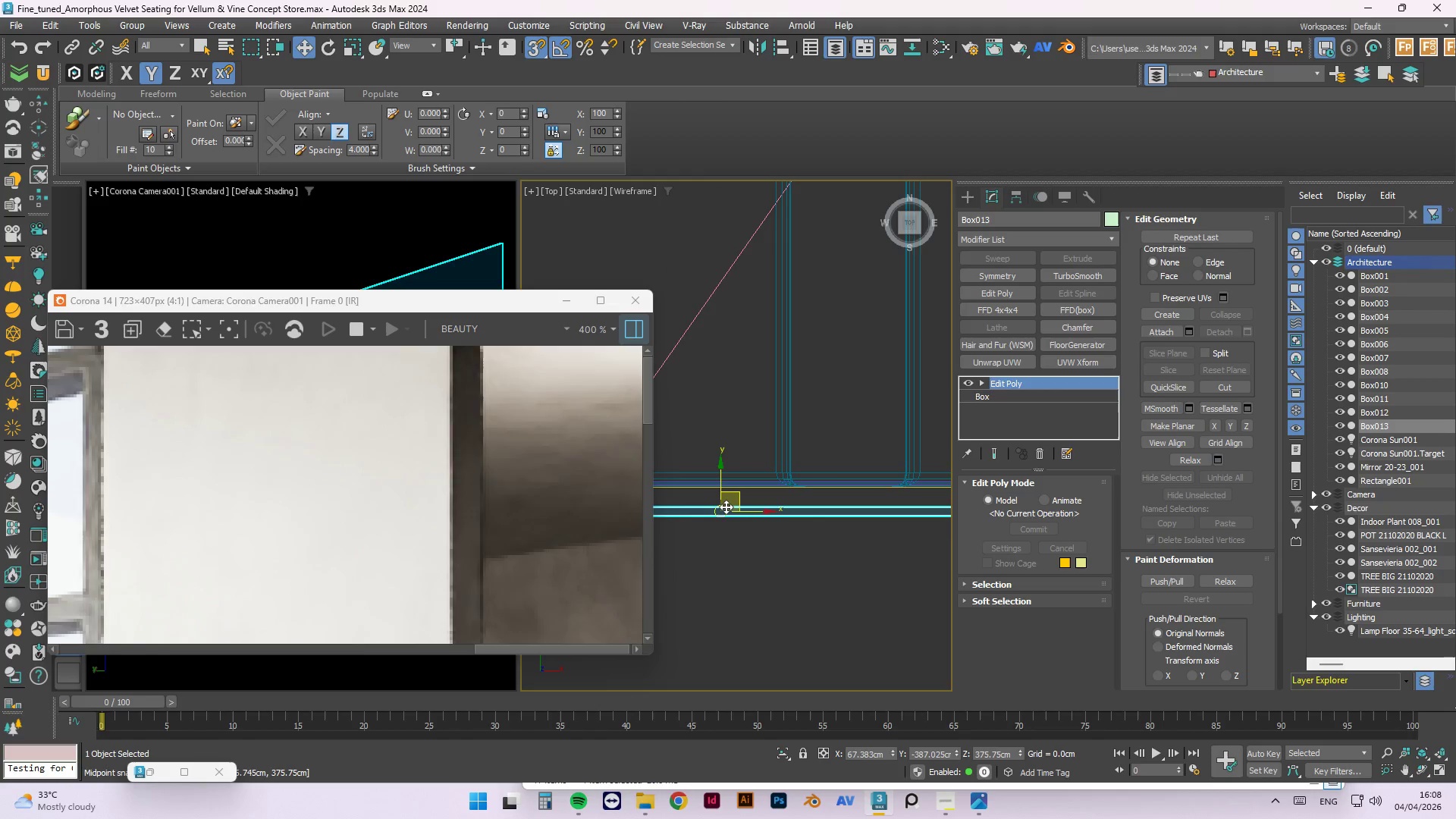 
left_click_drag(start_coordinate=[707, 508], to_coordinate=[797, 494])
 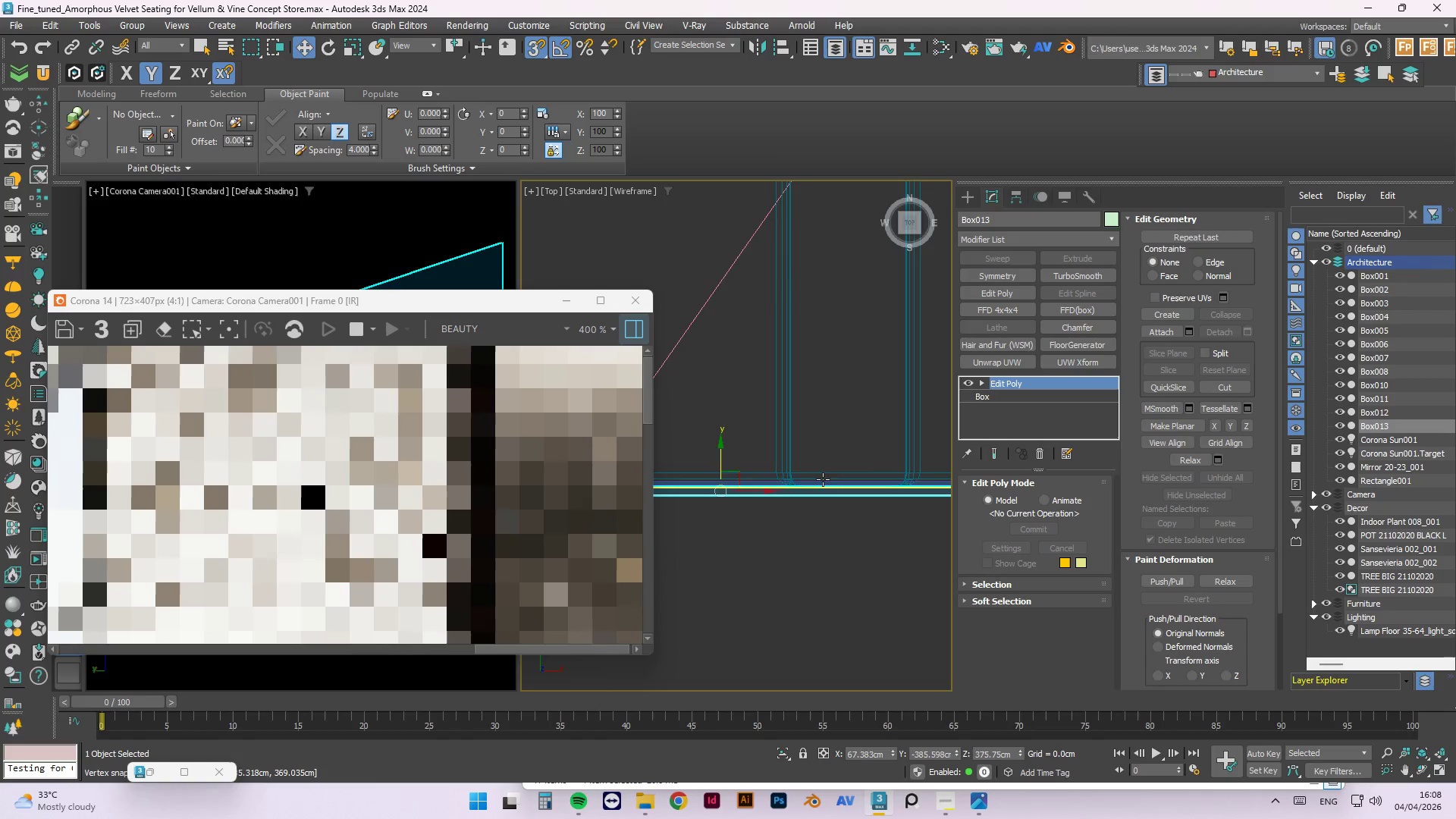 
hold_key(key=AltLeft, duration=0.95)
 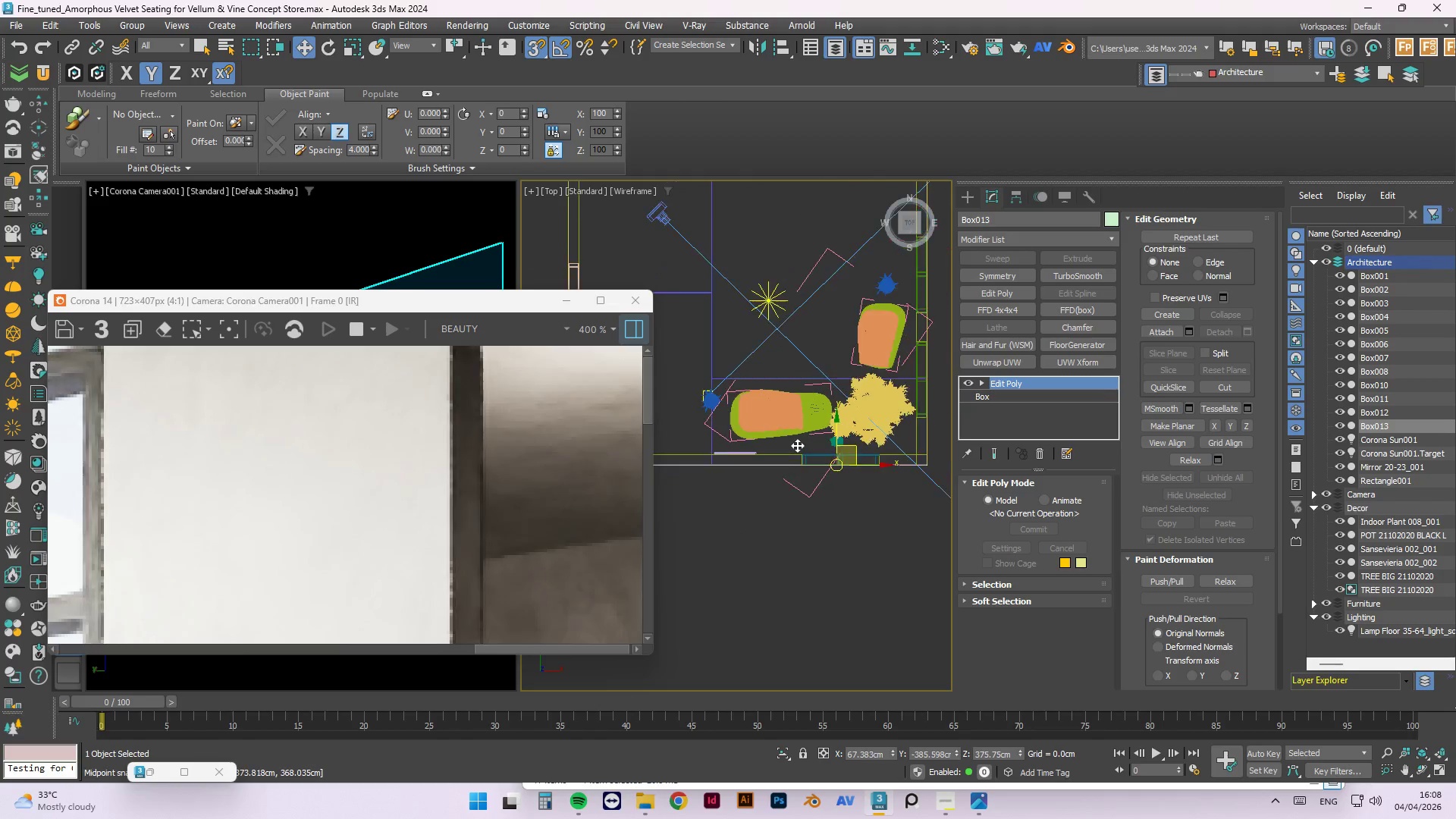 
scroll: coordinate [861, 466], scroll_direction: down, amount: 12.0
 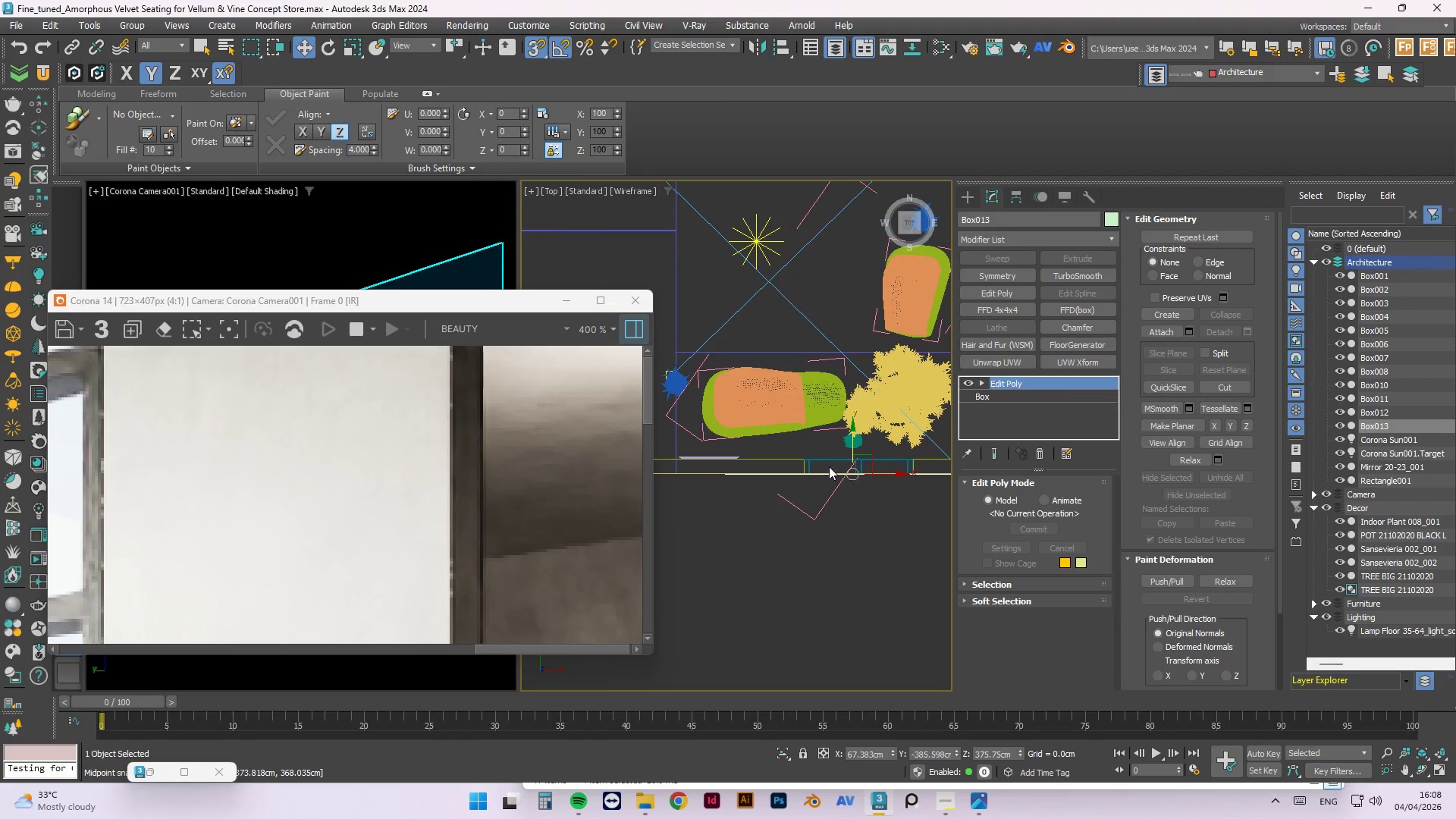 
hold_key(key=AltLeft, duration=0.8)
 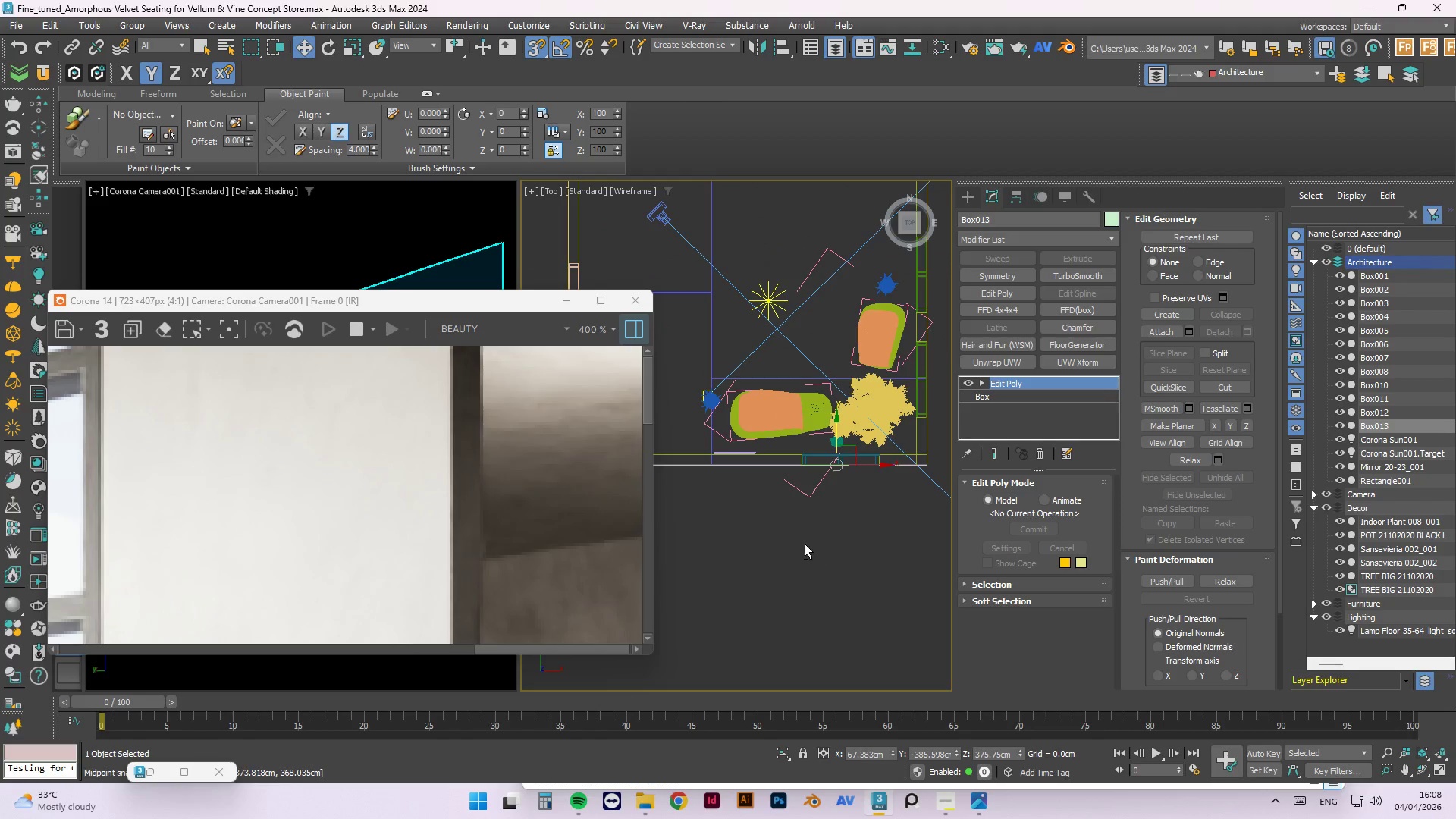 
scroll: coordinate [792, 532], scroll_direction: down, amount: 7.0
 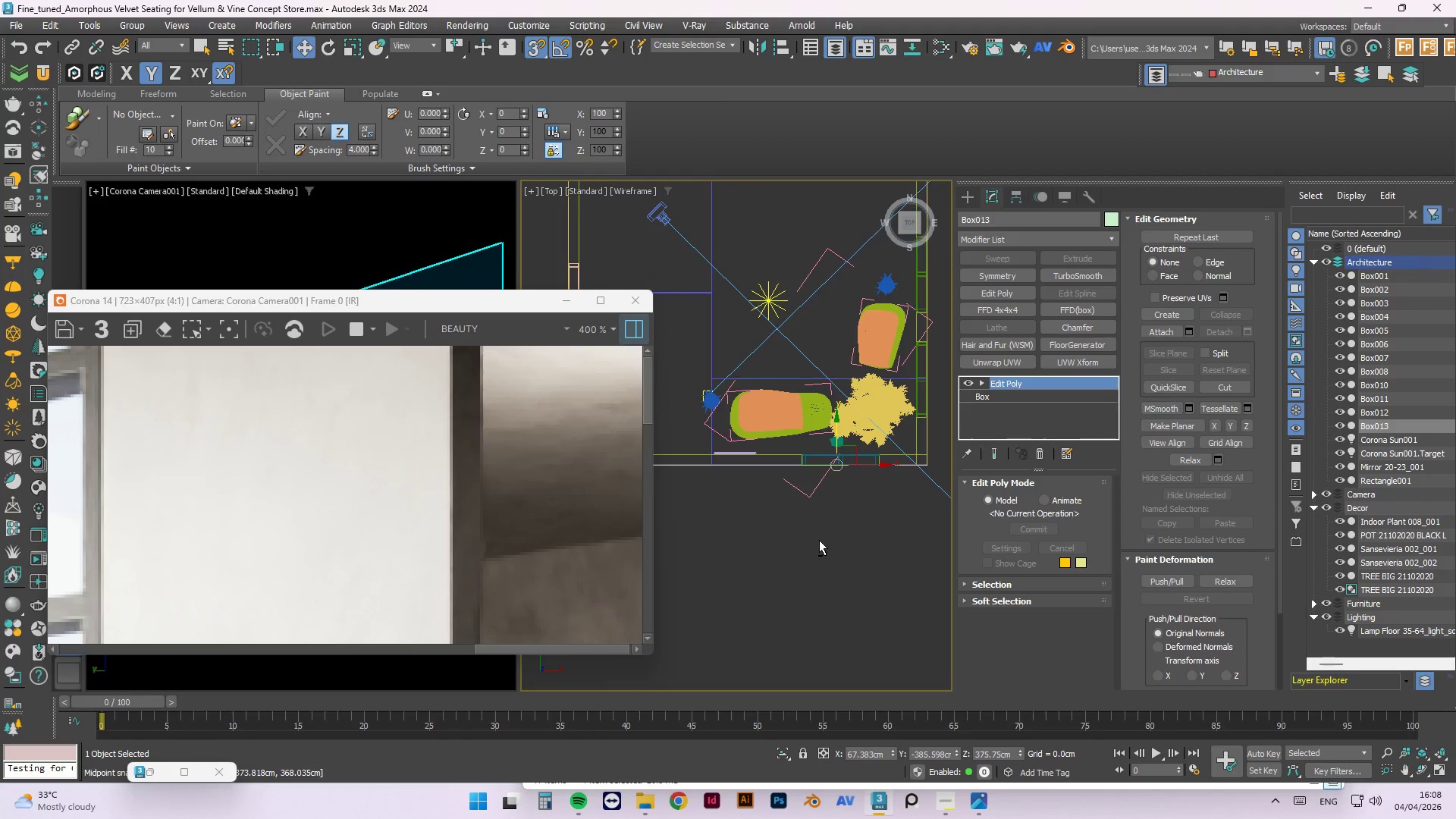 
hold_key(key=AltLeft, duration=1.39)
 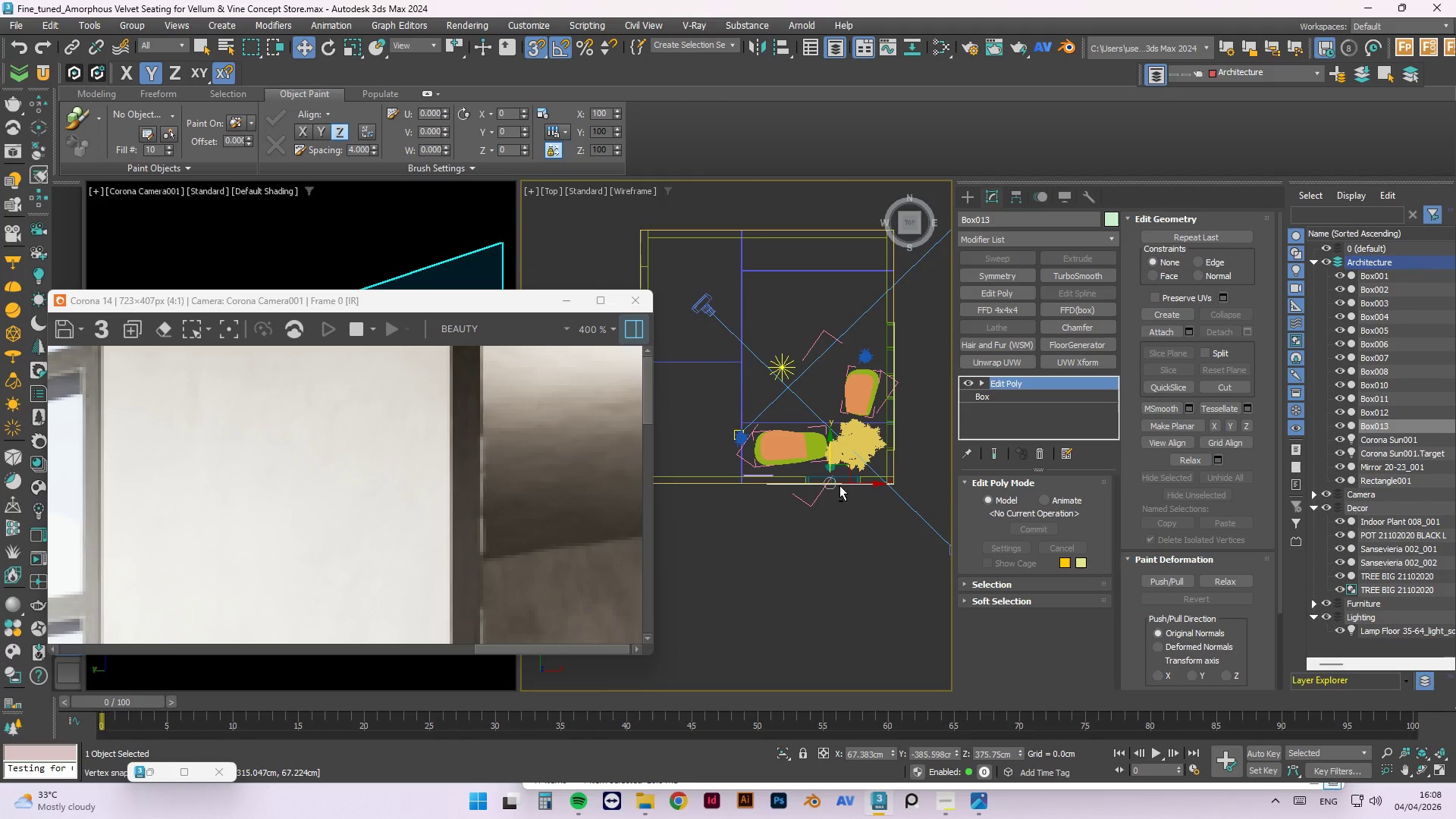 
key(Escape)
 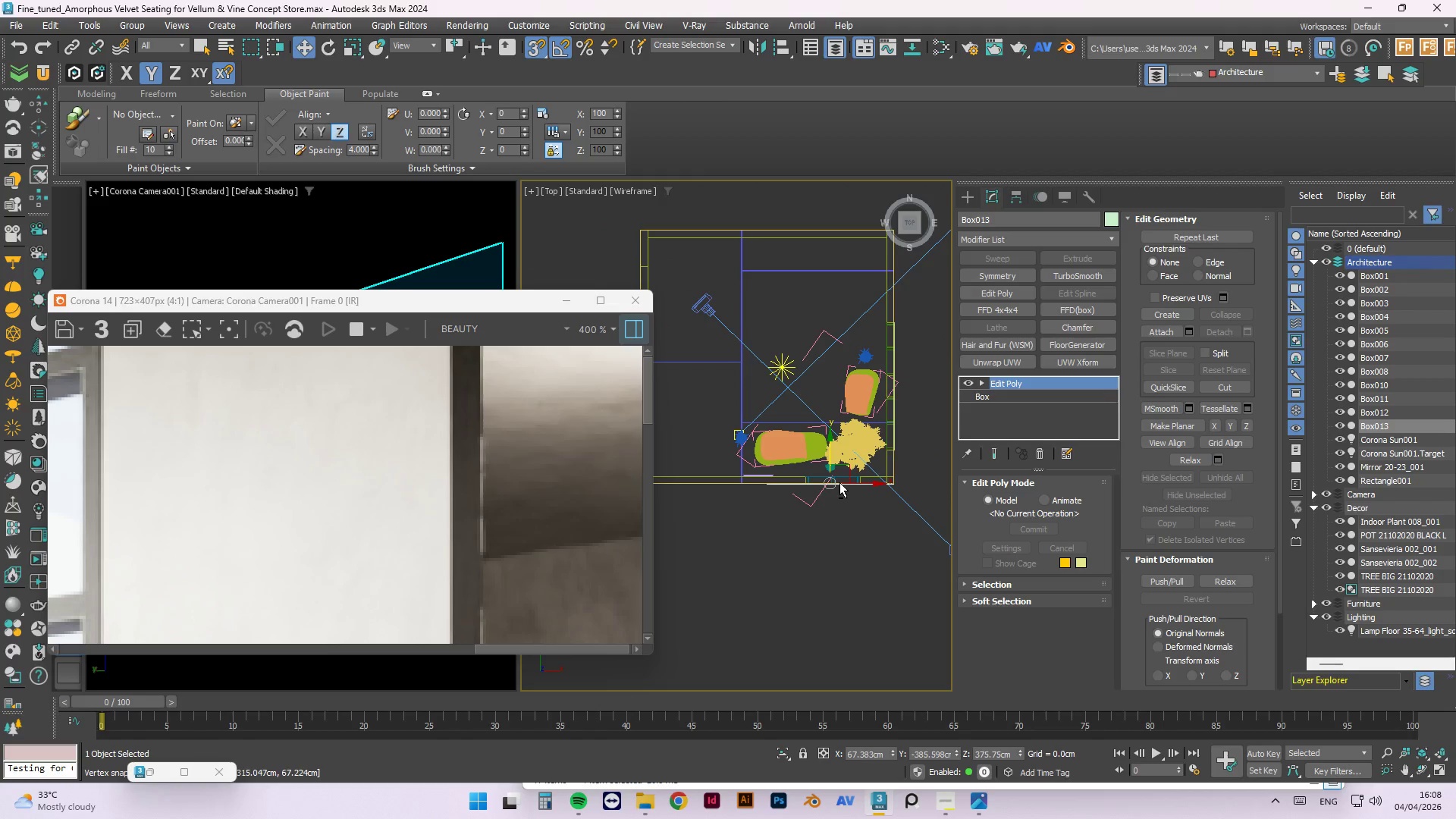 
key(S)
 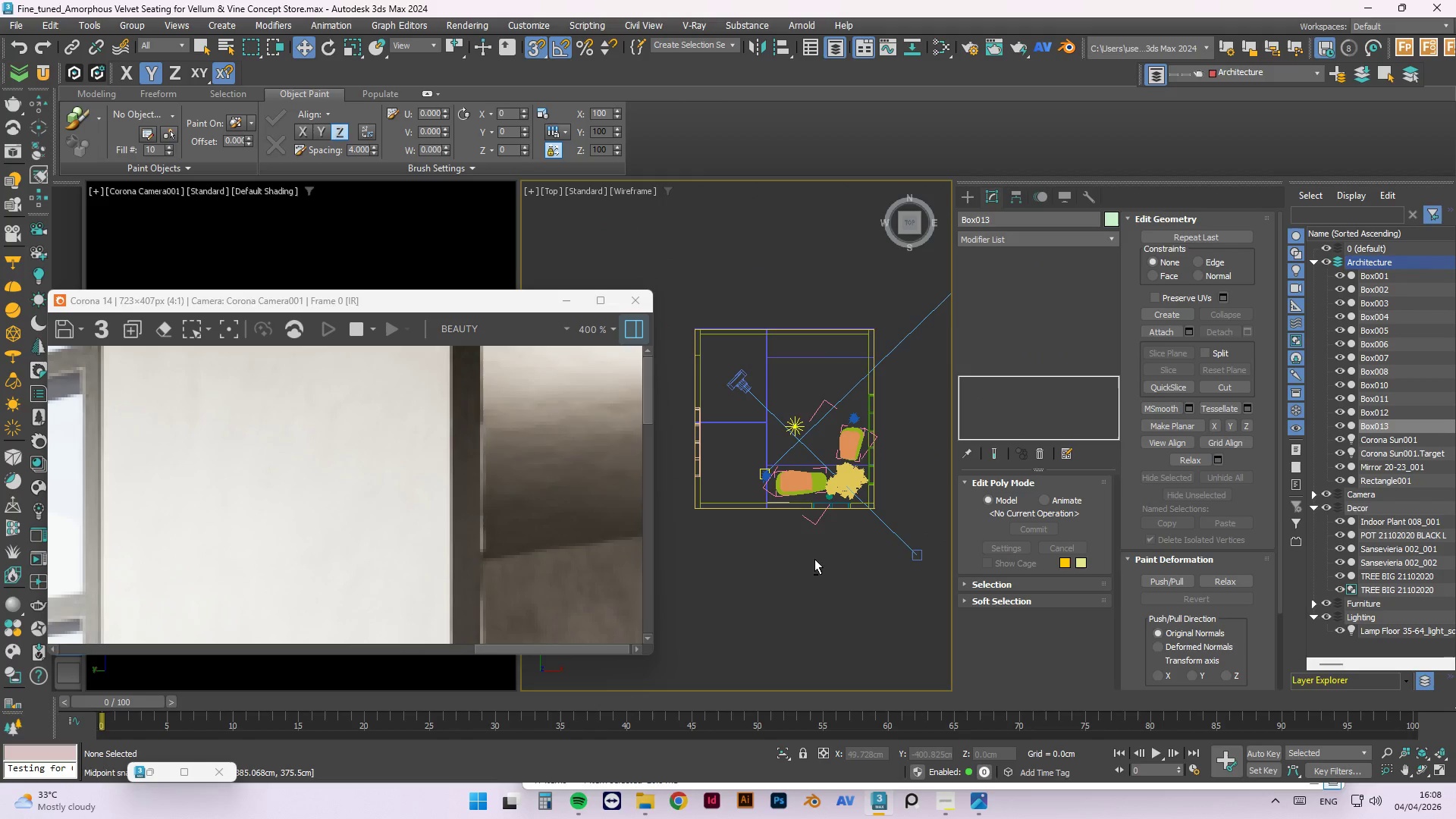 
hold_key(key=AltLeft, duration=1.44)
 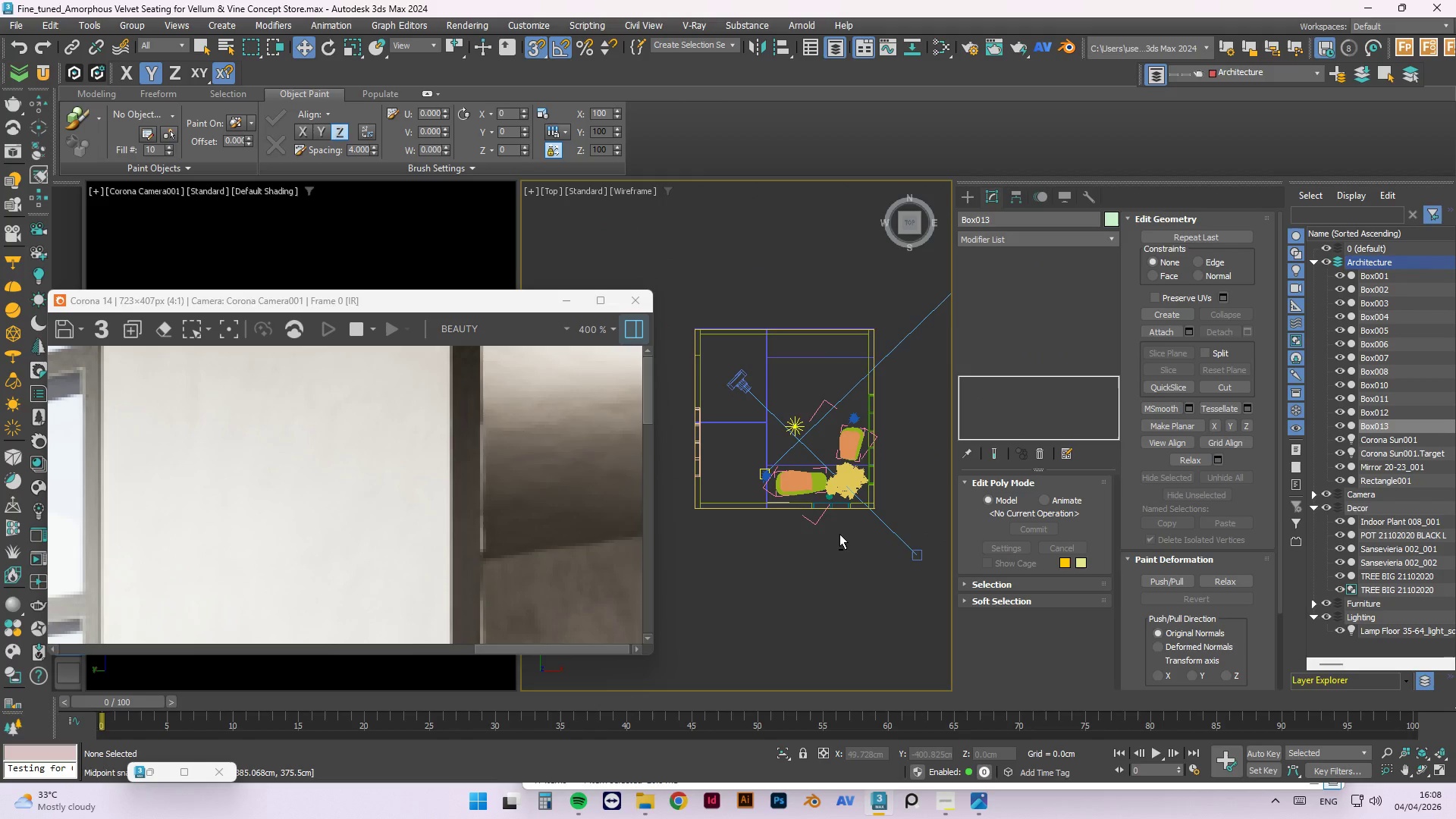 
key(P)
 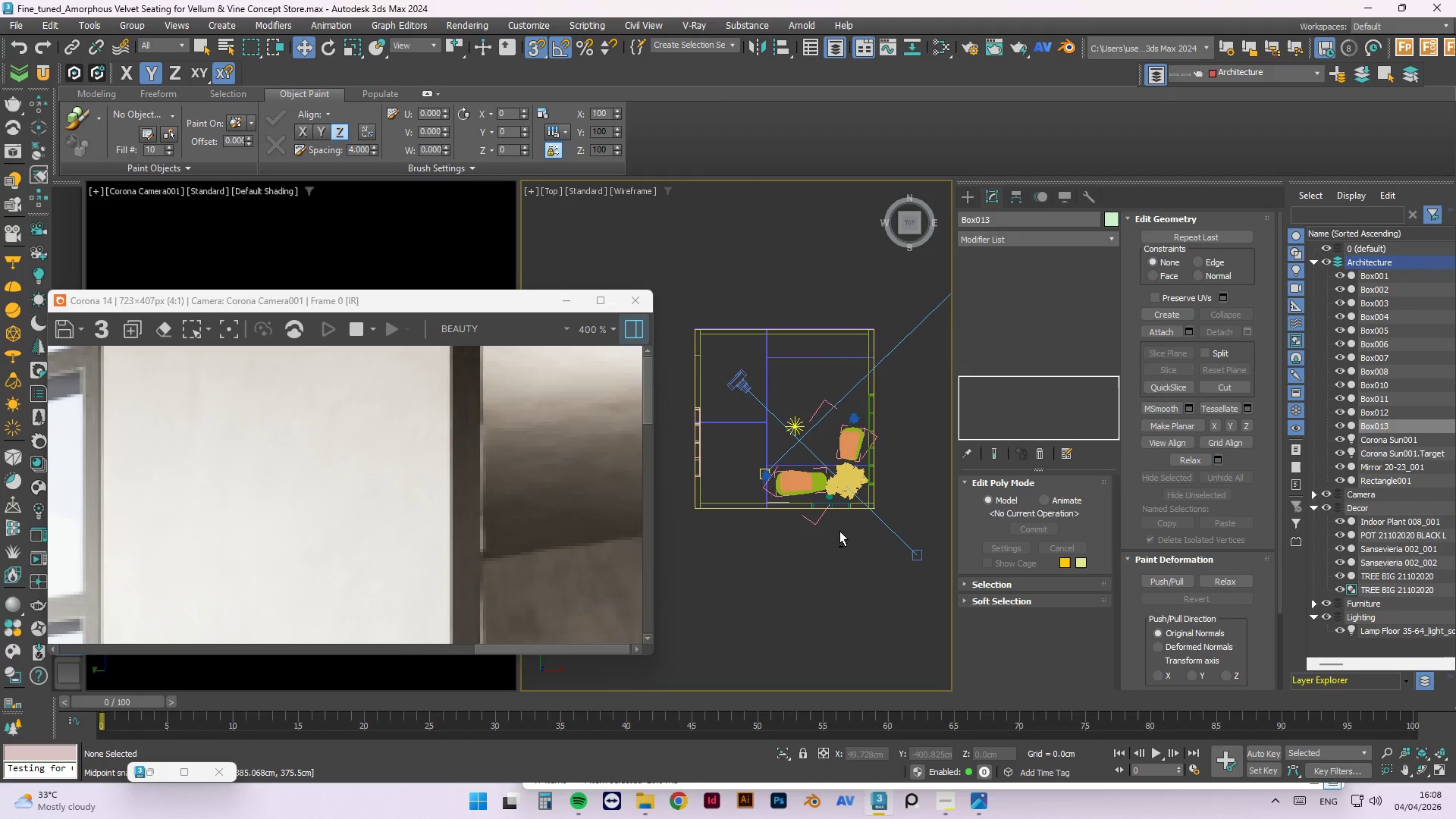 
scroll: coordinate [839, 529], scroll_direction: down, amount: 4.0
 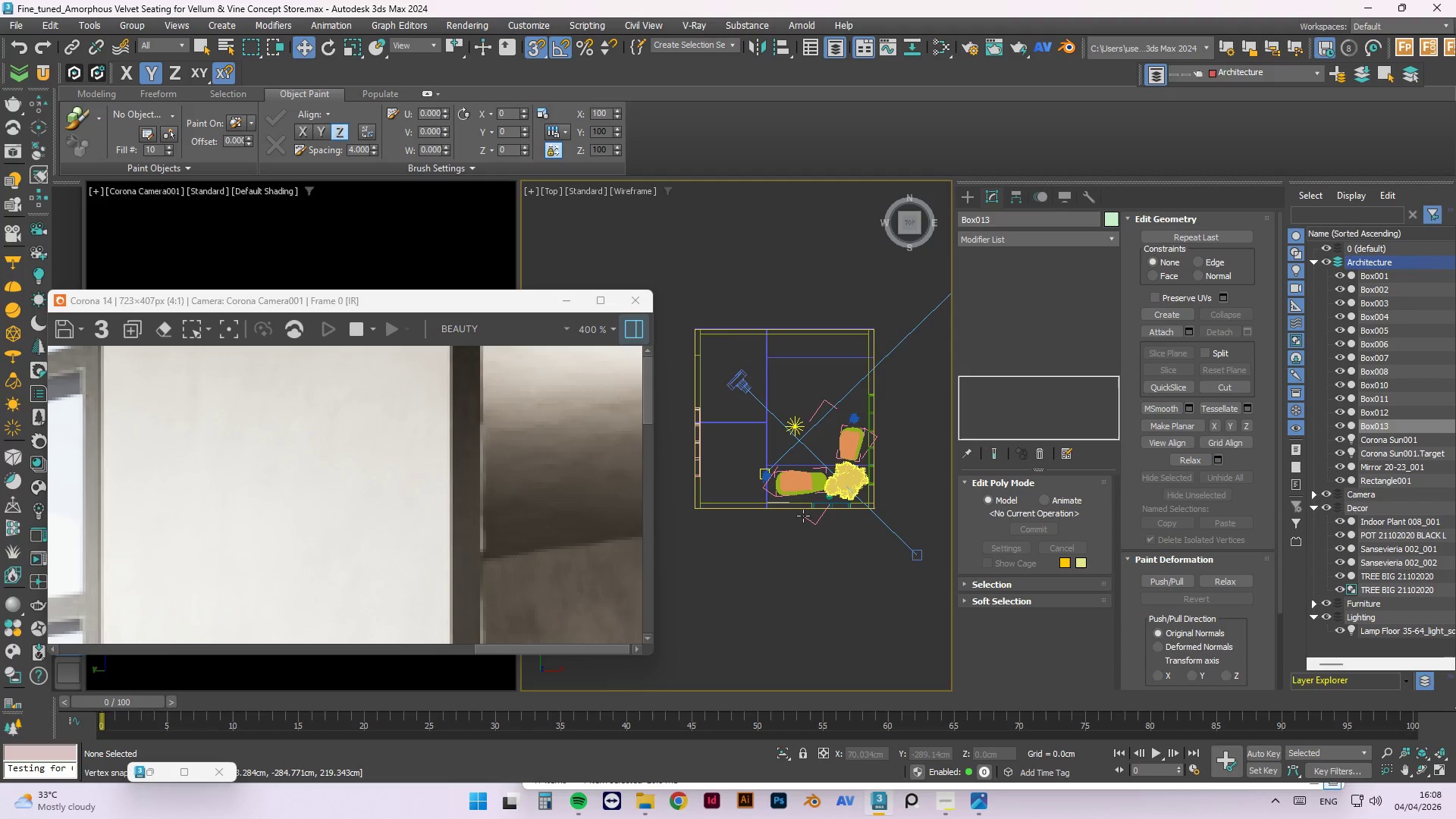 
wait(5.3)
 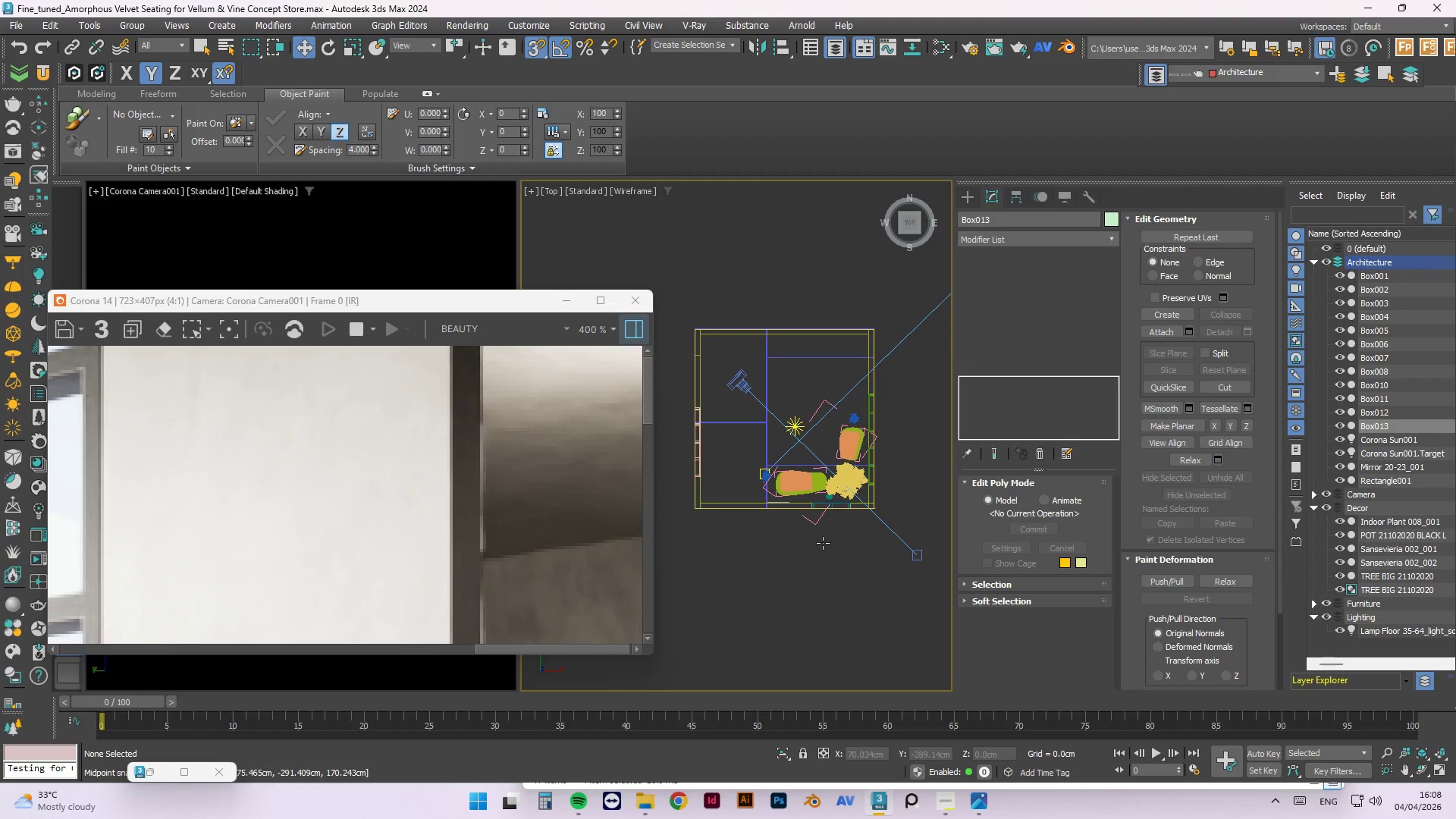 
scroll: coordinate [833, 516], scroll_direction: up, amount: 5.0
 